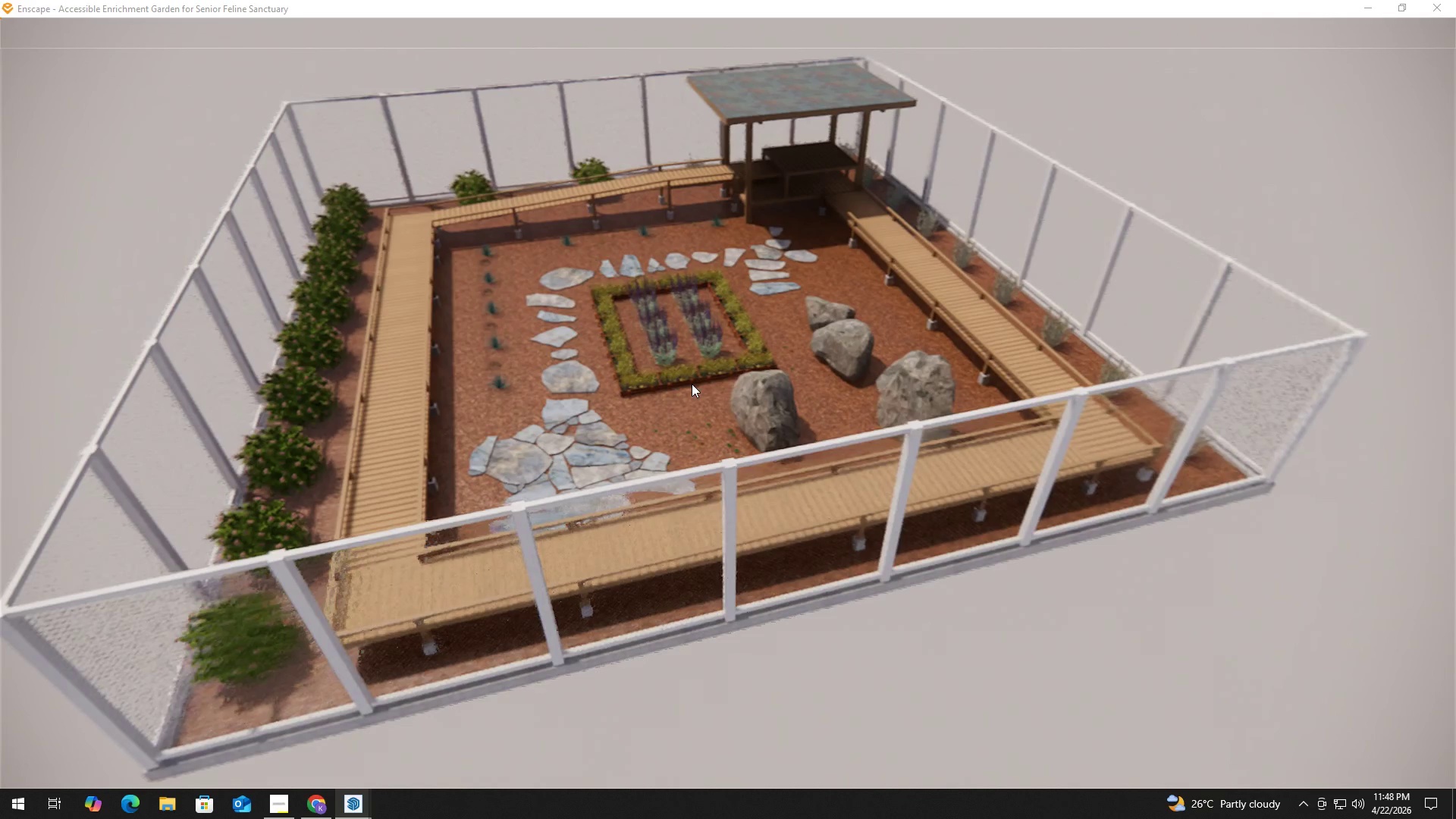 
hold_key(key=E, duration=0.77)
 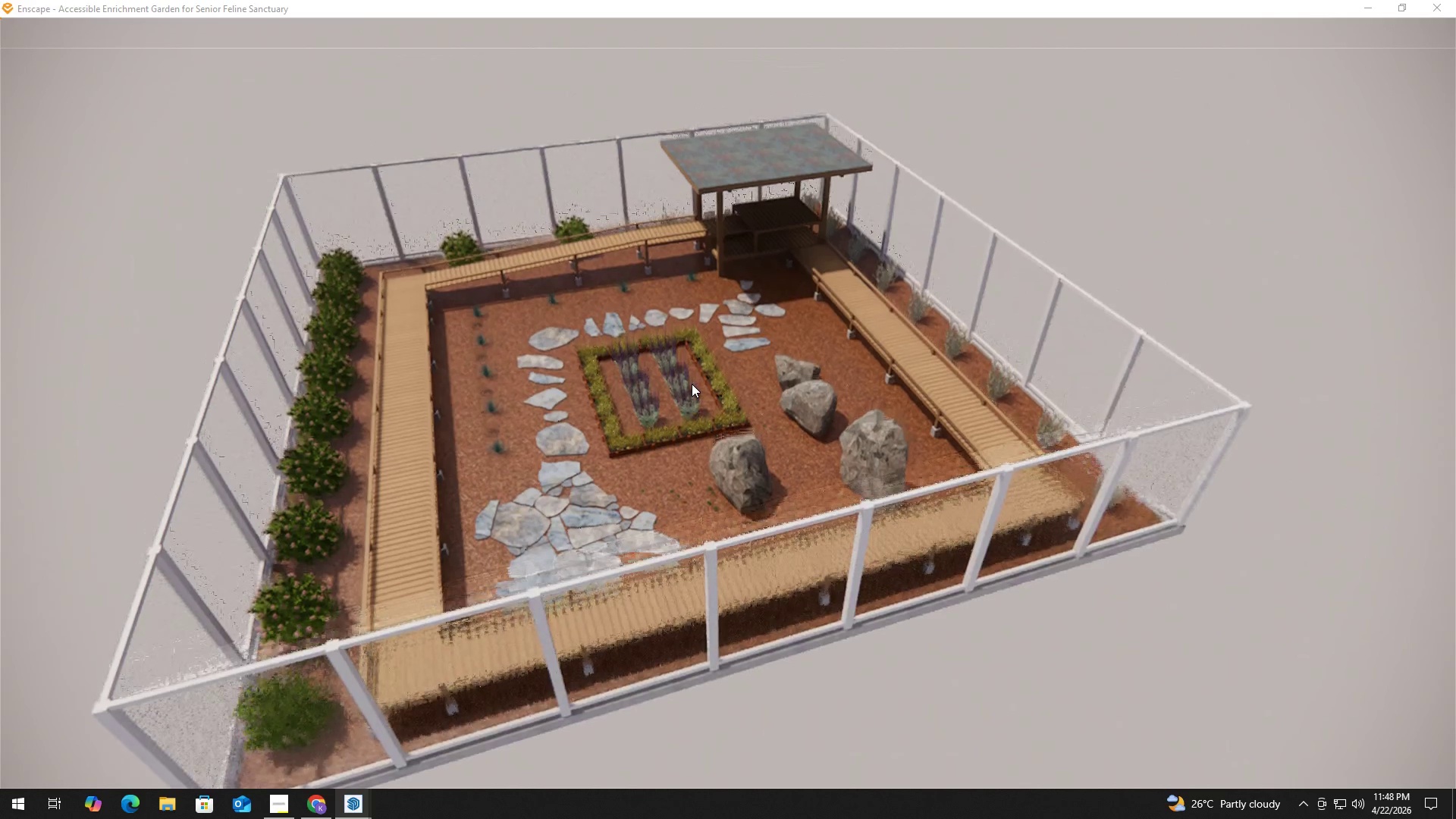 
hold_key(key=Q, duration=0.58)
 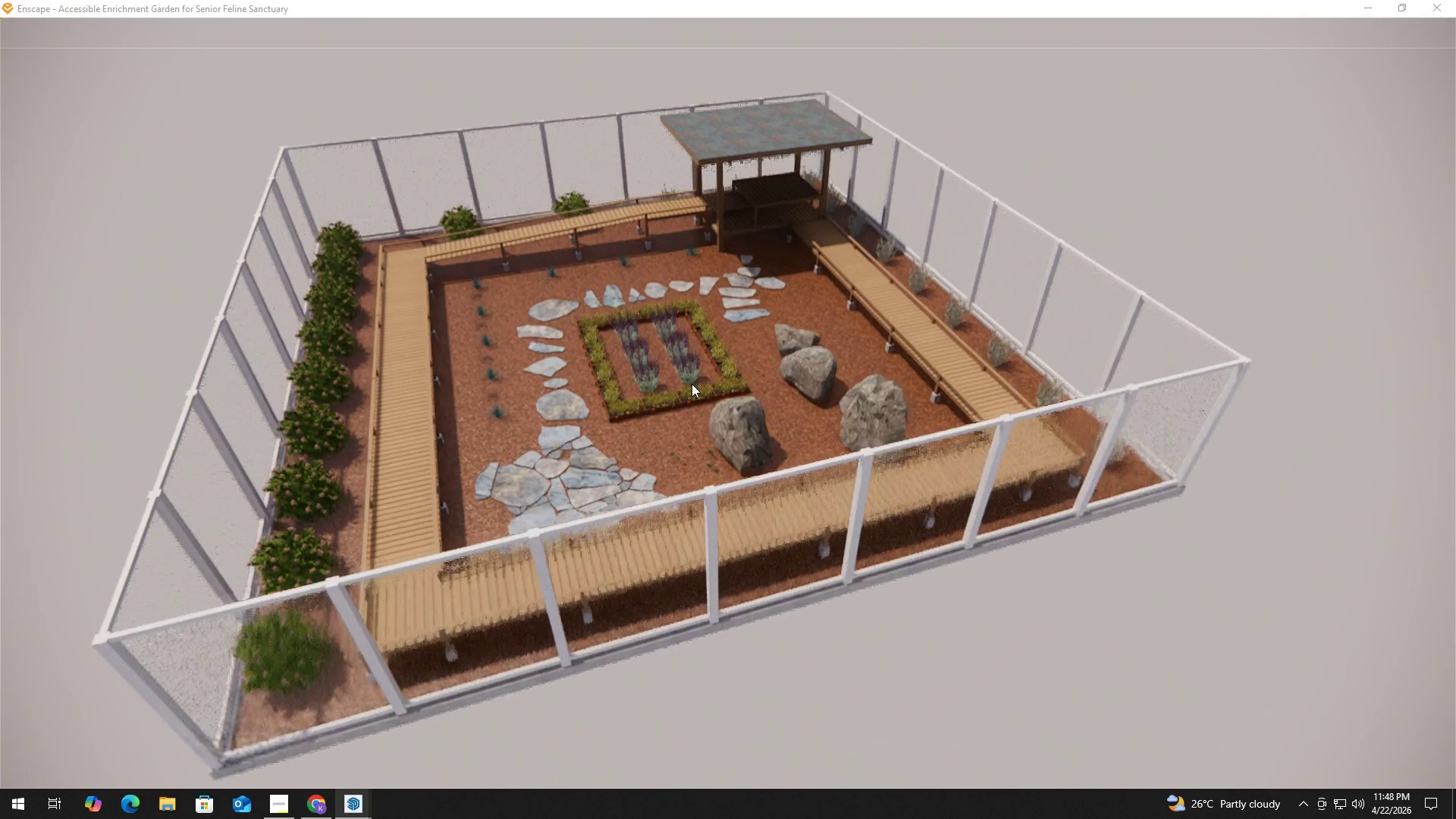 
hold_key(key=Q, duration=0.42)
 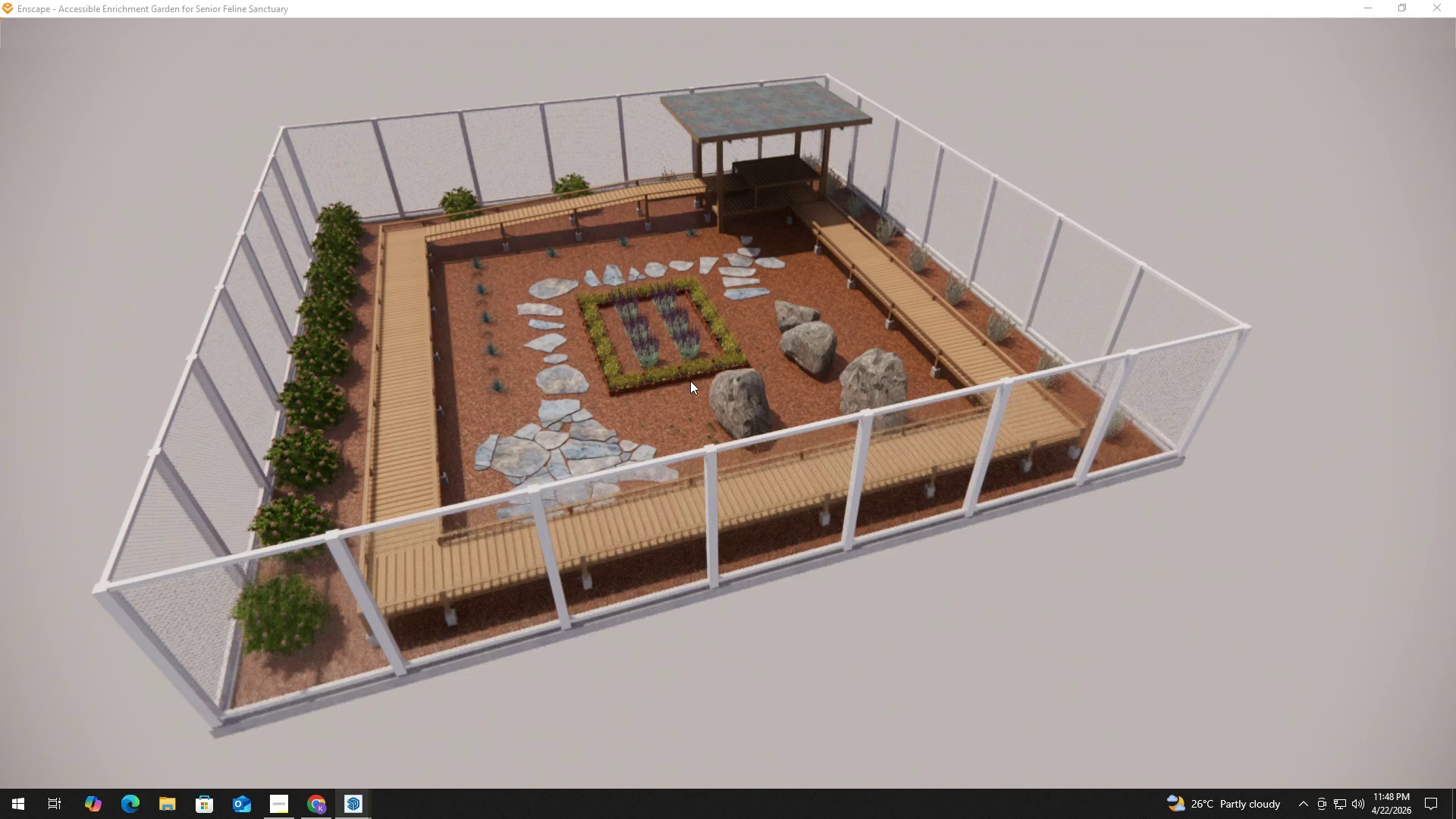 
hold_key(key=W, duration=1.34)
 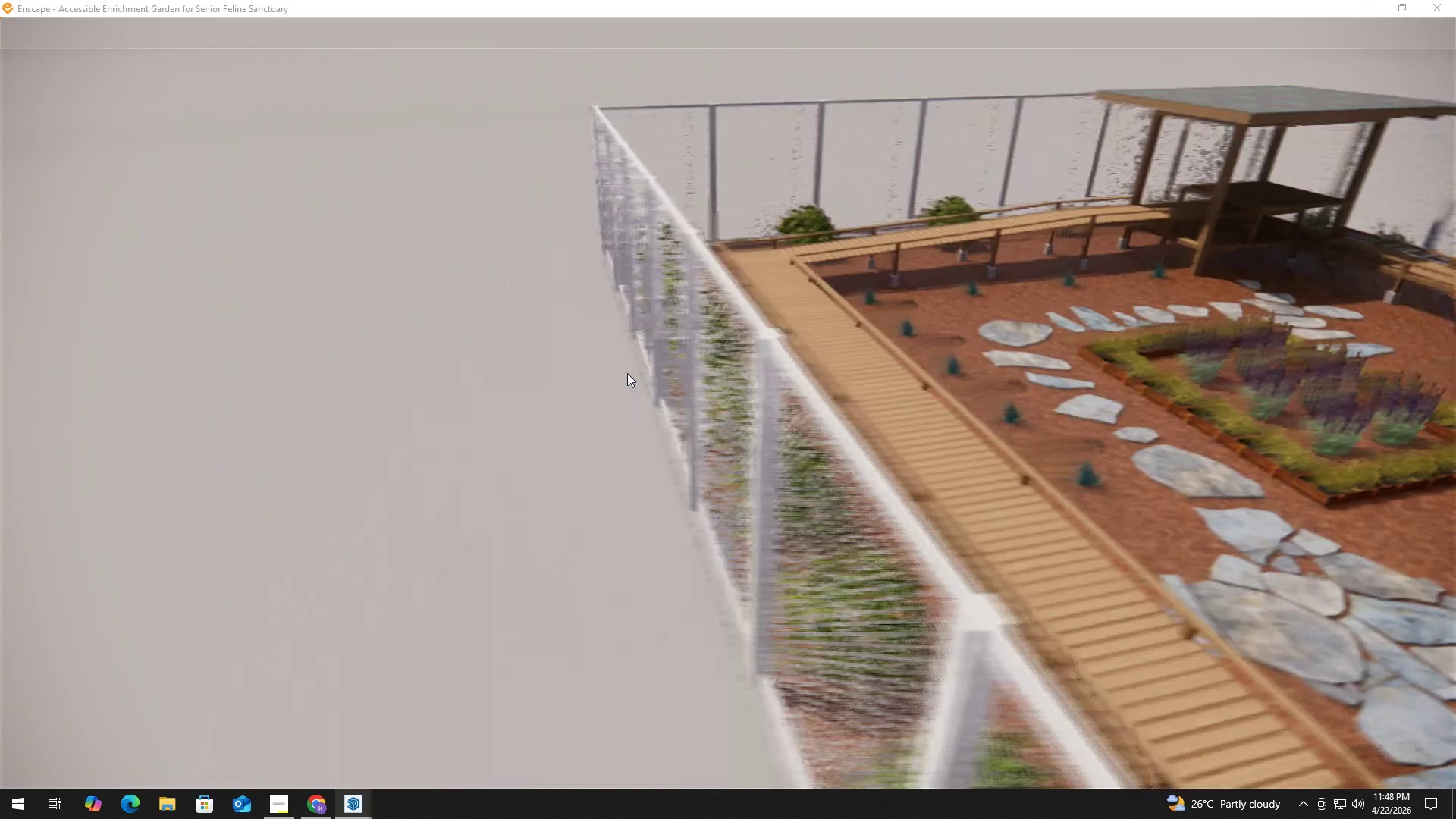 
hold_key(key=ShiftLeft, duration=3.22)
 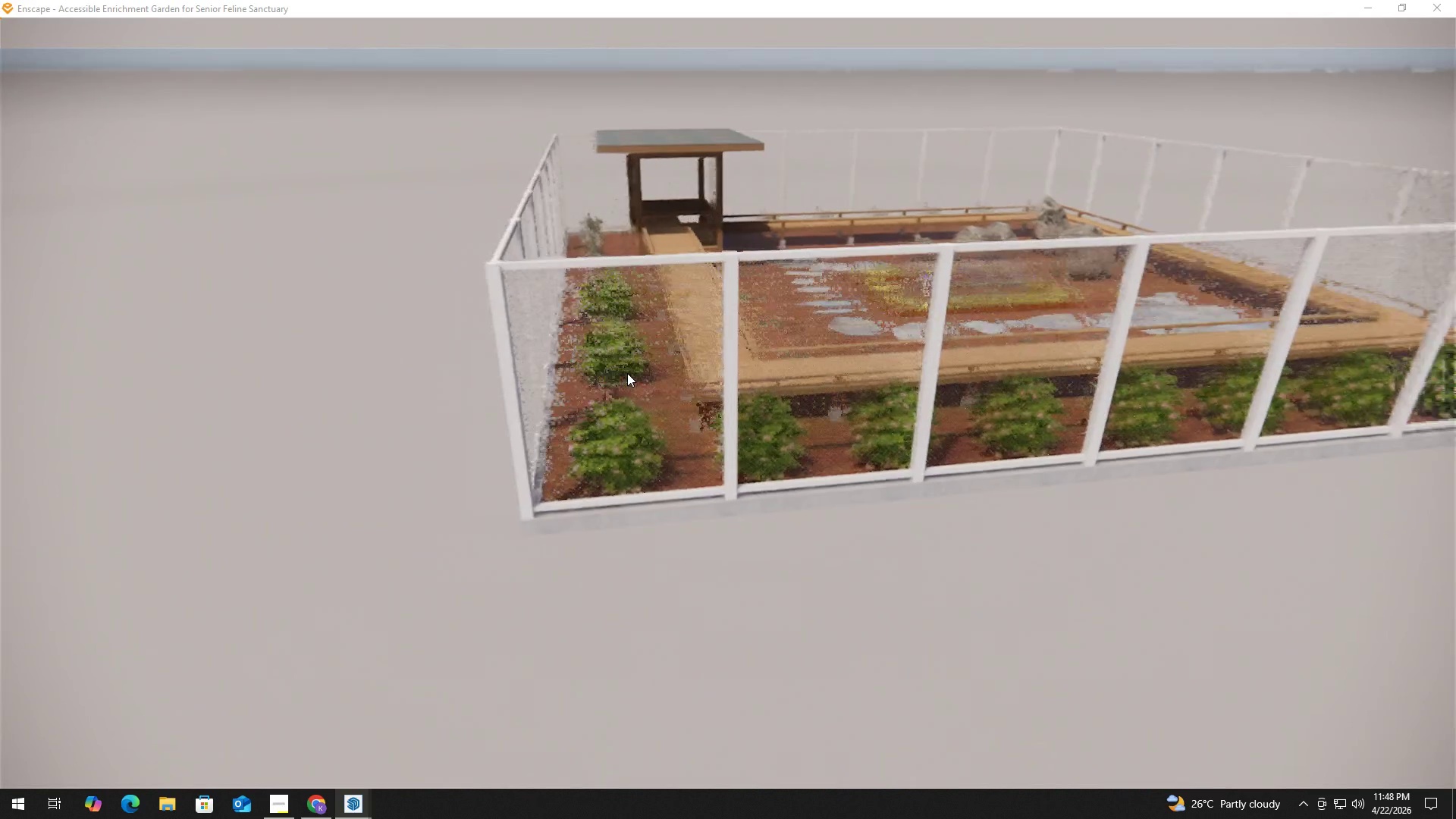 
hold_key(key=A, duration=1.5)
 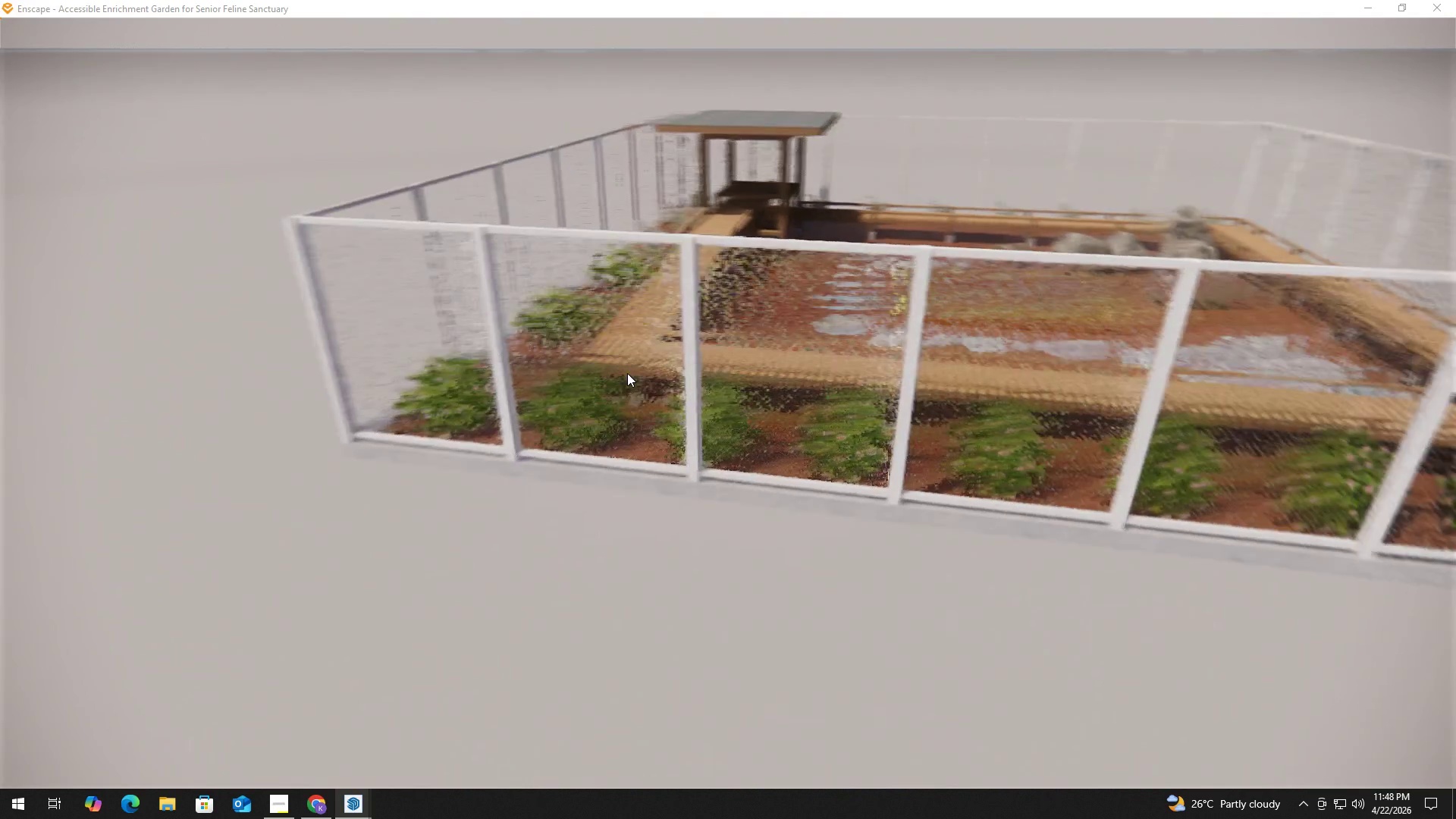 
hold_key(key=A, duration=1.51)
 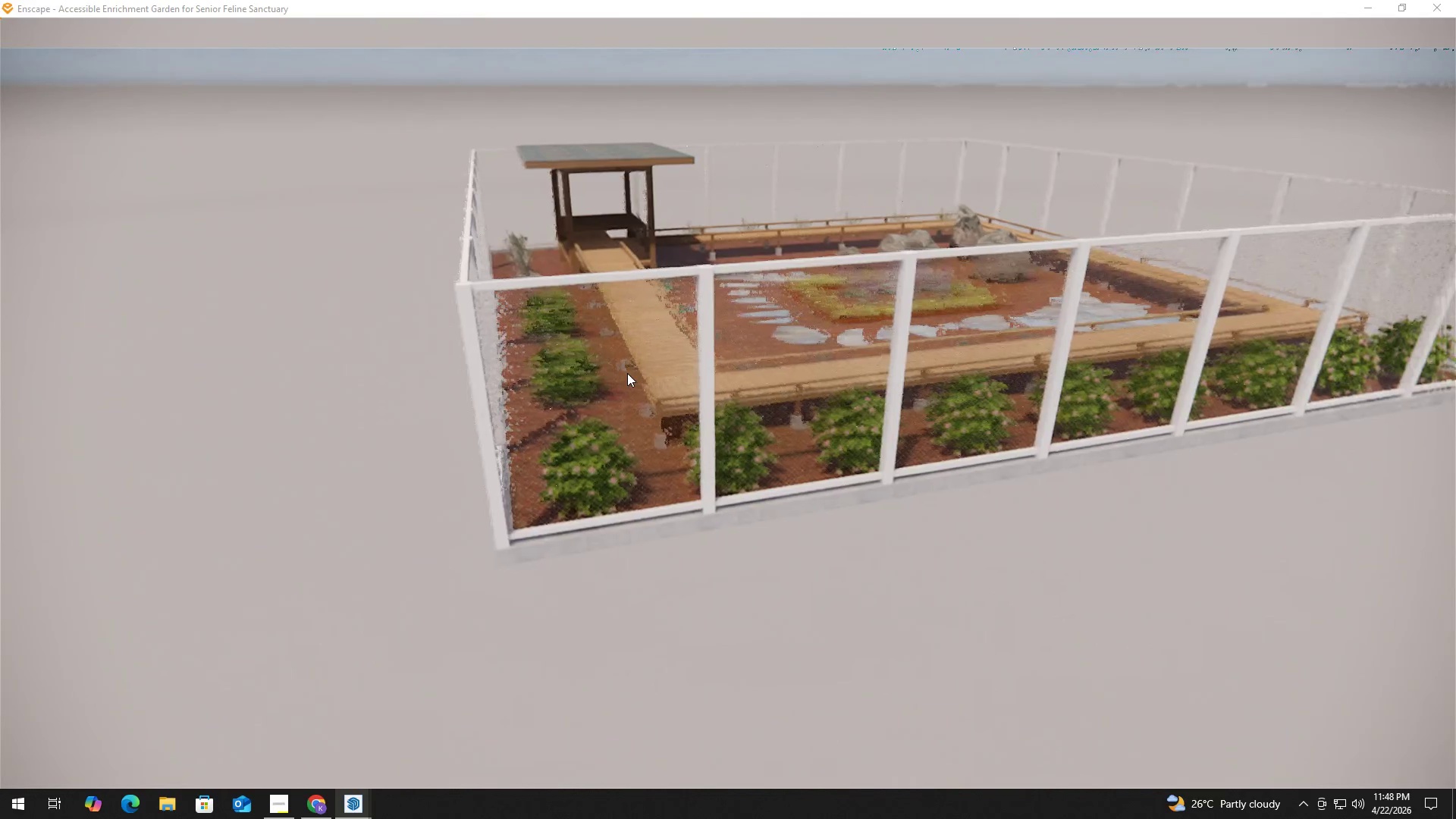 
hold_key(key=A, duration=2.14)
 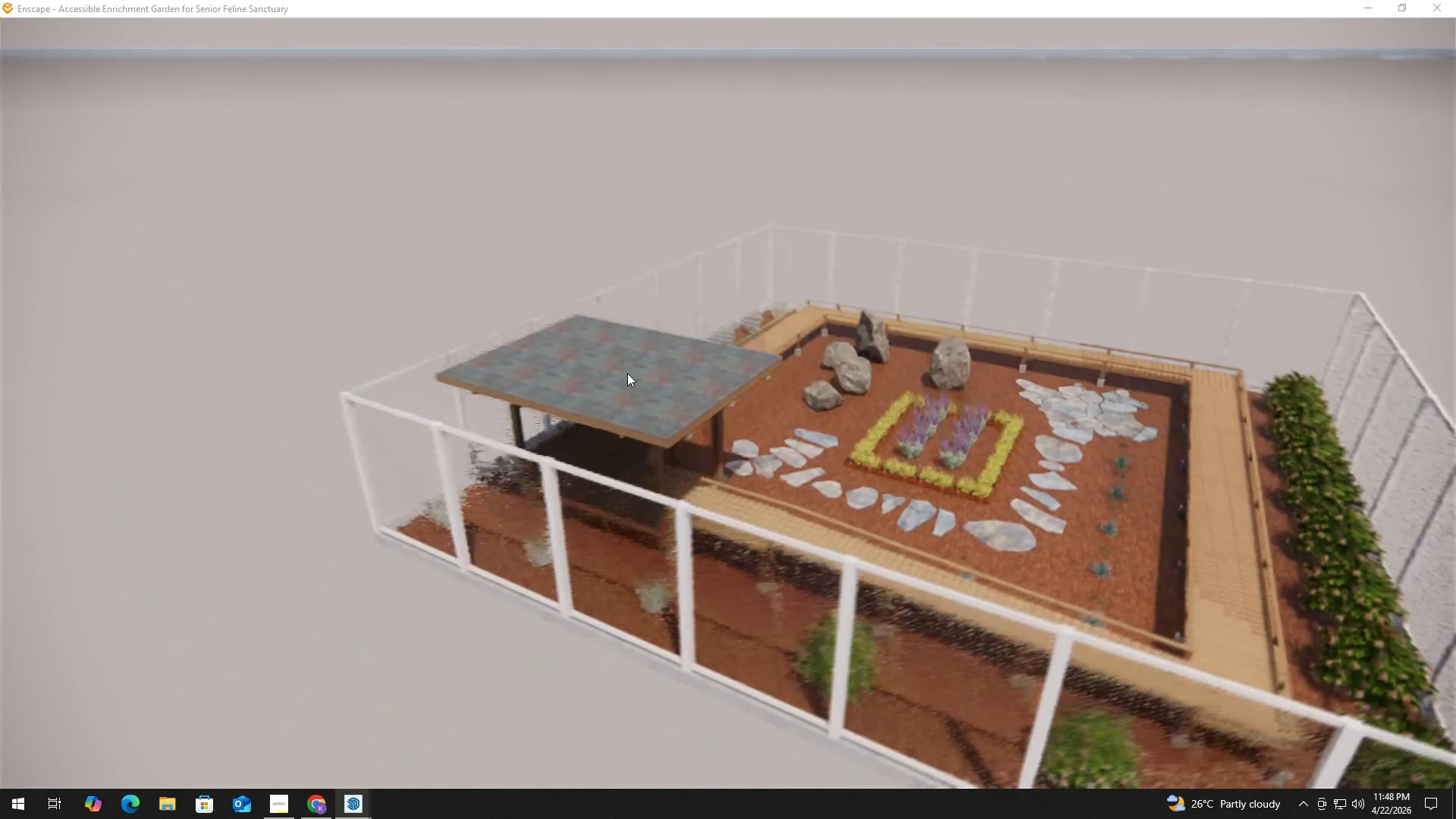 
hold_key(key=ShiftLeft, duration=6.98)
 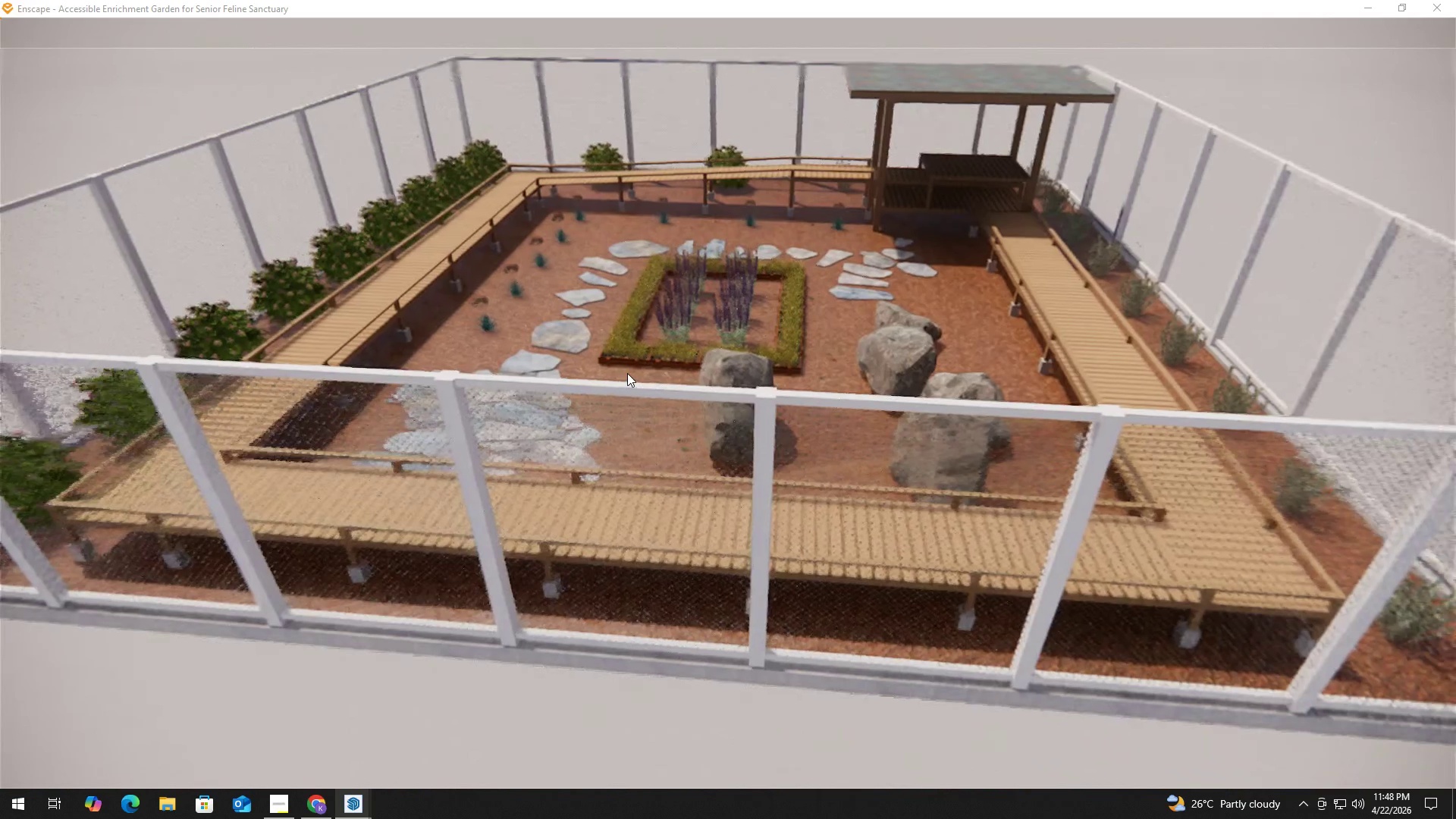 
hold_key(key=W, duration=0.58)
 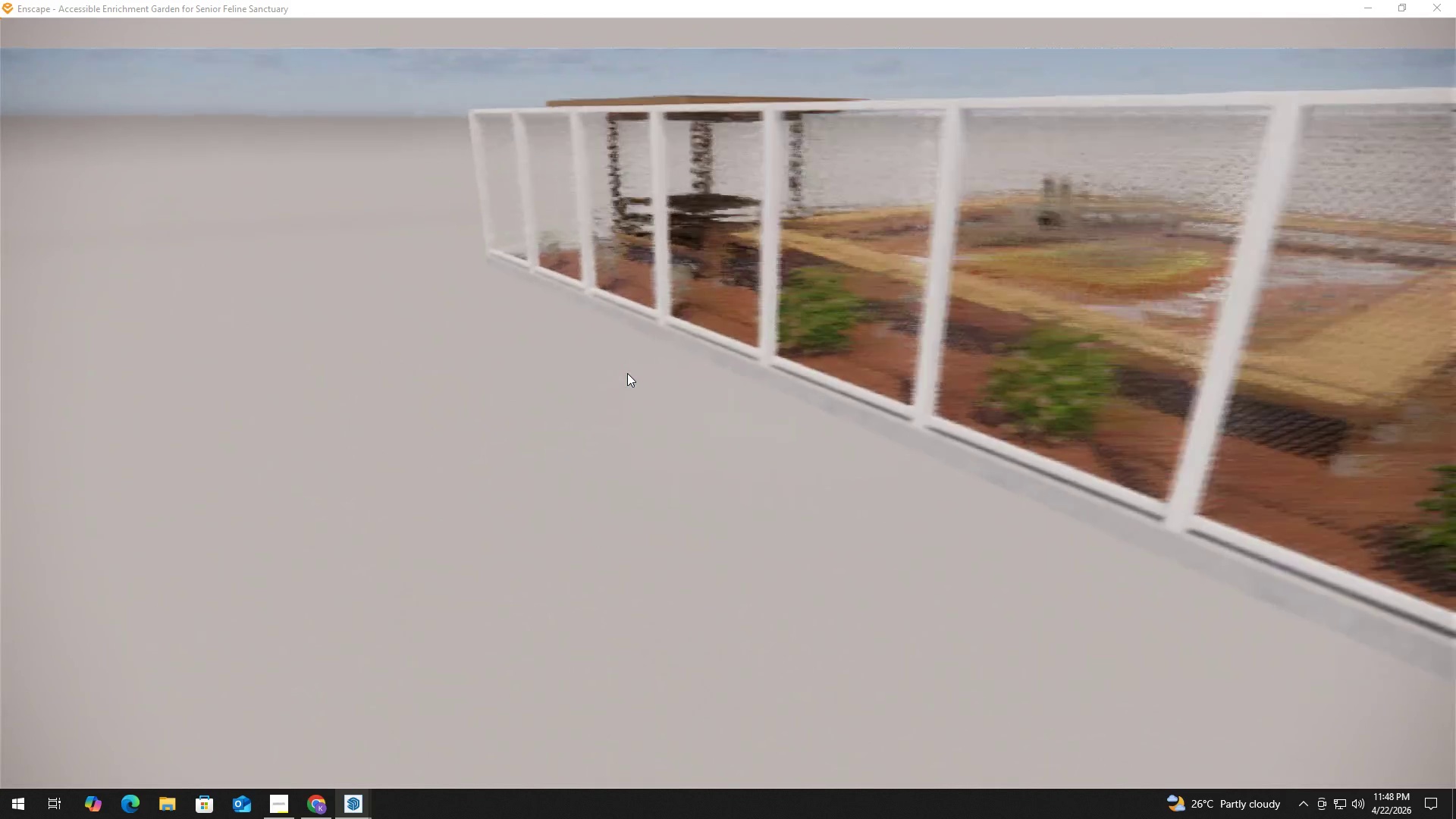 
hold_key(key=E, duration=0.72)
 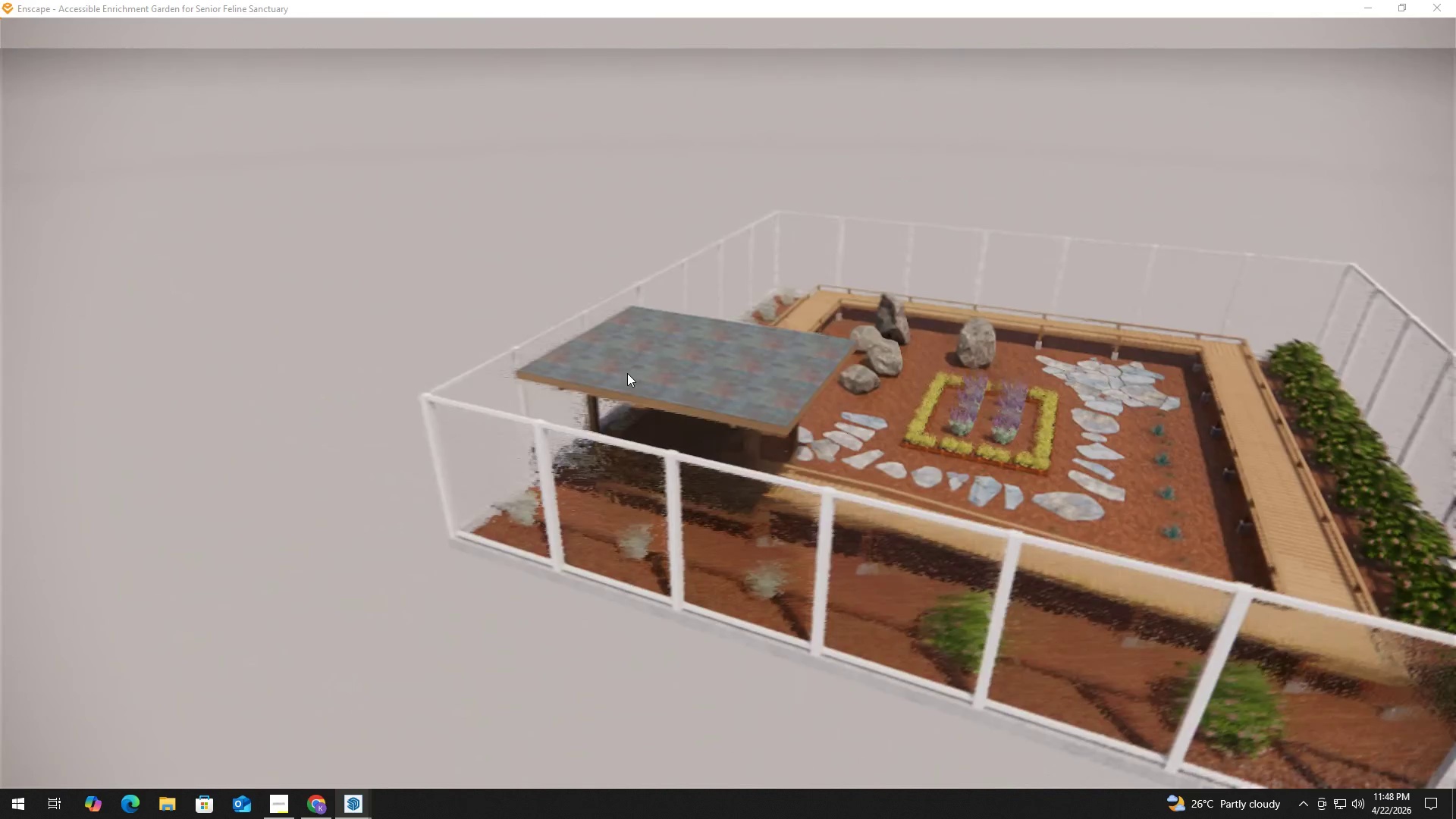 
hold_key(key=A, duration=5.31)
 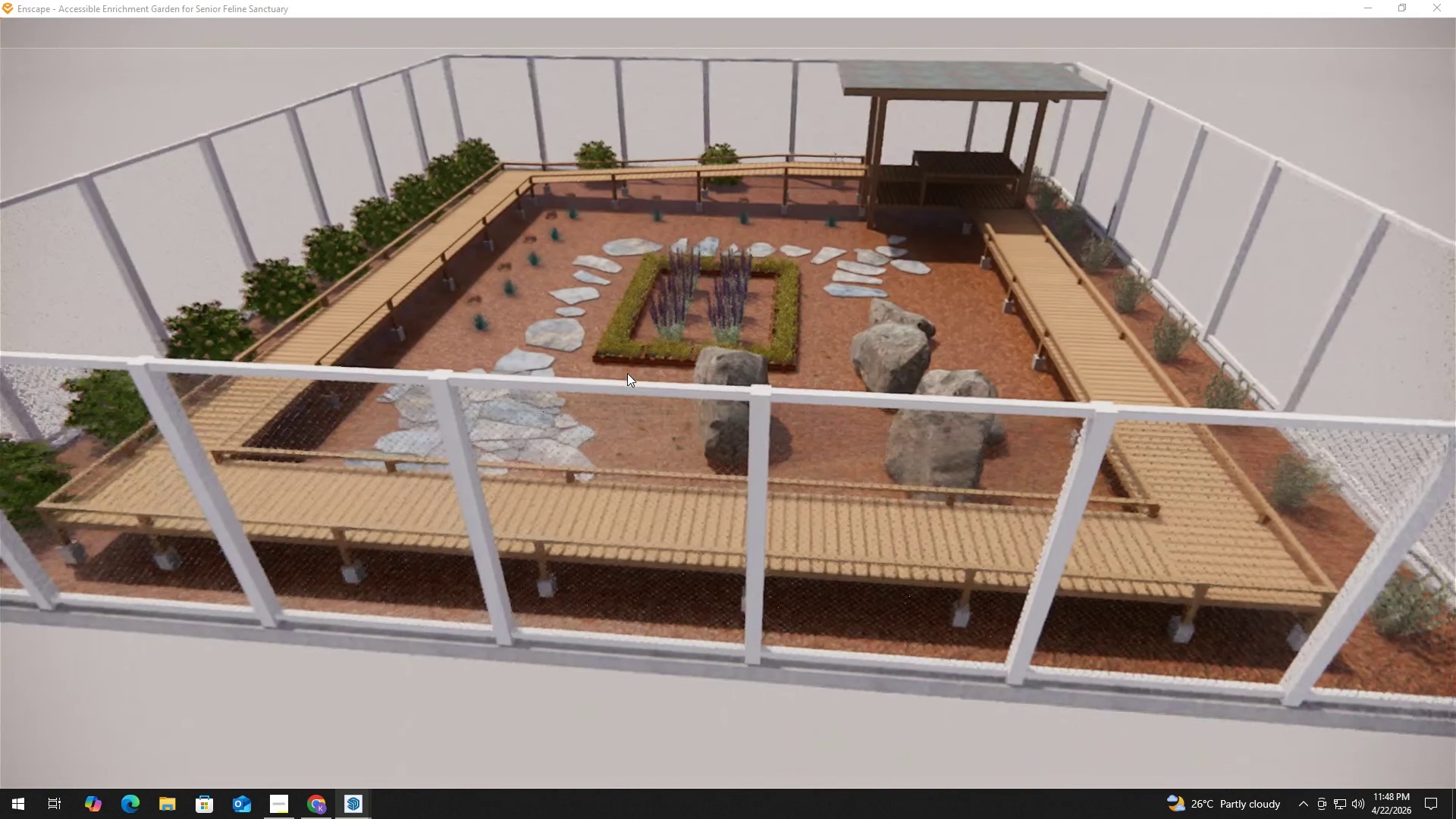 
hold_key(key=W, duration=0.56)
 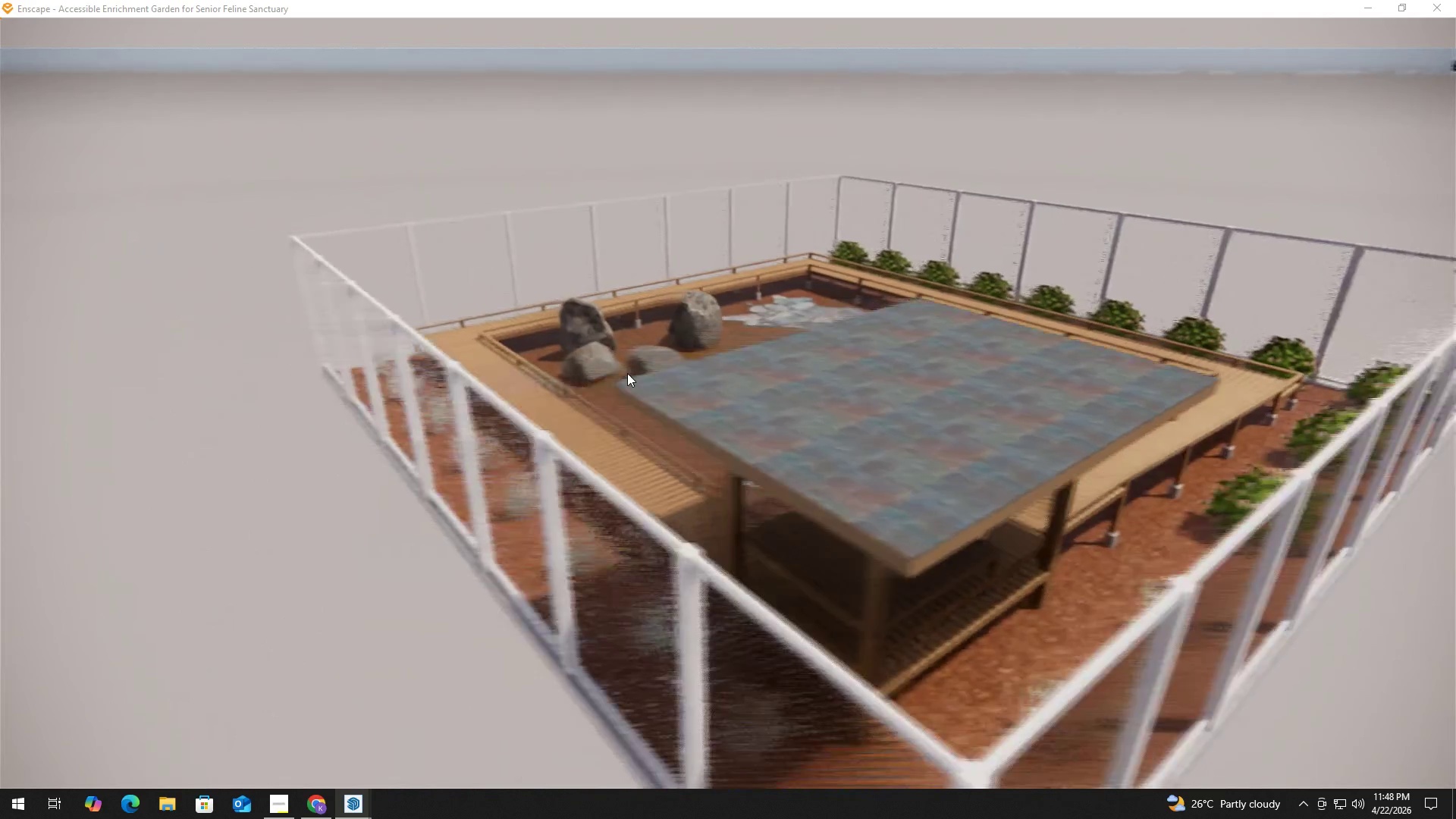 
hold_key(key=W, duration=0.36)
 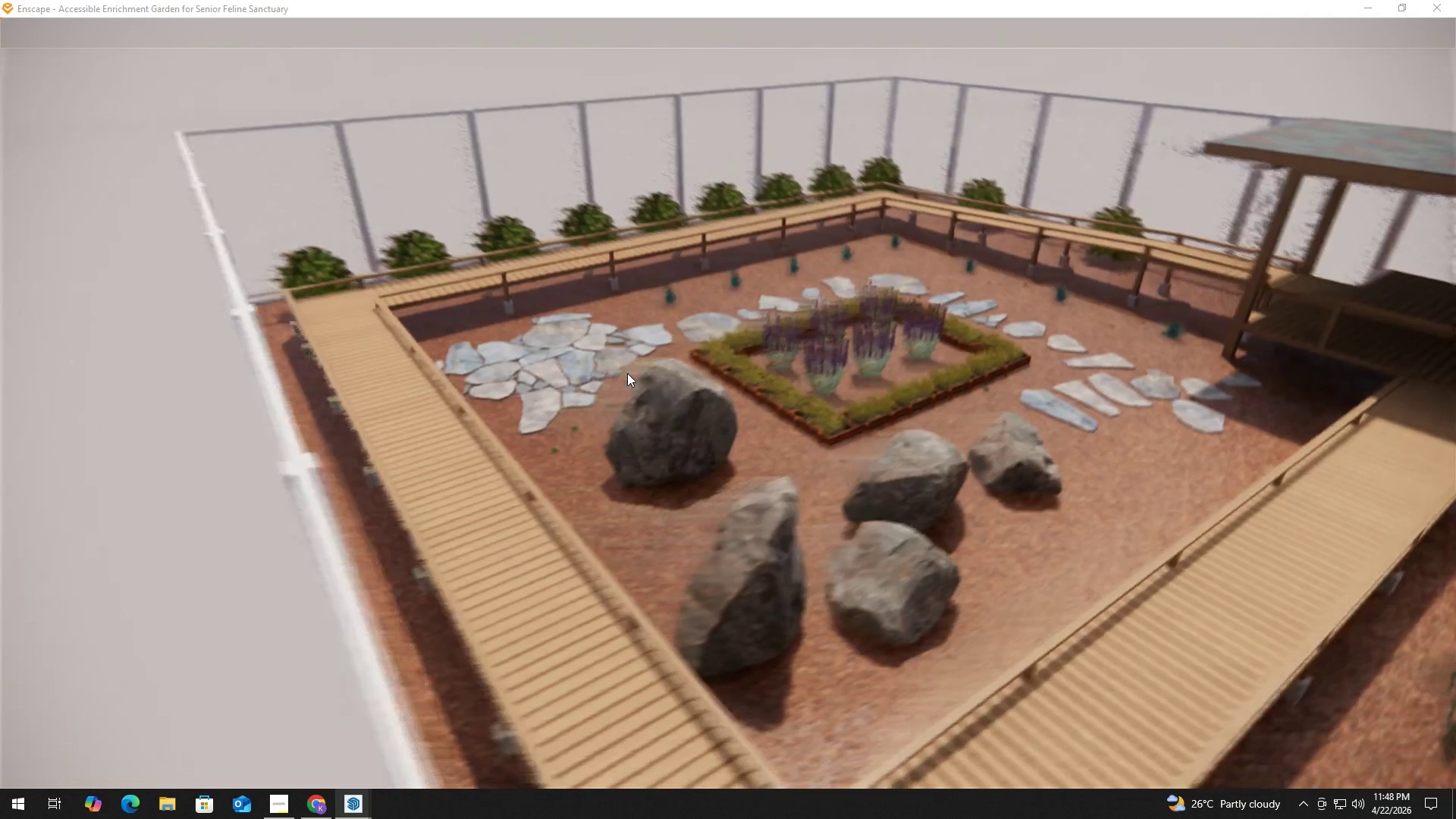 
hold_key(key=S, duration=0.52)
 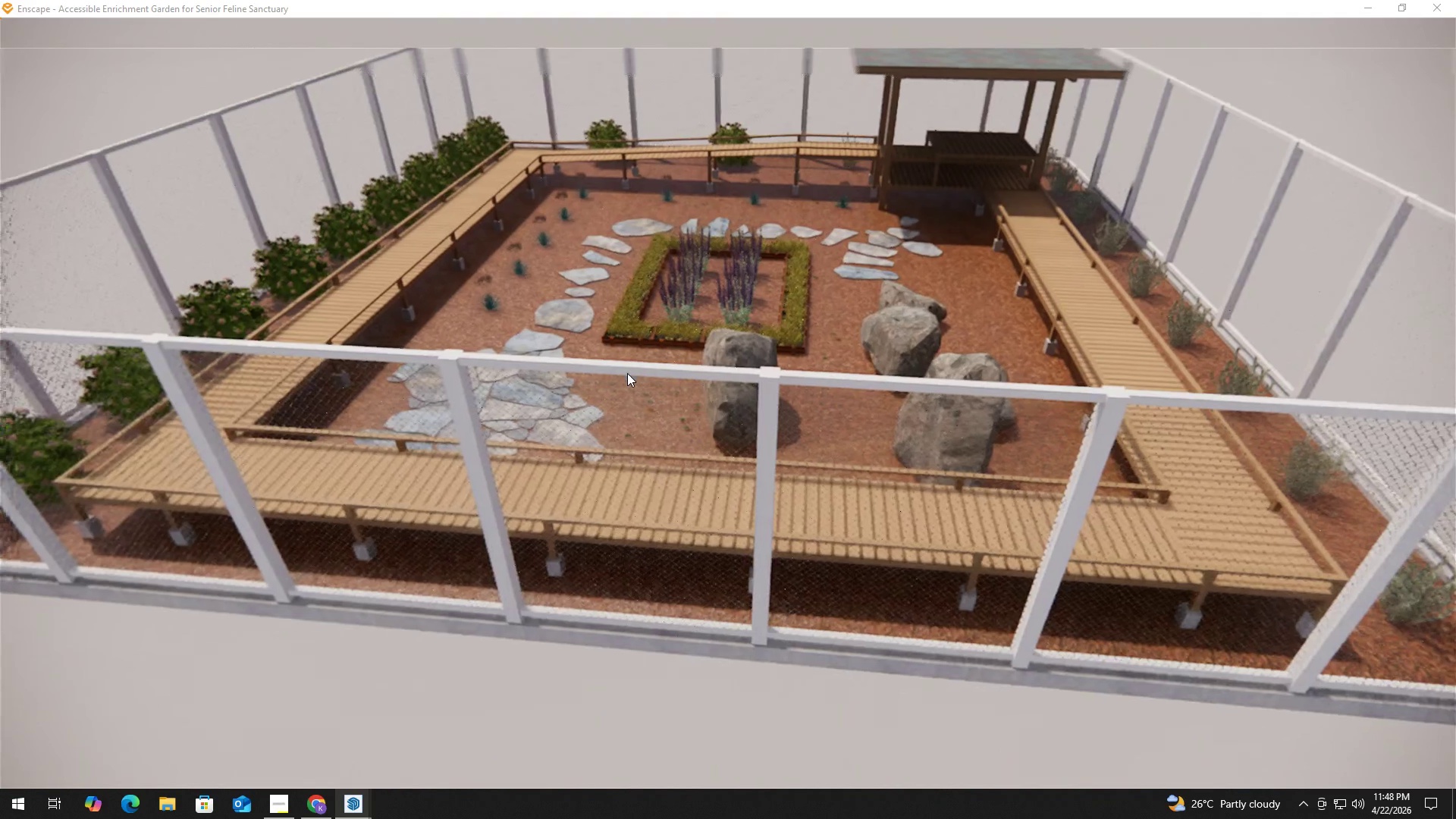 
key(Shift+W)
 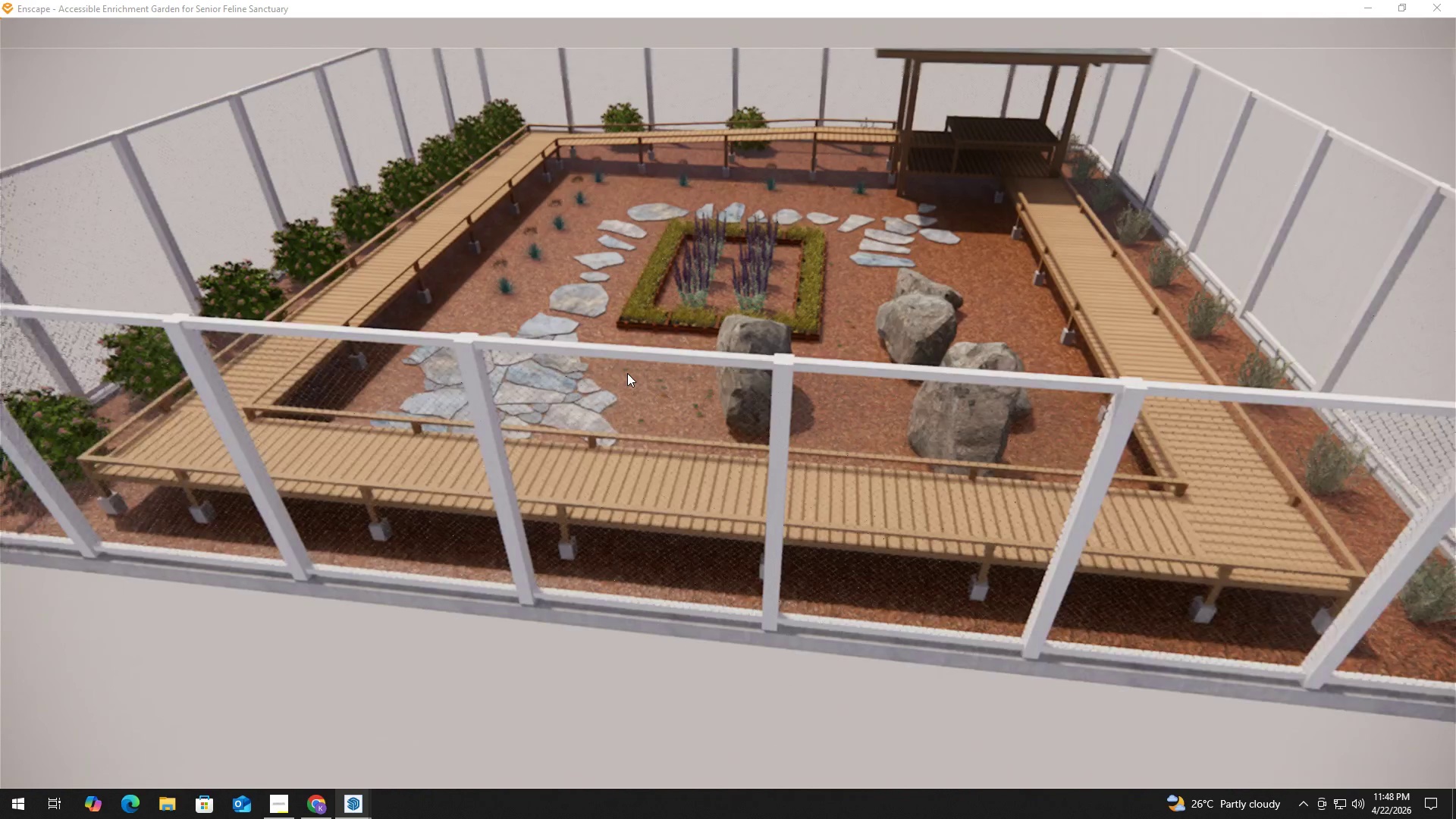 
hold_key(key=E, duration=0.33)
 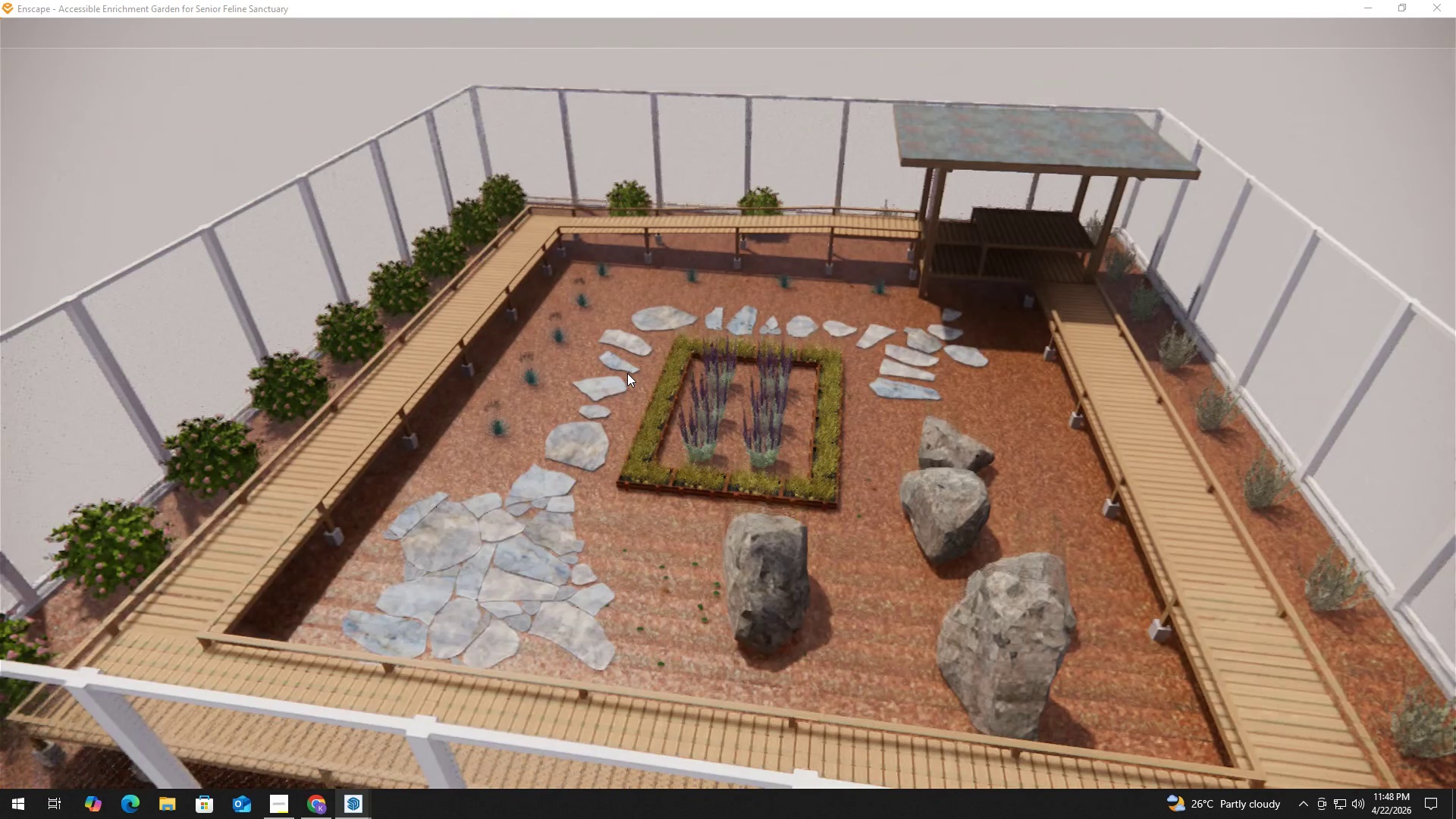 
hold_key(key=Q, duration=0.42)
 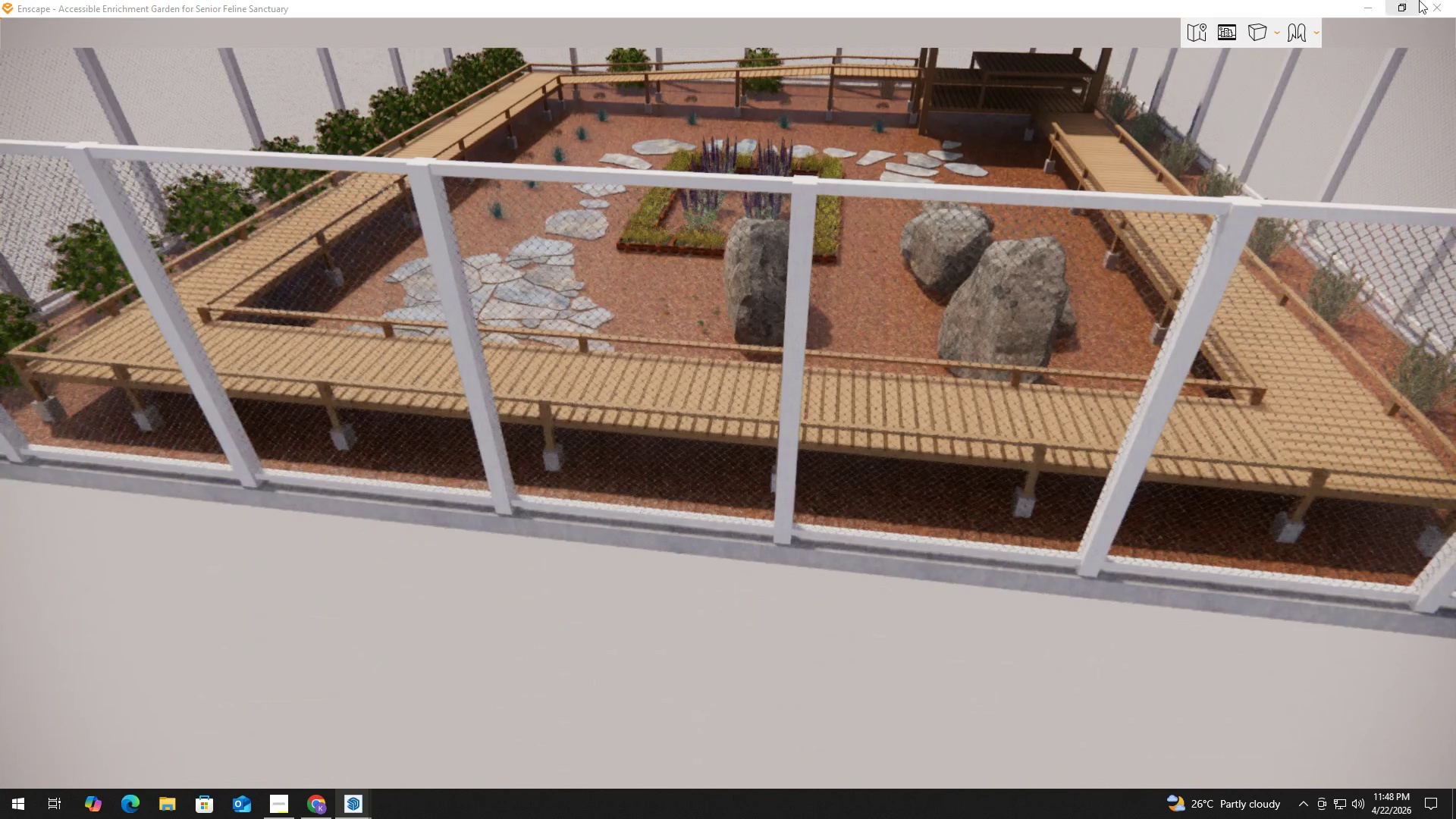 
left_click([1440, 2])
 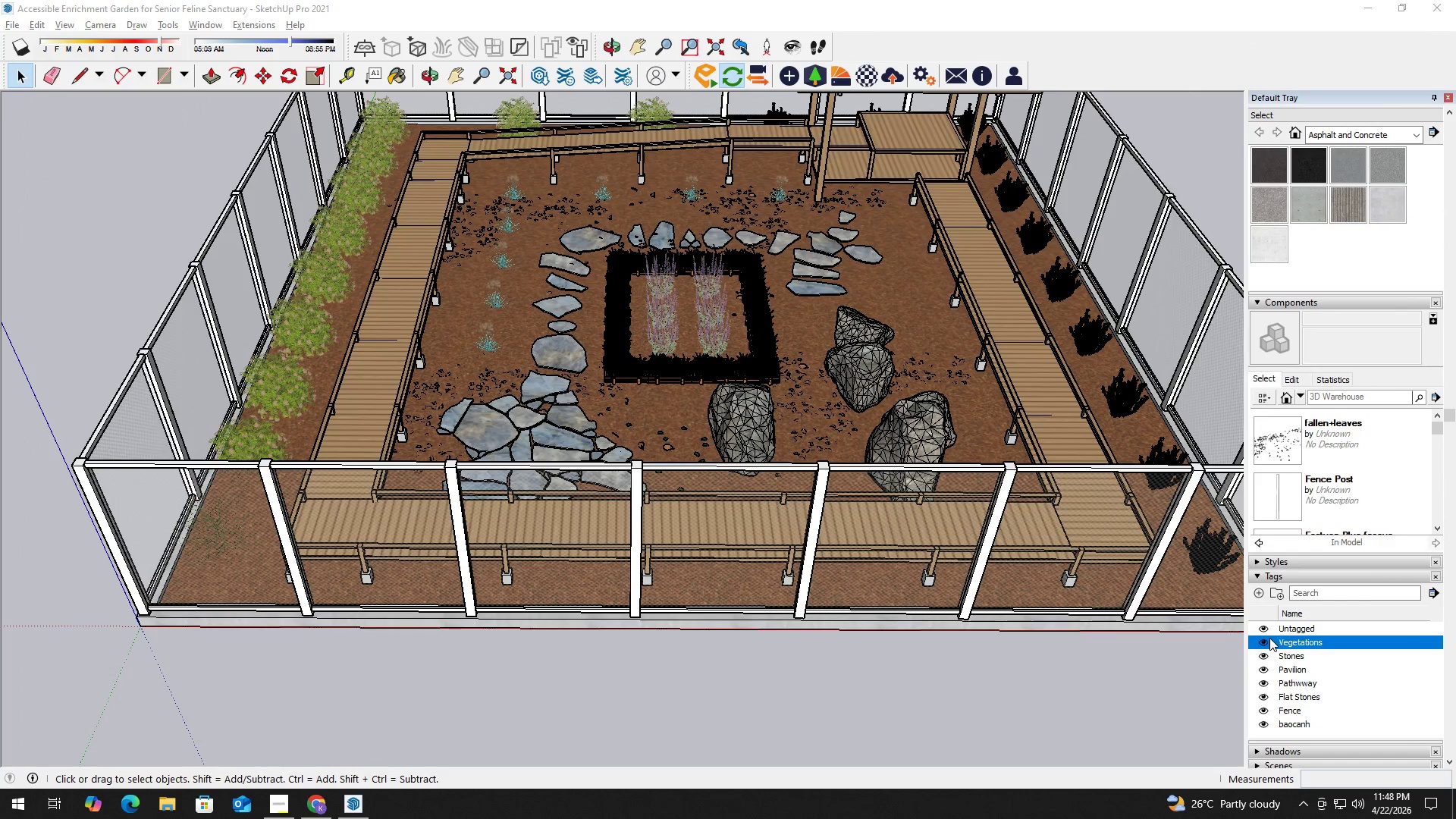 
left_click([1262, 642])
 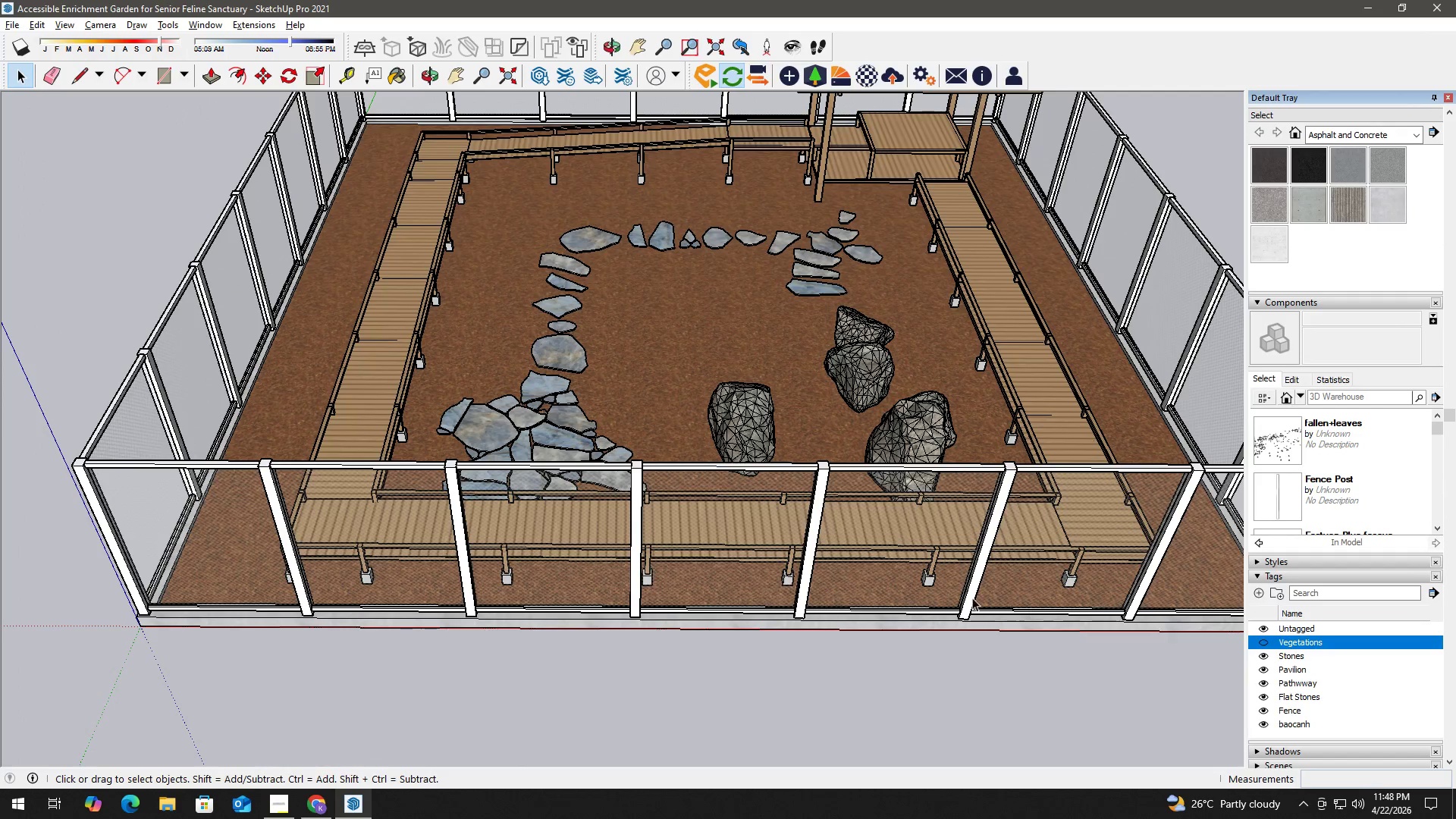 
key(Space)
 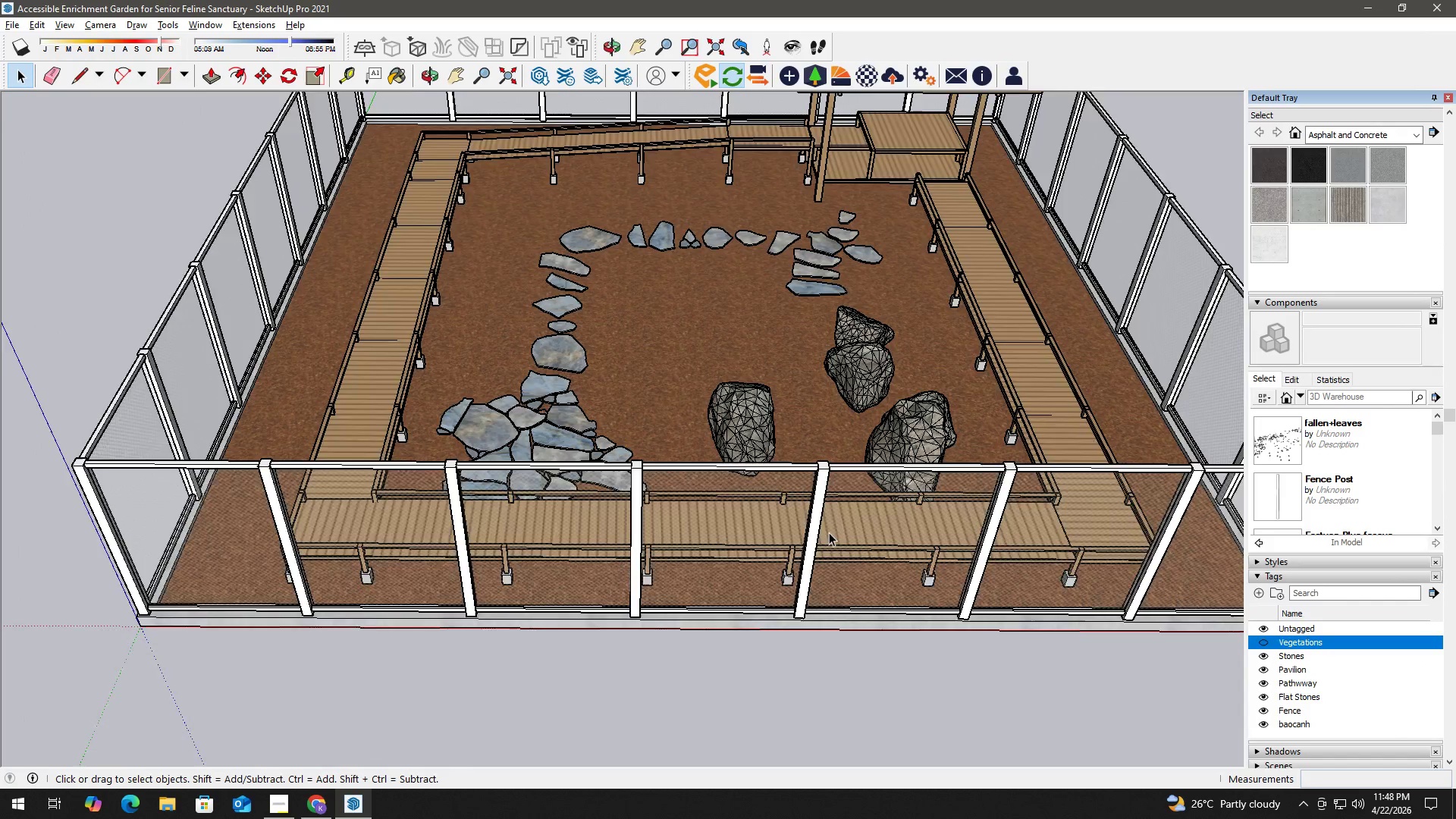 
scroll: coordinate [858, 472], scroll_direction: down, amount: 4.0
 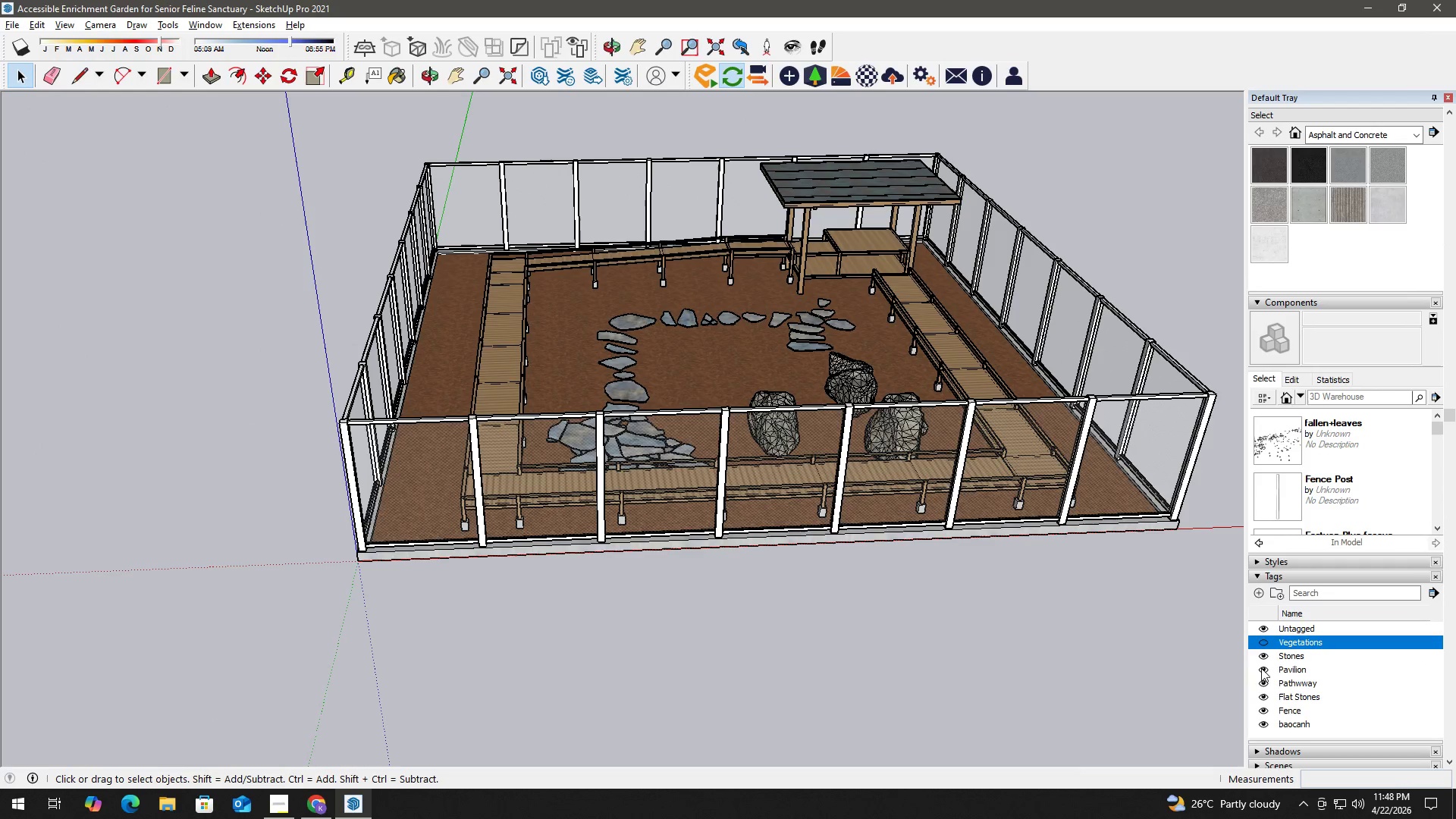 
left_click([1266, 656])
 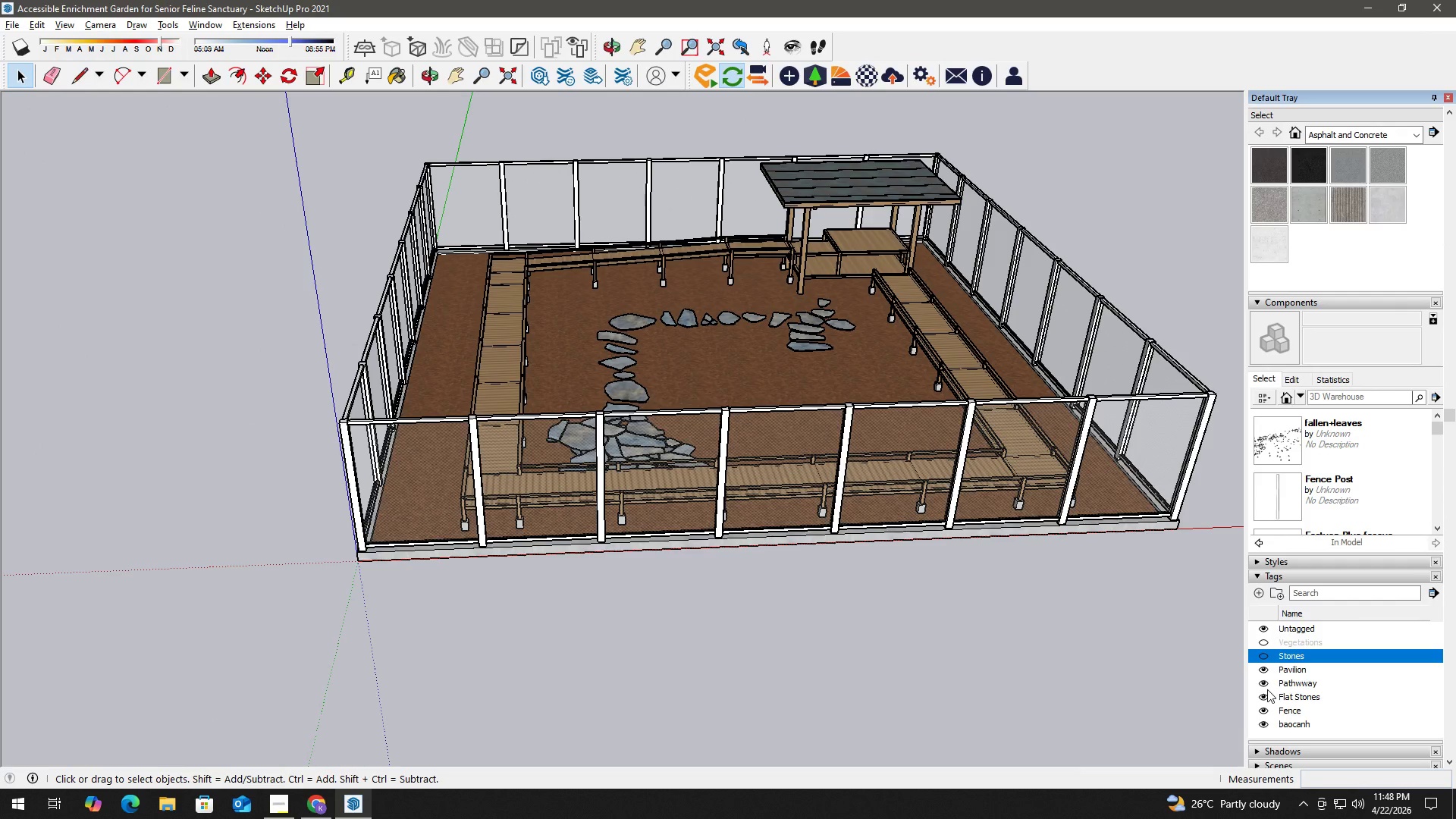 
left_click([1266, 684])
 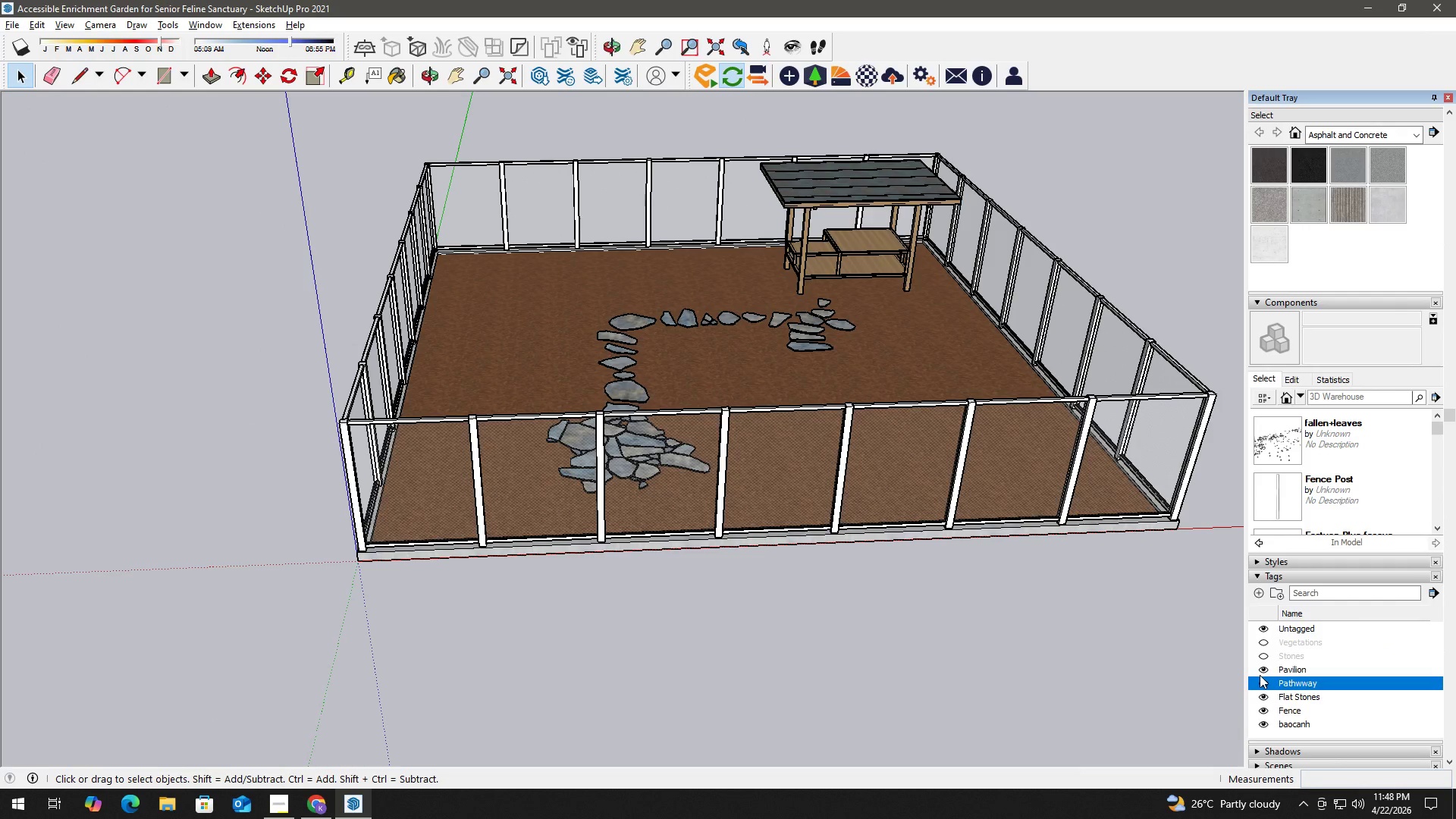 
key(Space)
 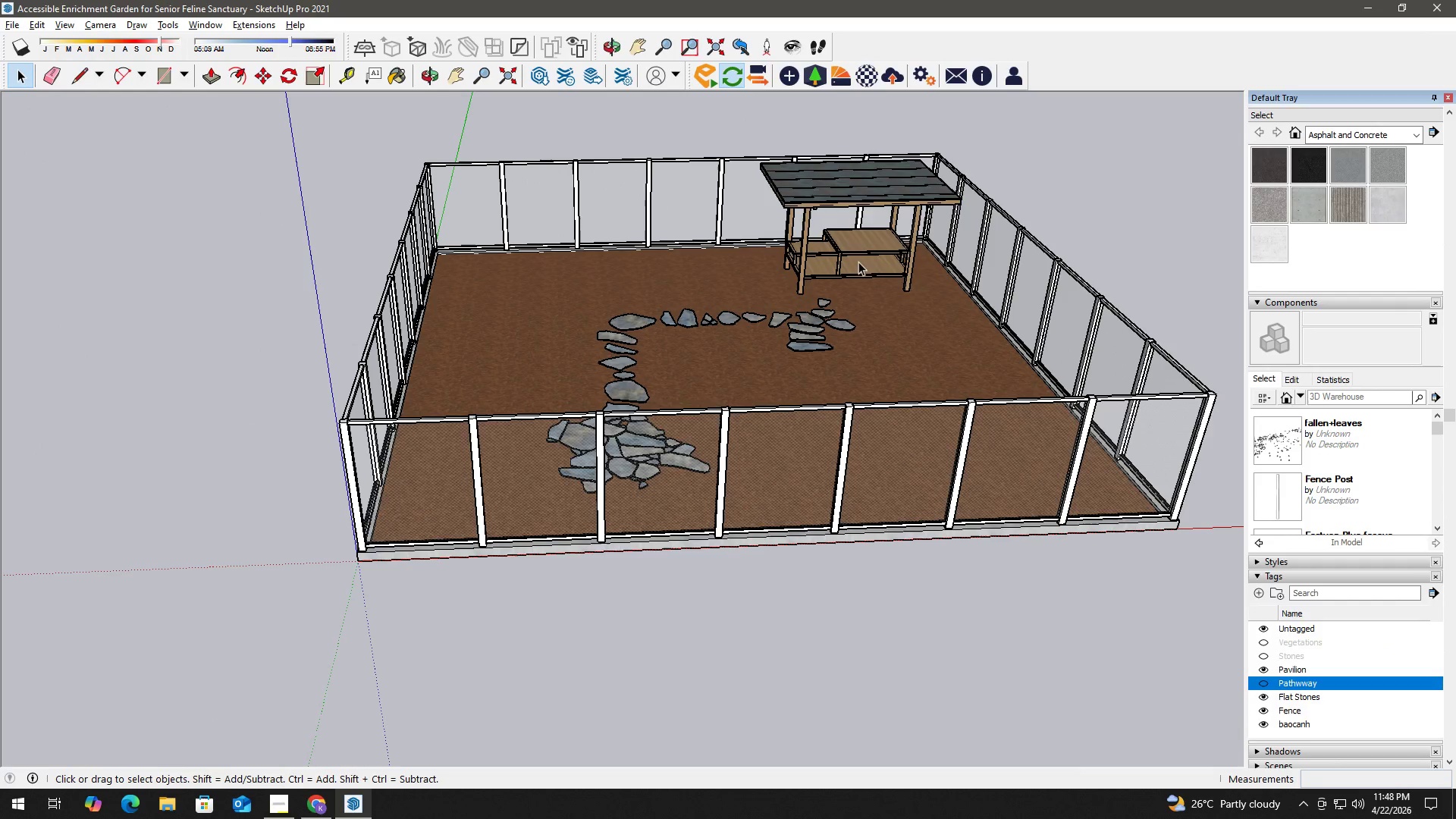 
left_click([849, 255])
 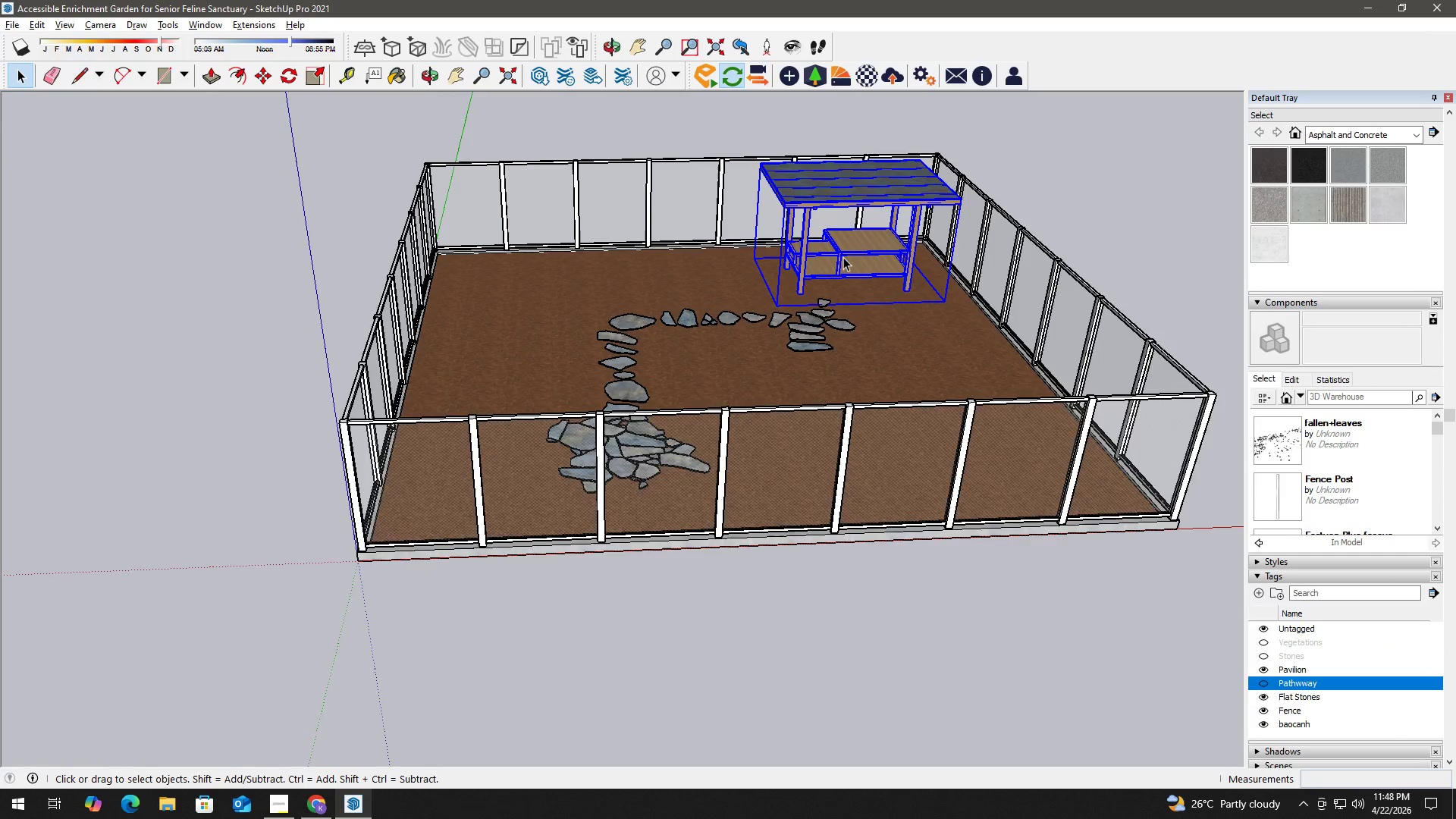 
scroll: coordinate [847, 259], scroll_direction: up, amount: 8.0
 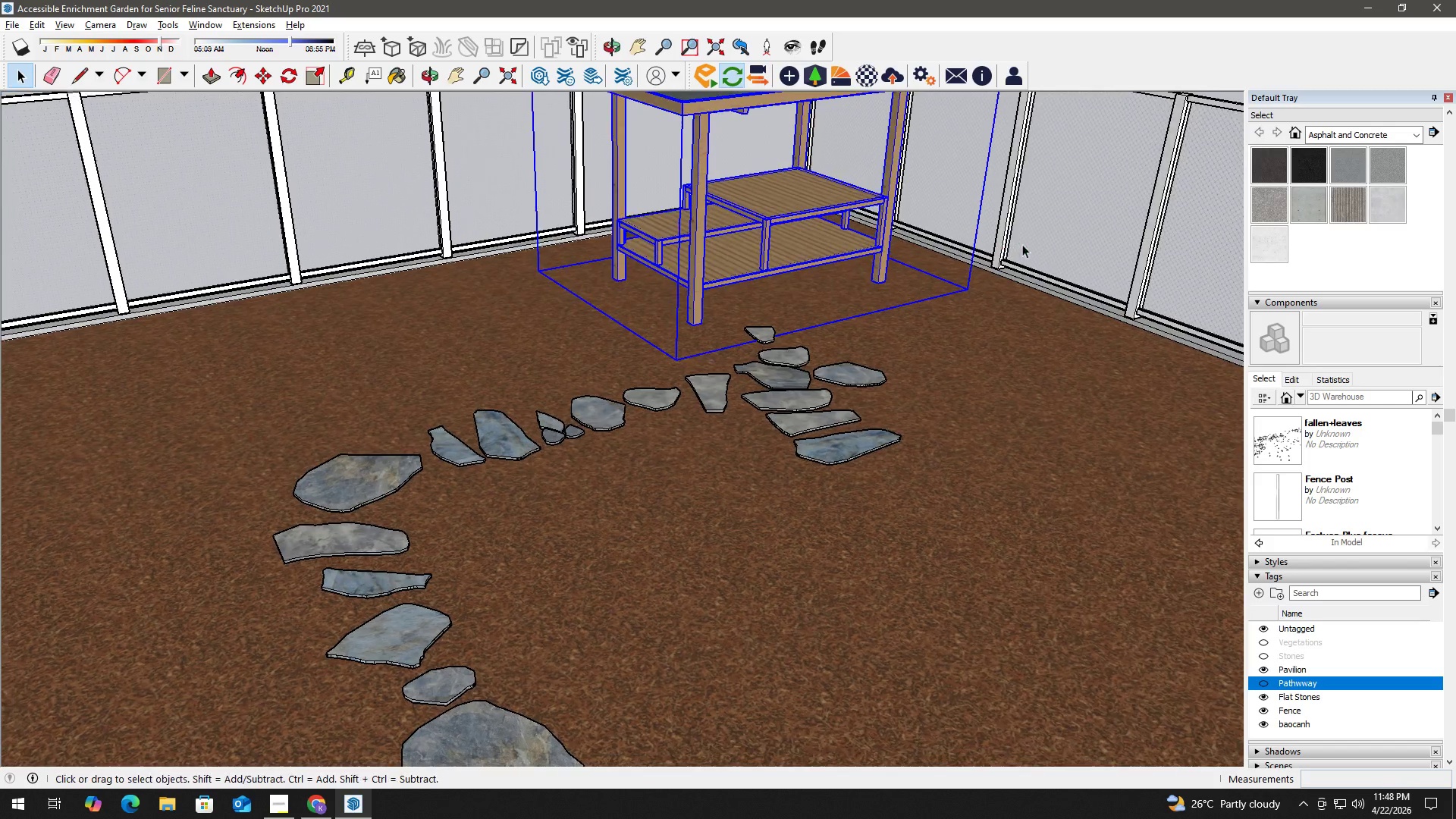 
scroll: coordinate [784, 252], scroll_direction: down, amount: 2.0
 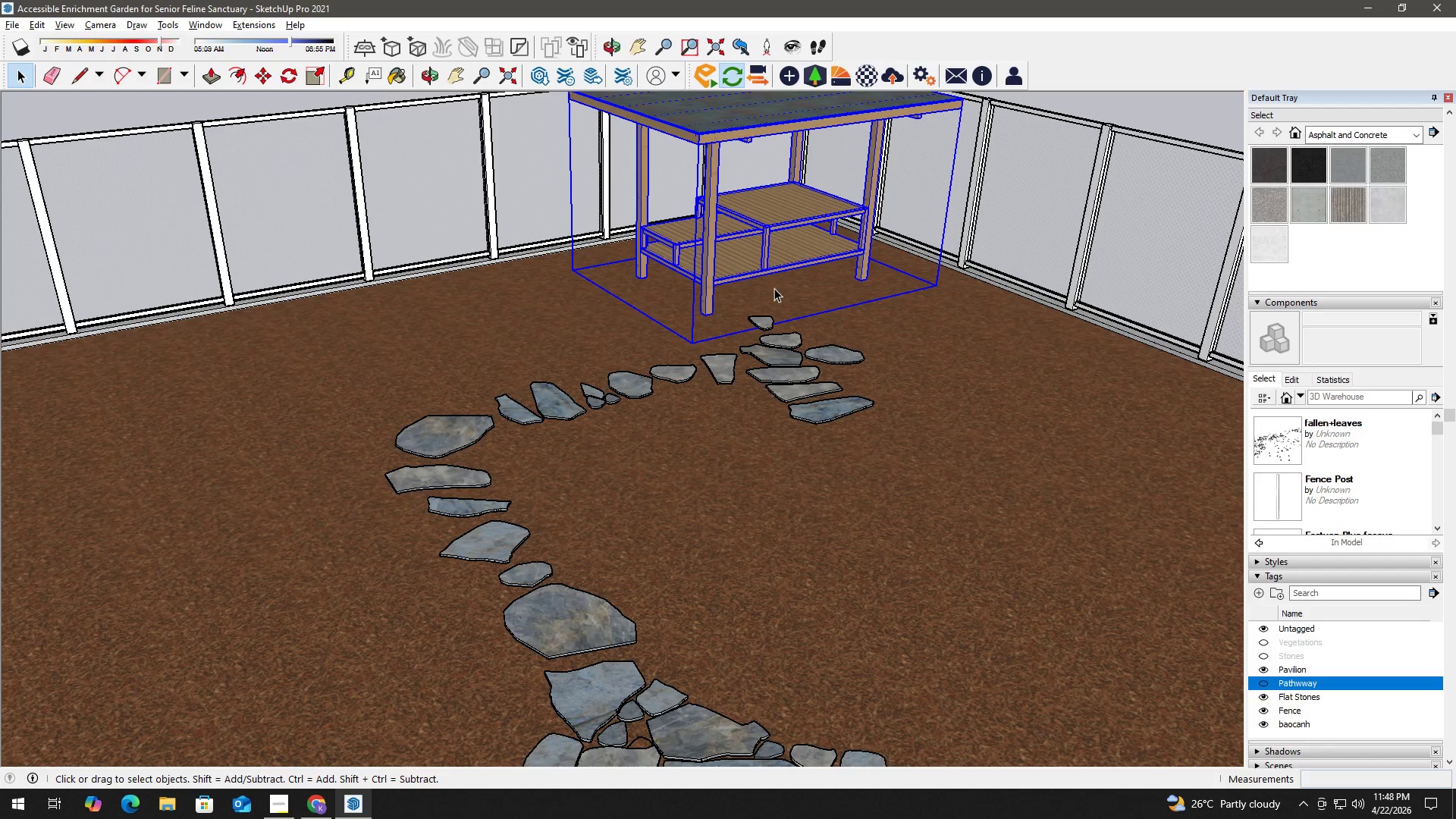 
key(M)
 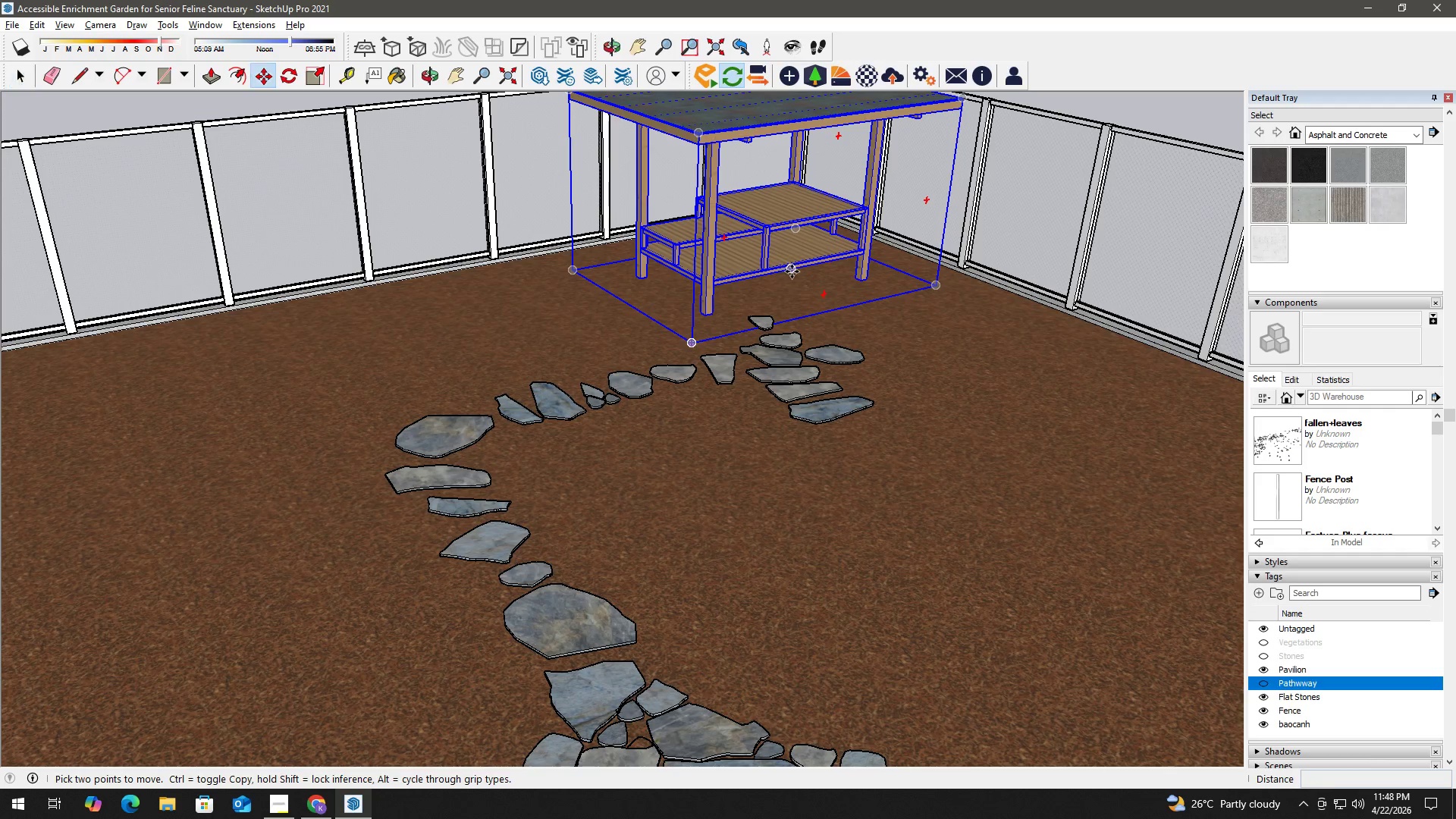 
left_click([792, 271])
 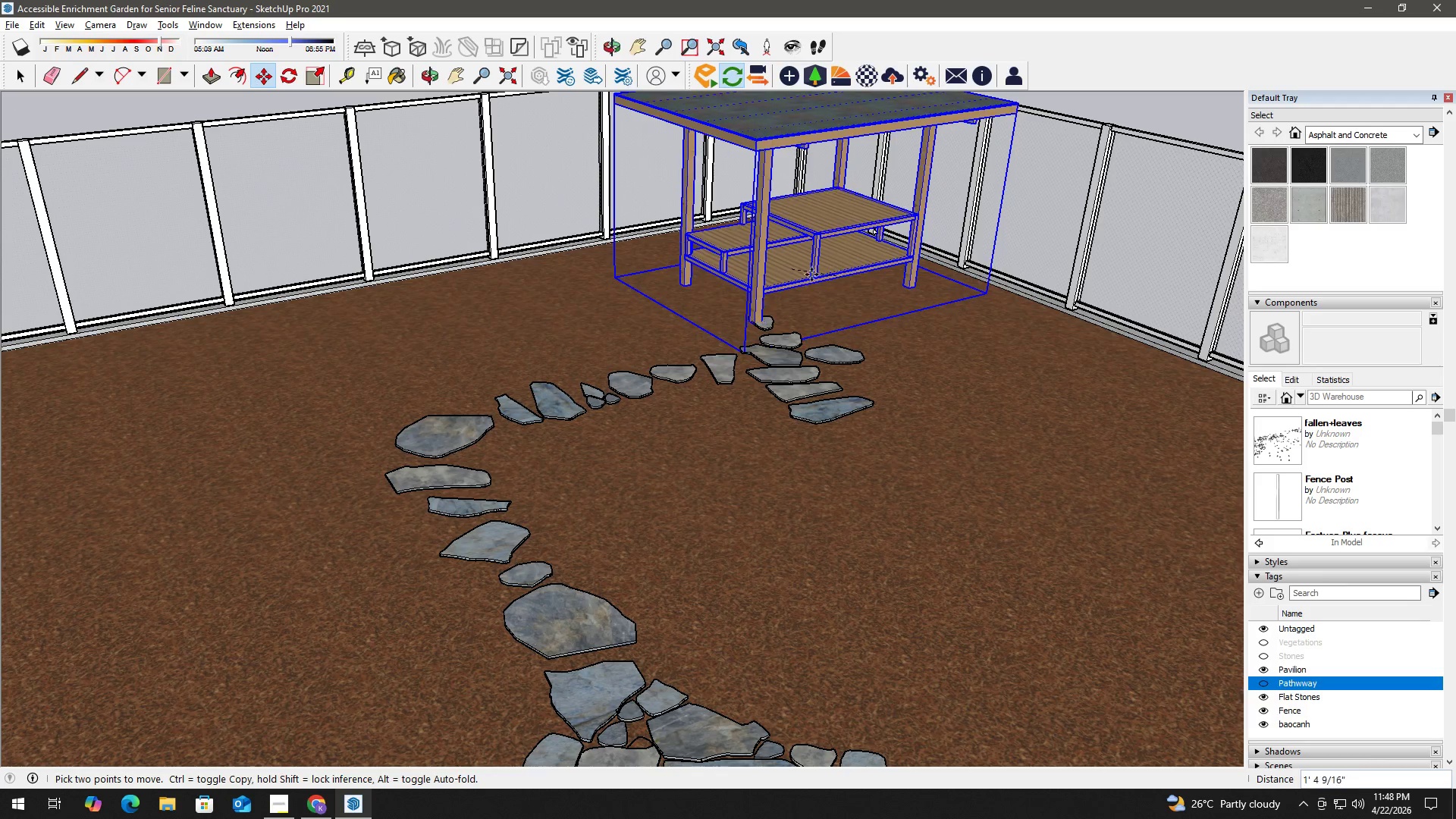 
key(Space)
 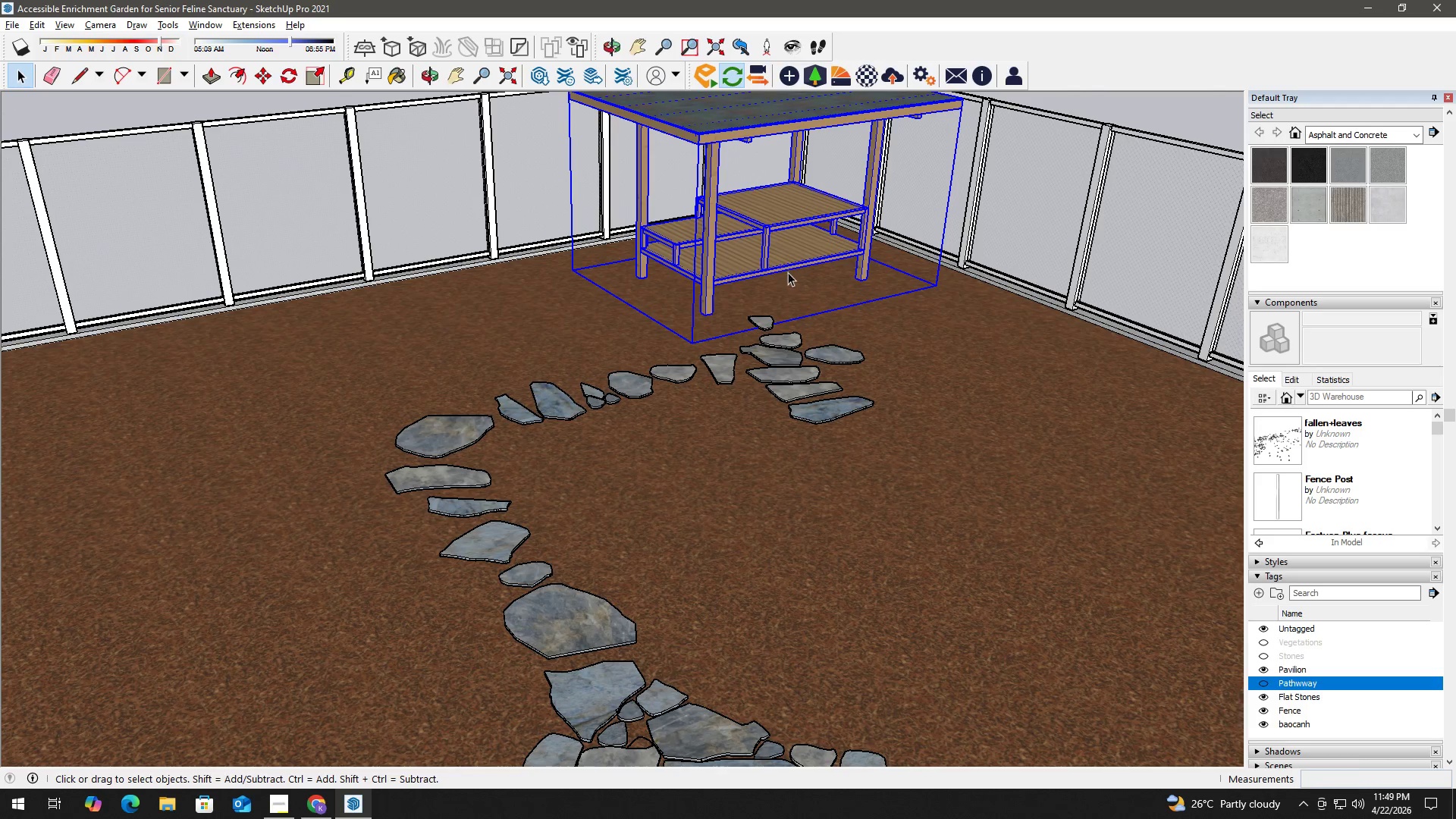 
scroll: coordinate [796, 320], scroll_direction: down, amount: 6.0
 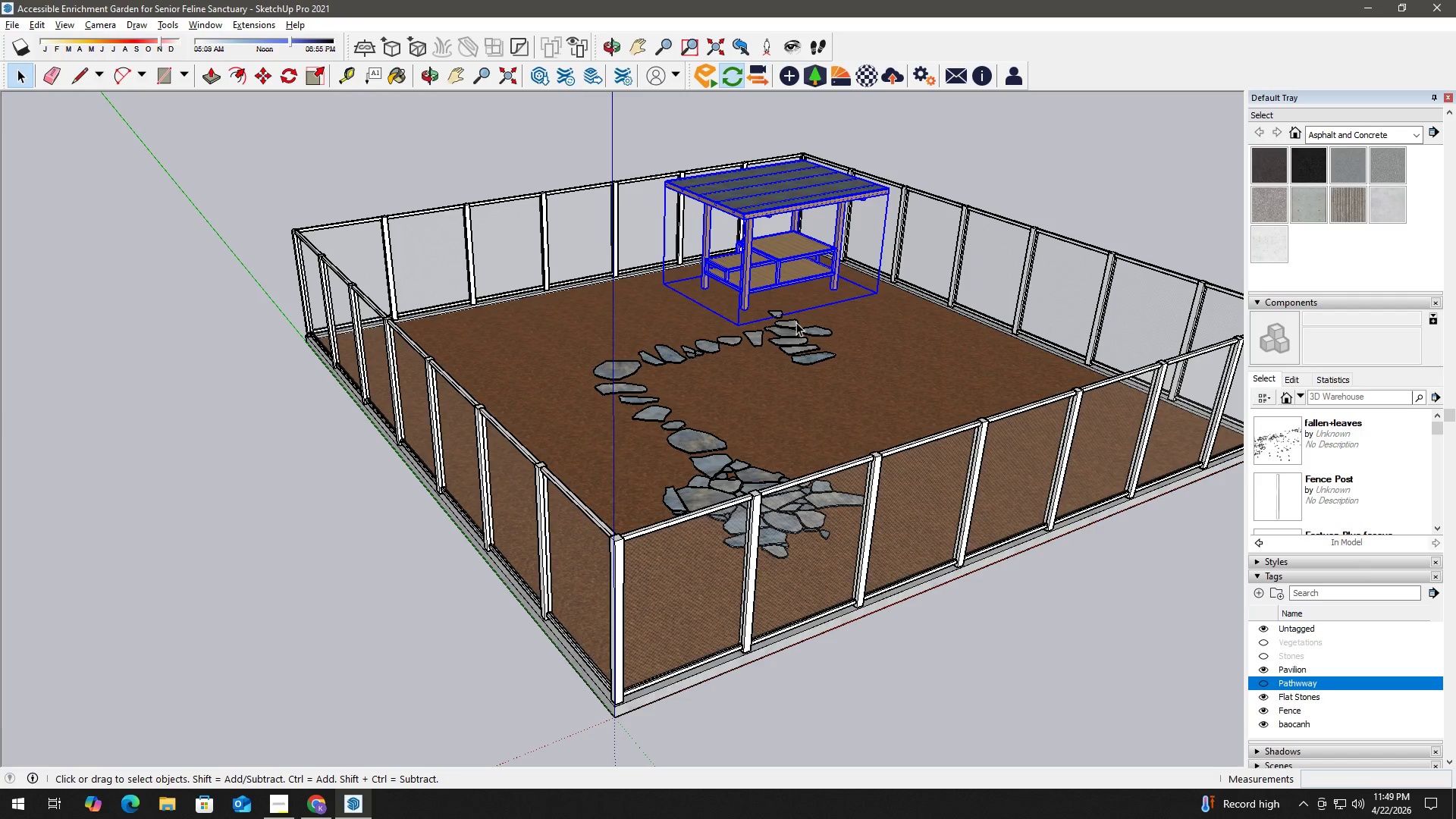 
wait(23.95)
 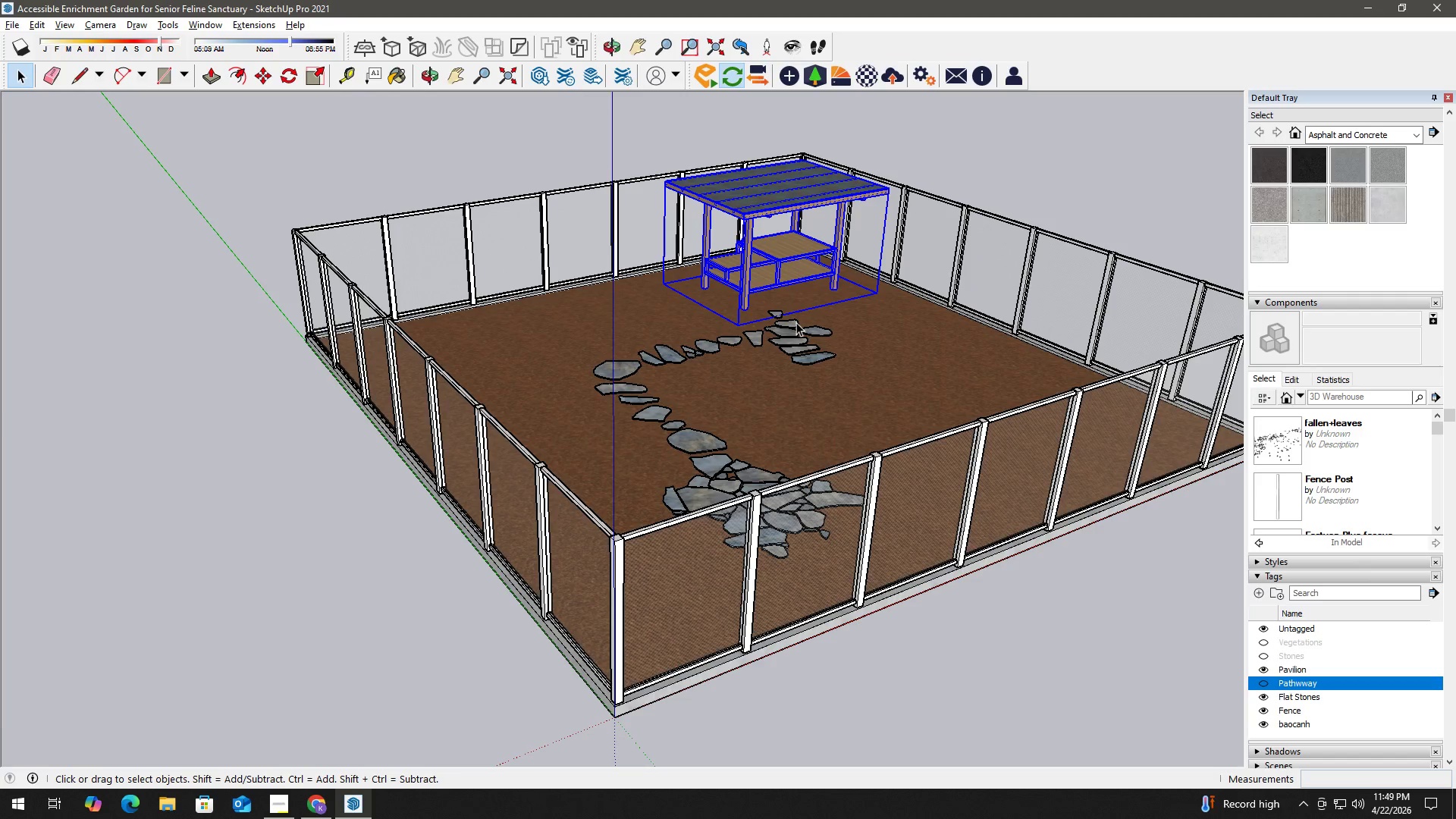 
hold_key(key=Space, duration=6.89)
 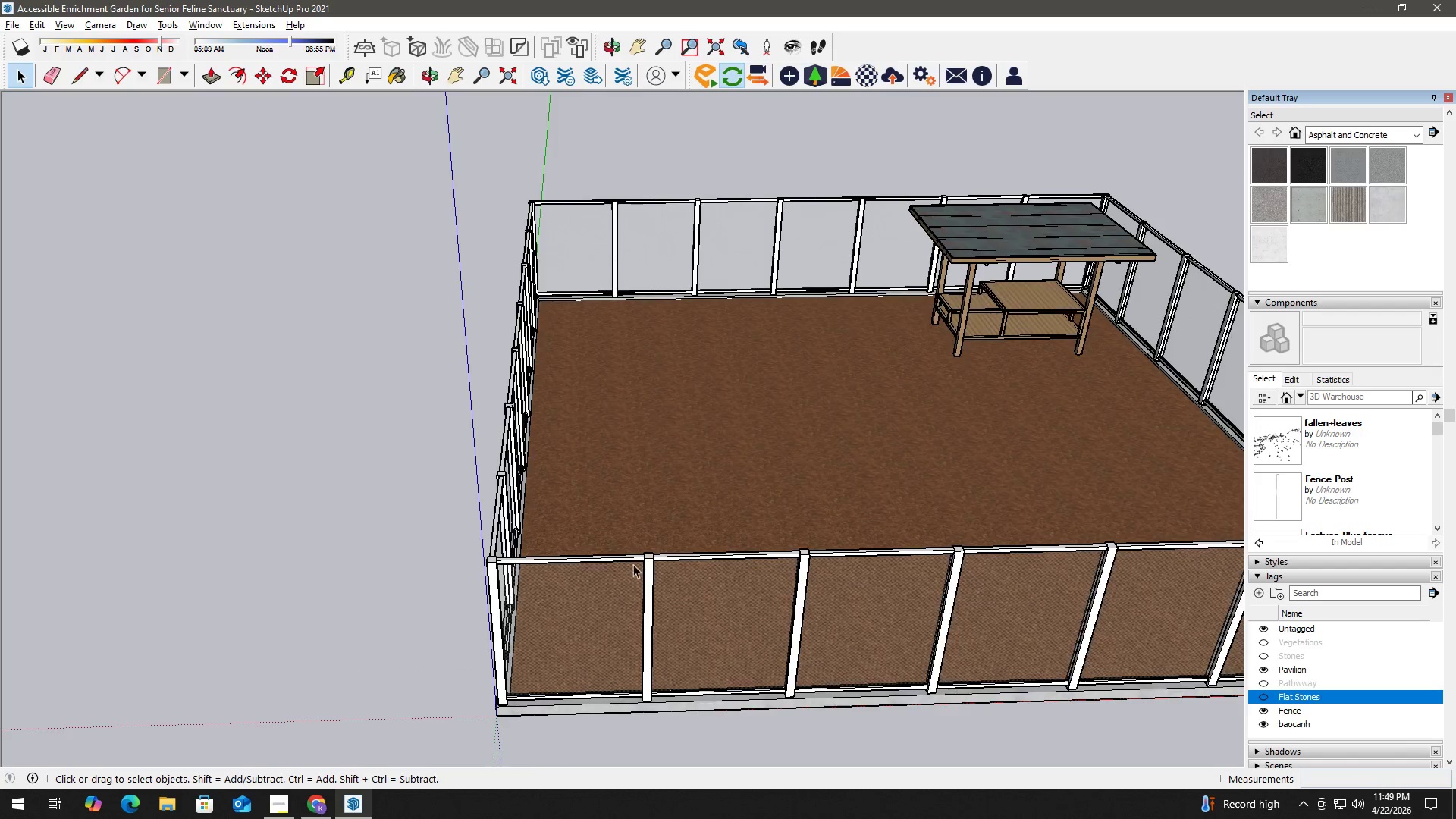 
left_click([1069, 582])
 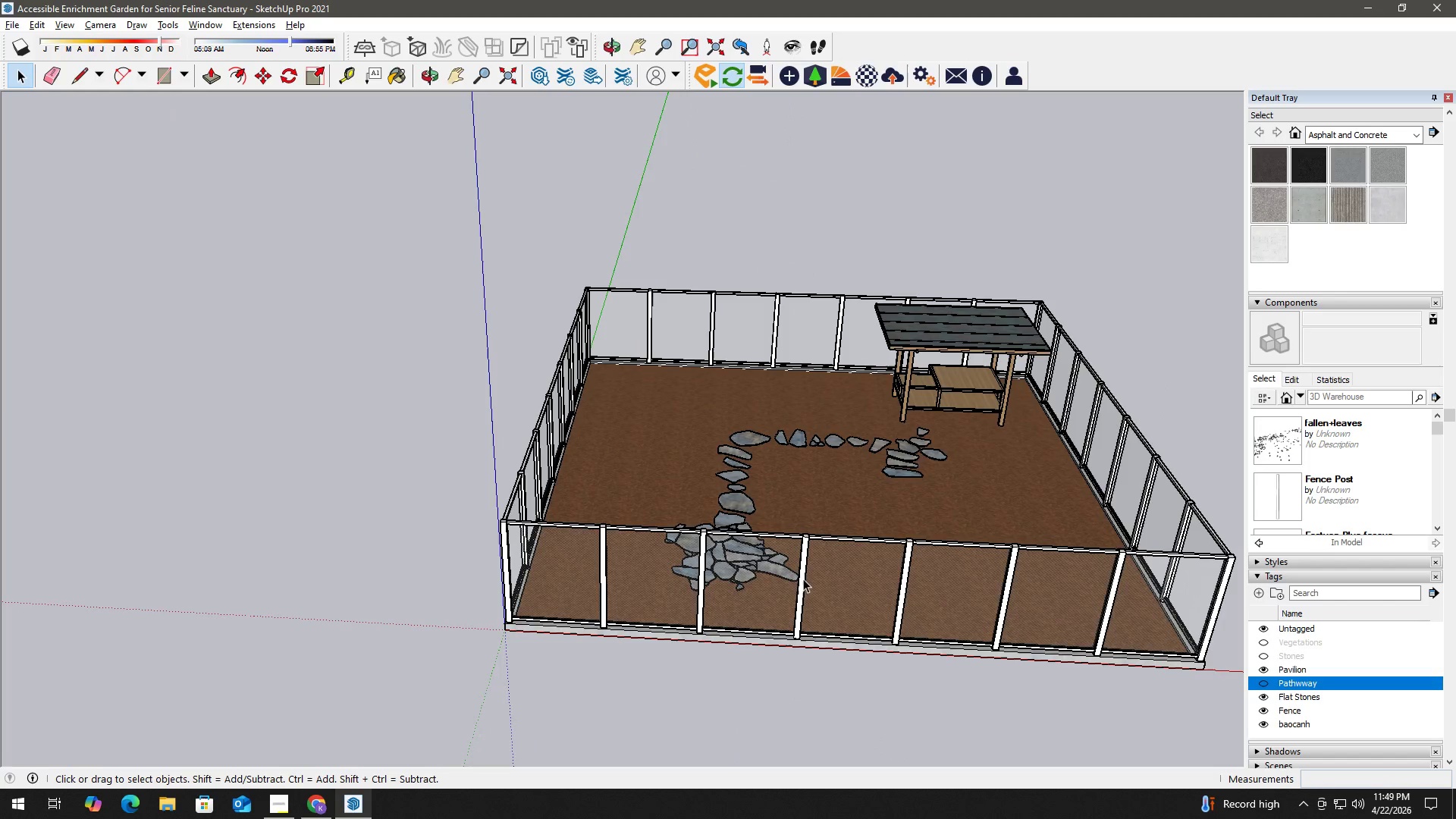 
scroll: coordinate [1011, 515], scroll_direction: down, amount: 5.0
 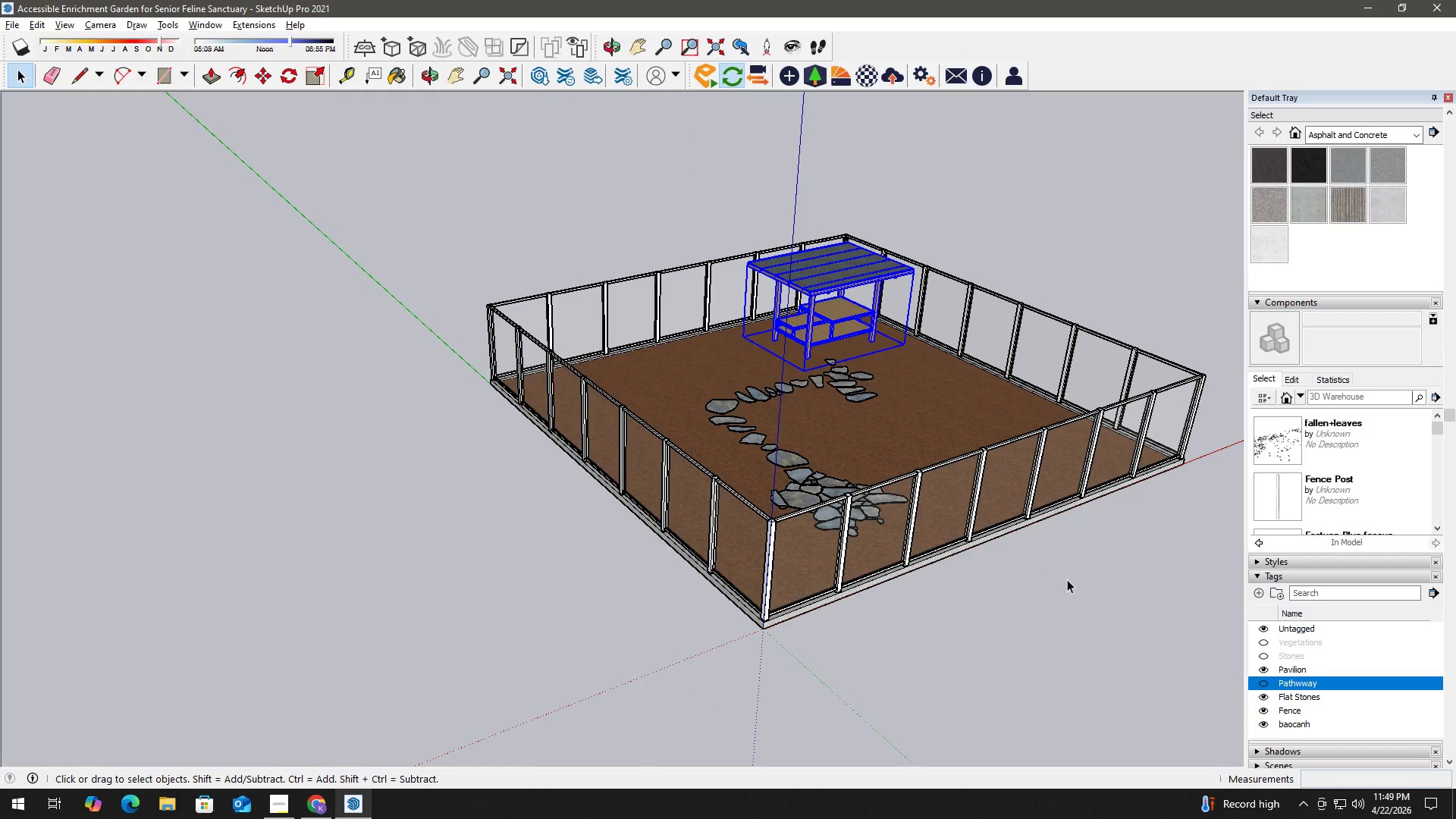 
scroll: coordinate [971, 625], scroll_direction: none, amount: 0.0
 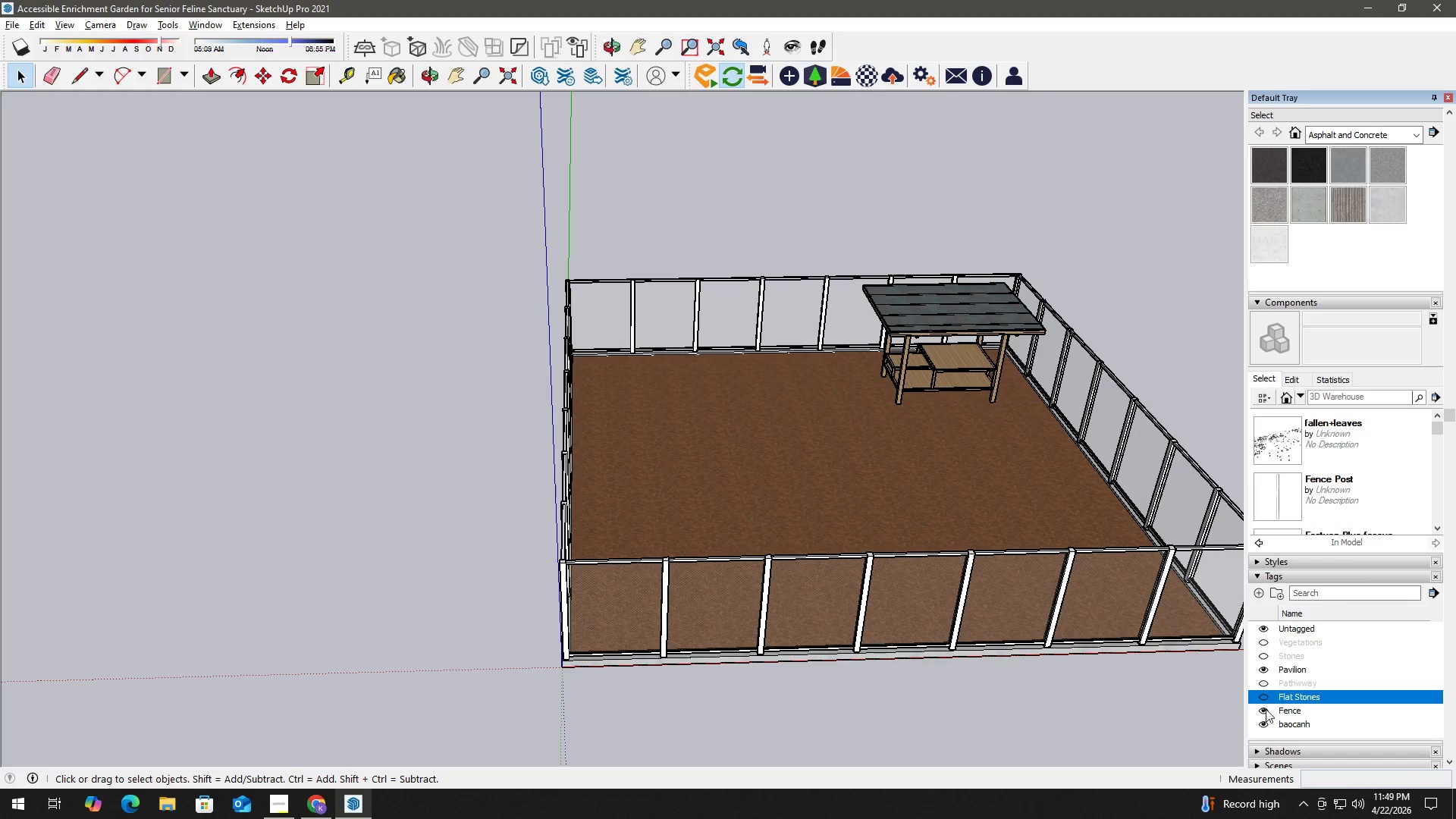 
hold_key(key=Space, duration=21.45)
 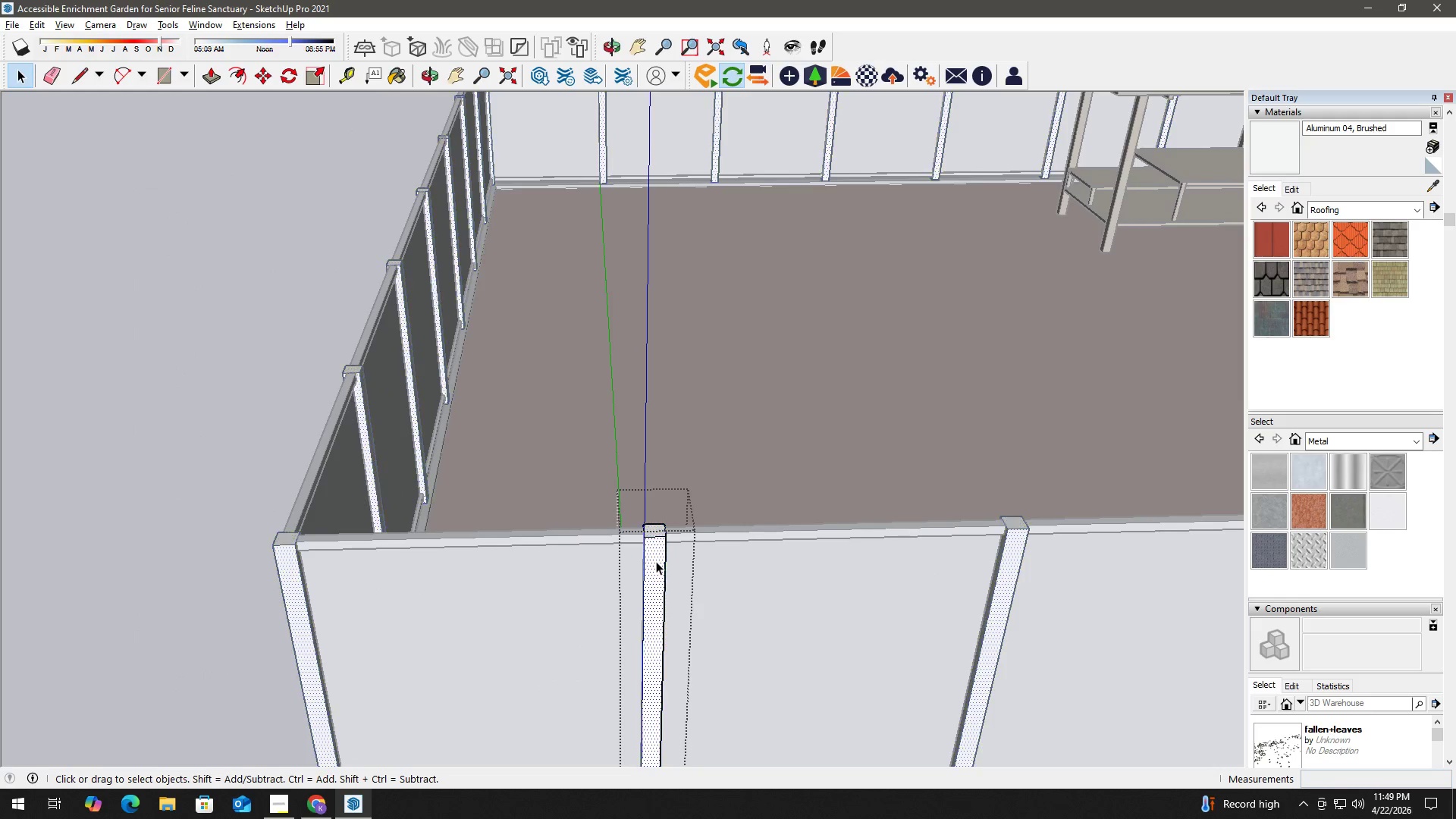 
scroll: coordinate [631, 563], scroll_direction: up, amount: 7.0
 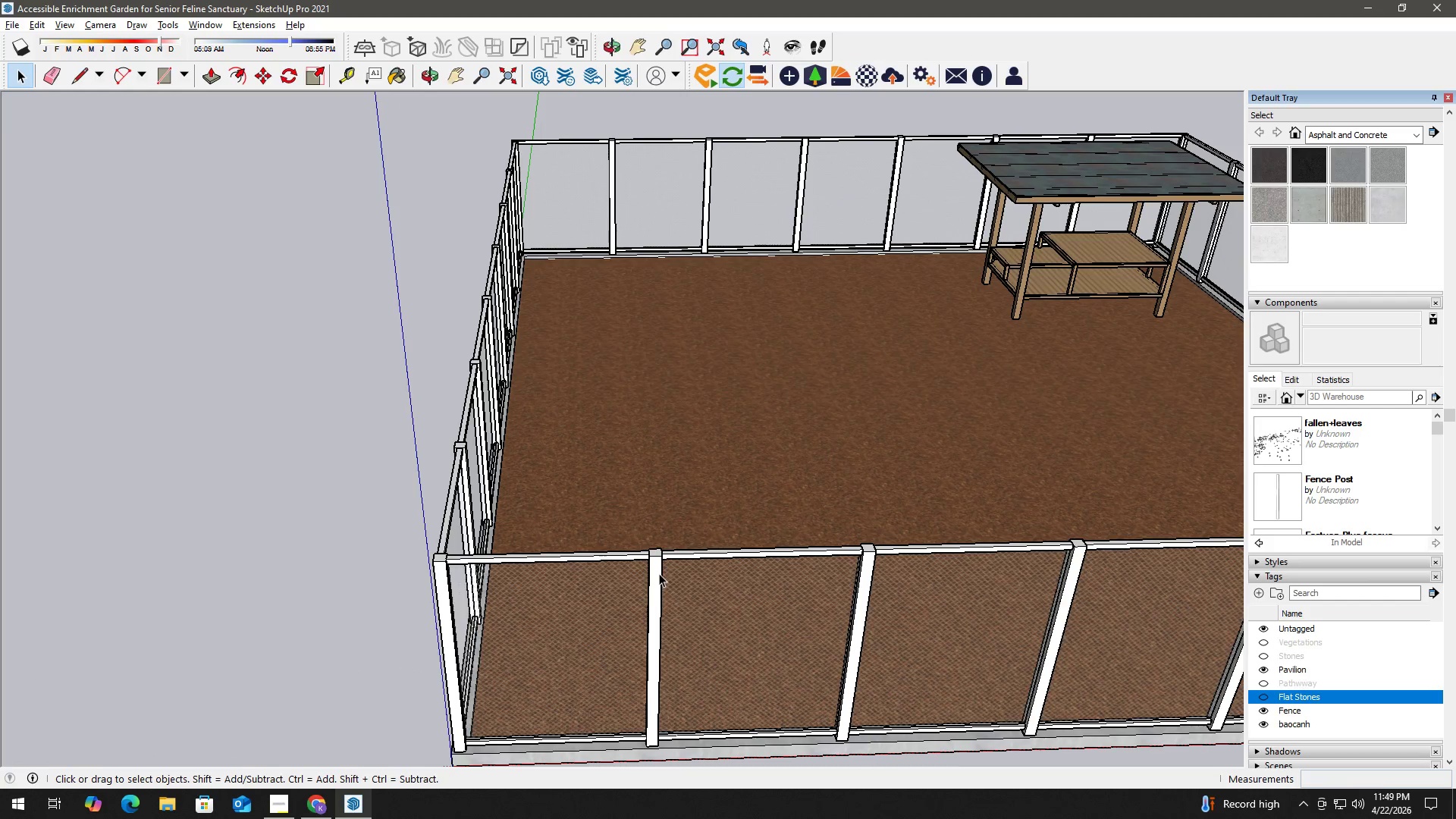 
double_click([659, 573])
 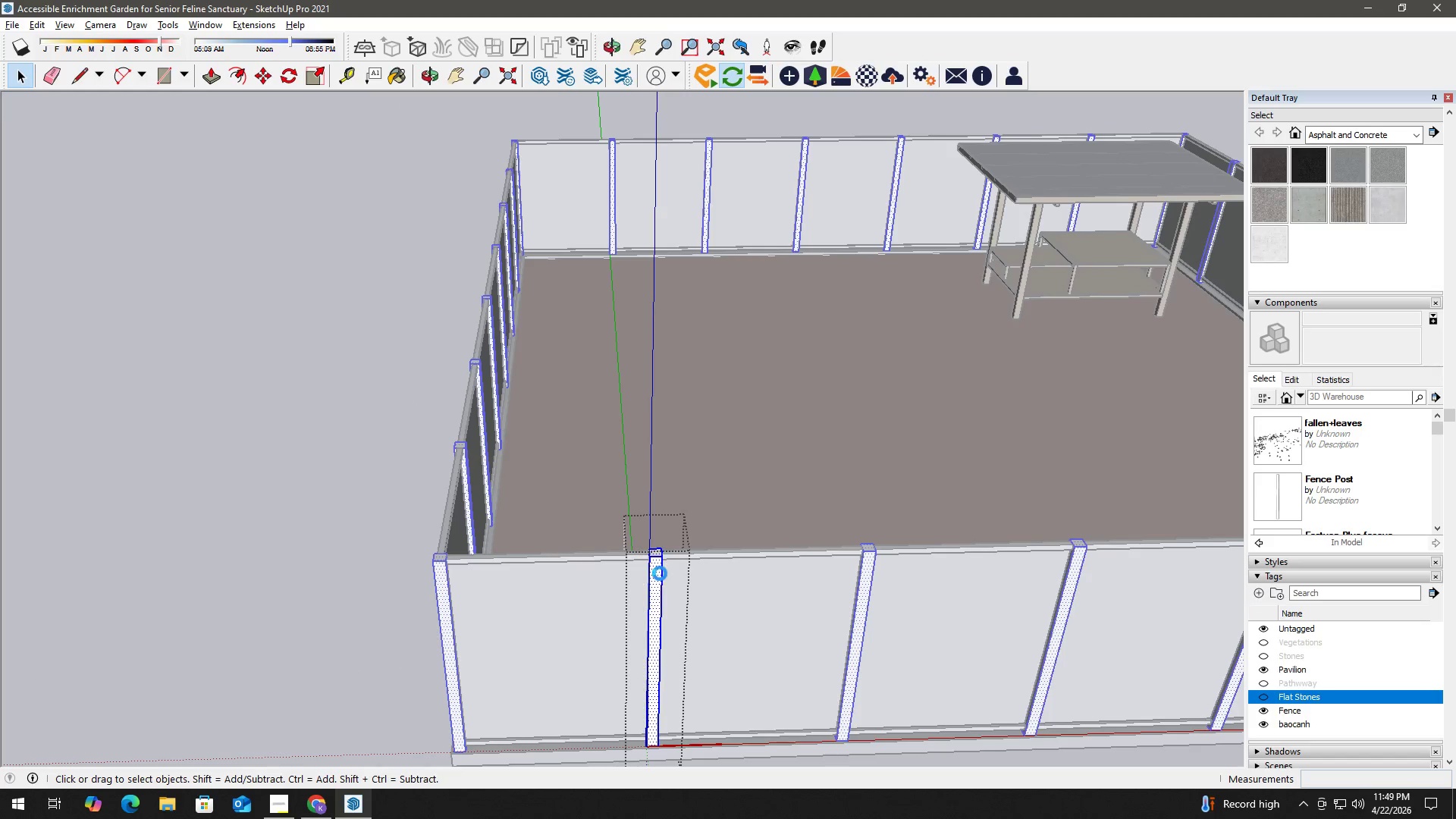 
triple_click([660, 573])
 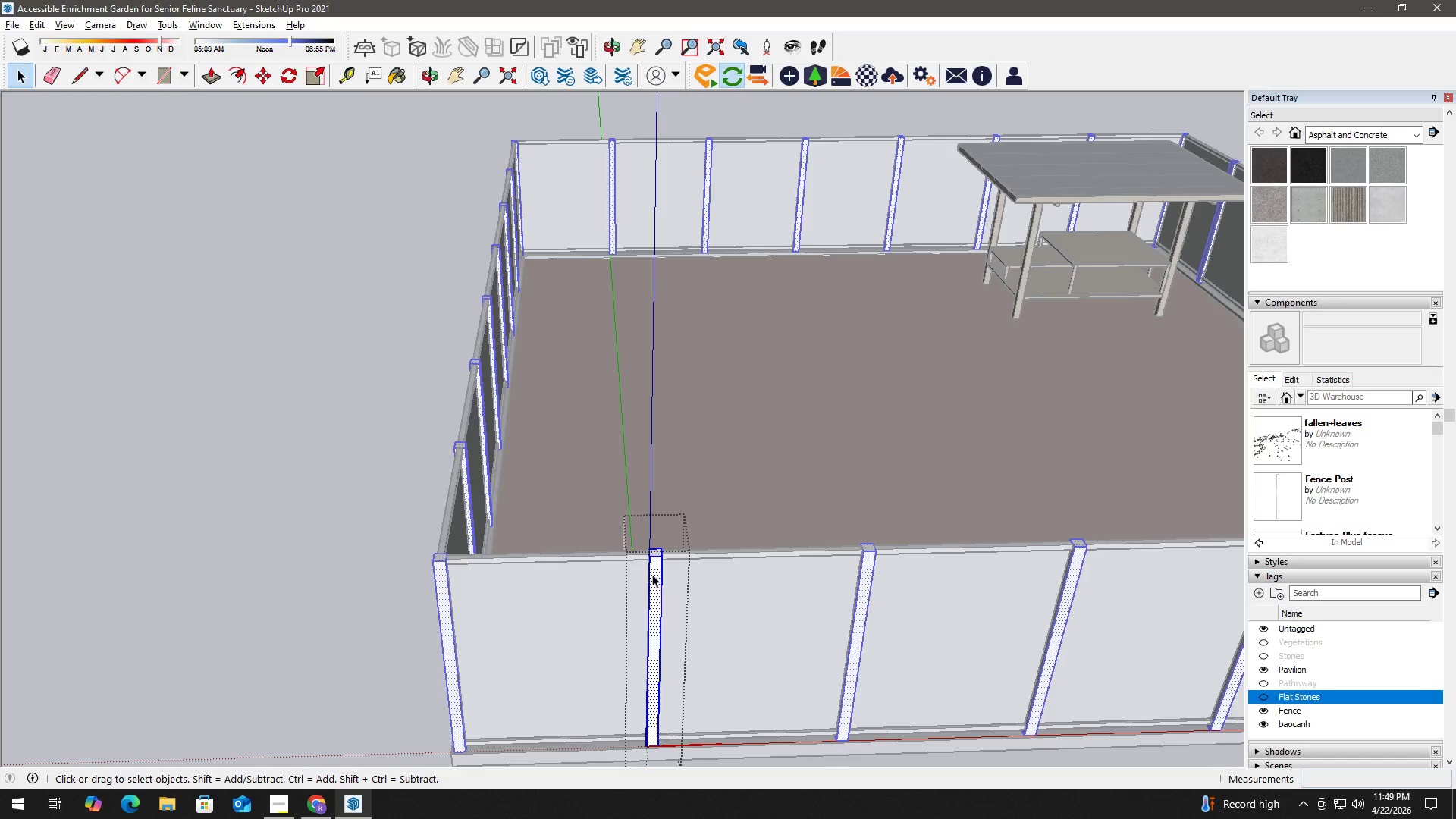 
key(B)
 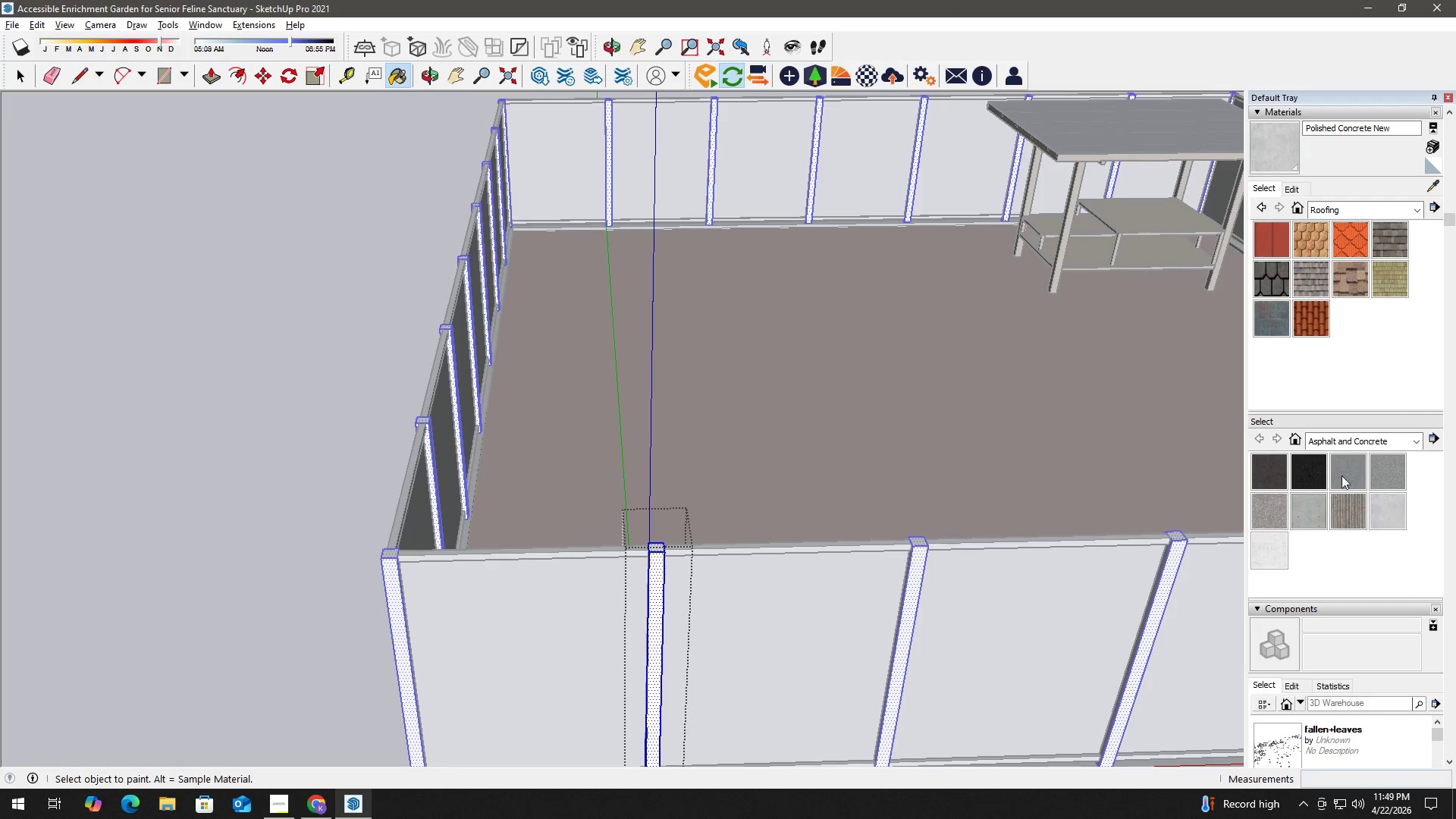 
scroll: coordinate [652, 574], scroll_direction: up, amount: 2.0
 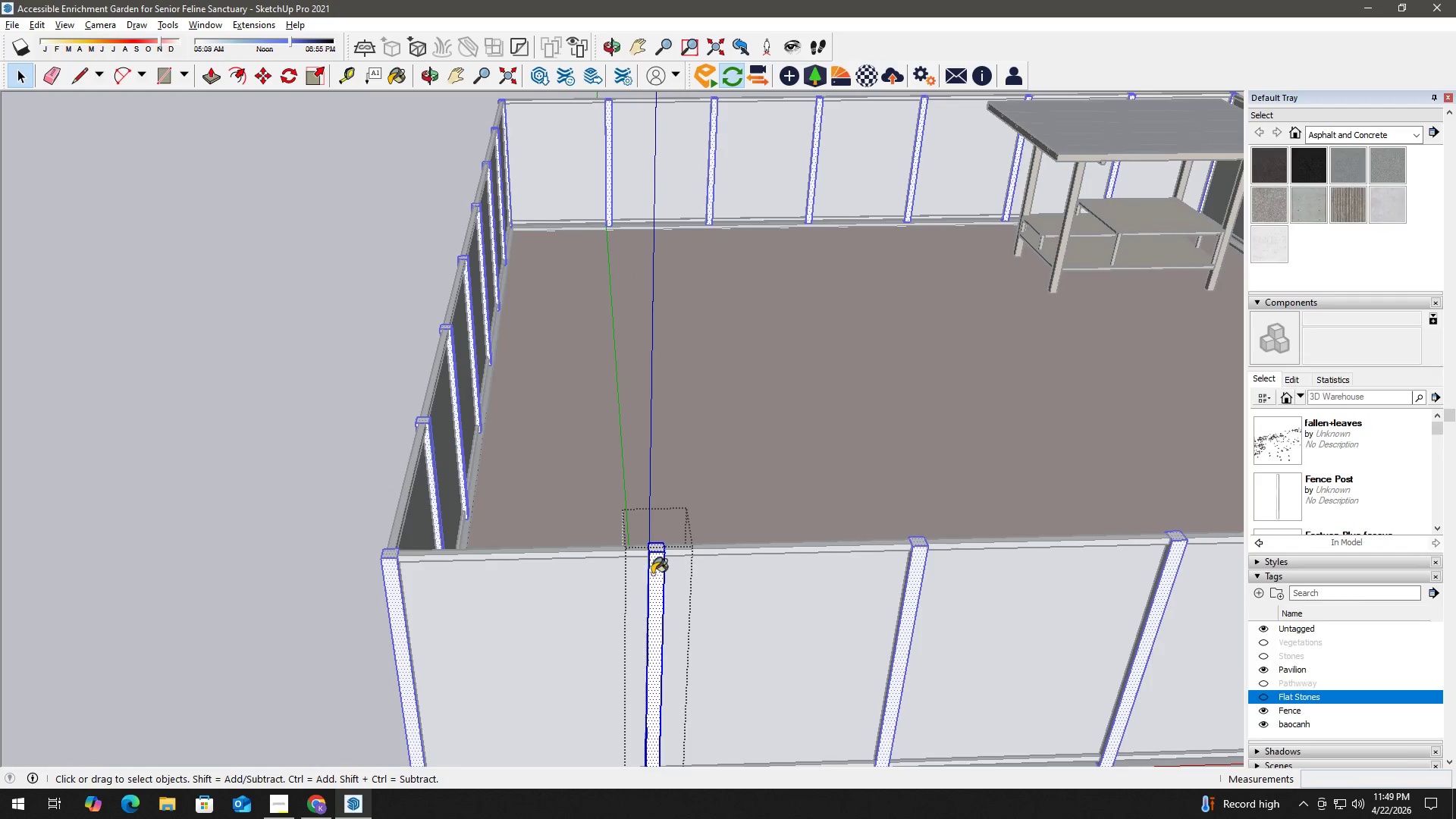 
left_click([1382, 441])
 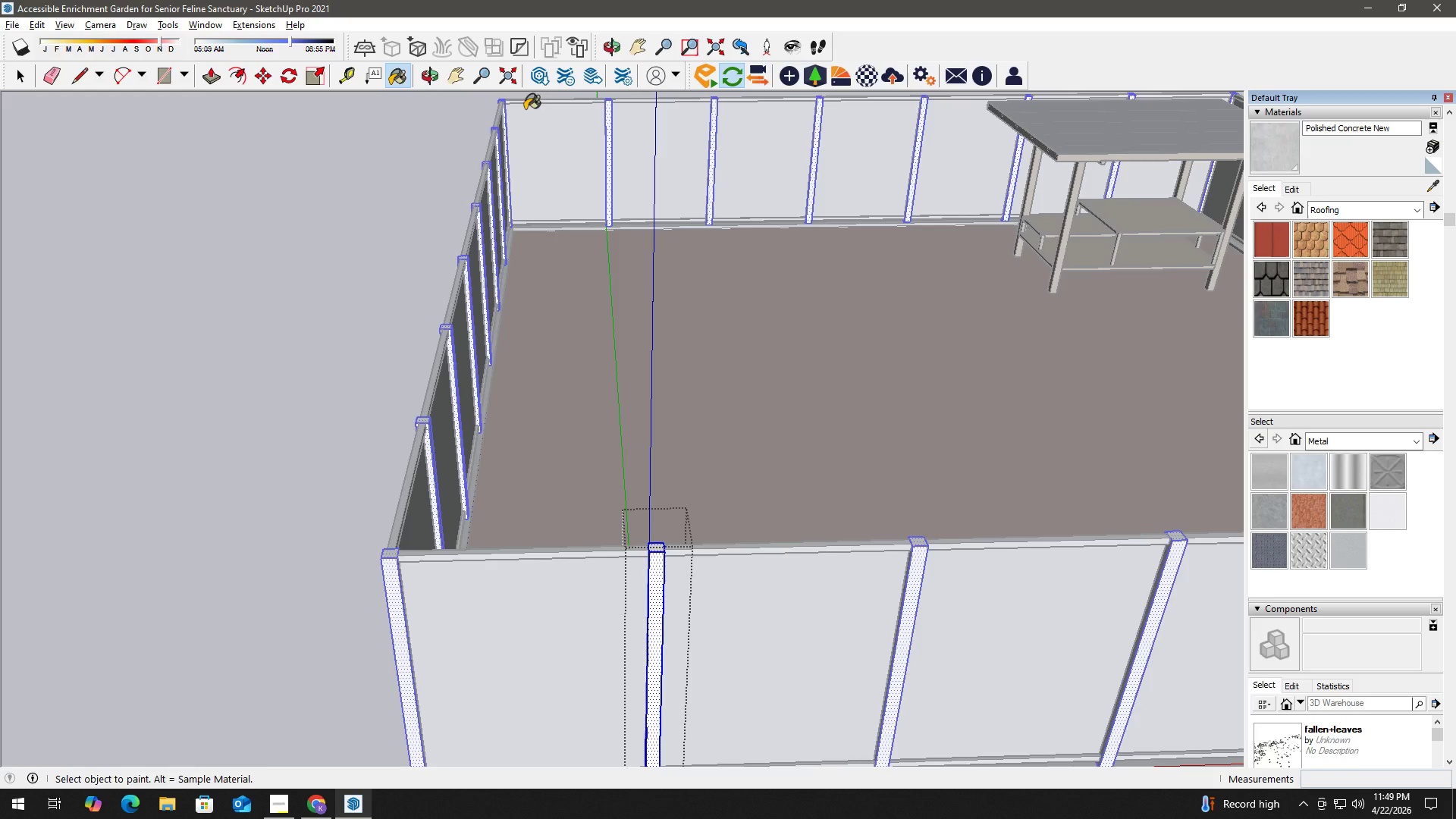 
left_click([835, 79])
 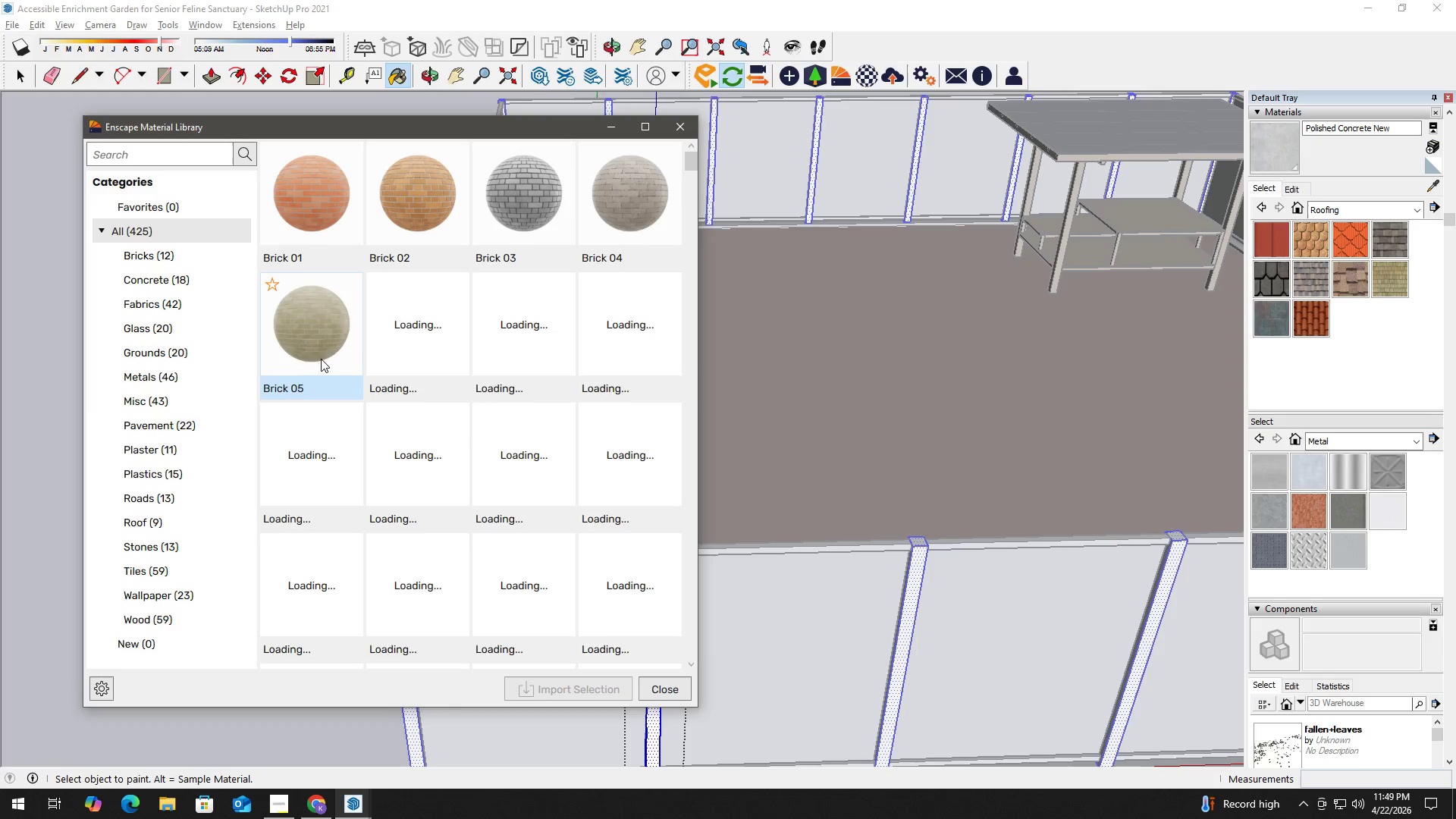 
scroll: coordinate [173, 461], scroll_direction: down, amount: 2.0
 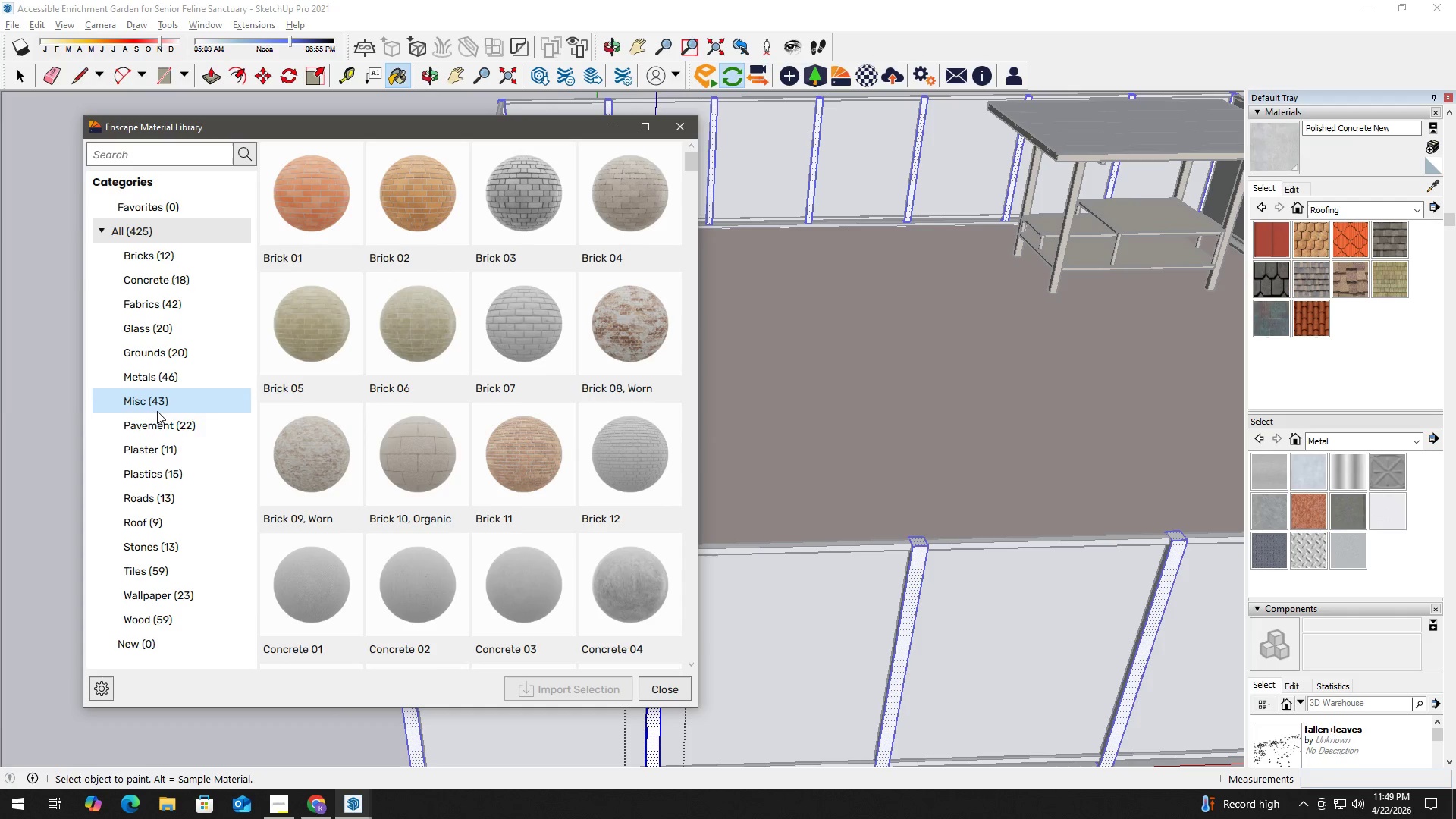 
left_click([160, 371])
 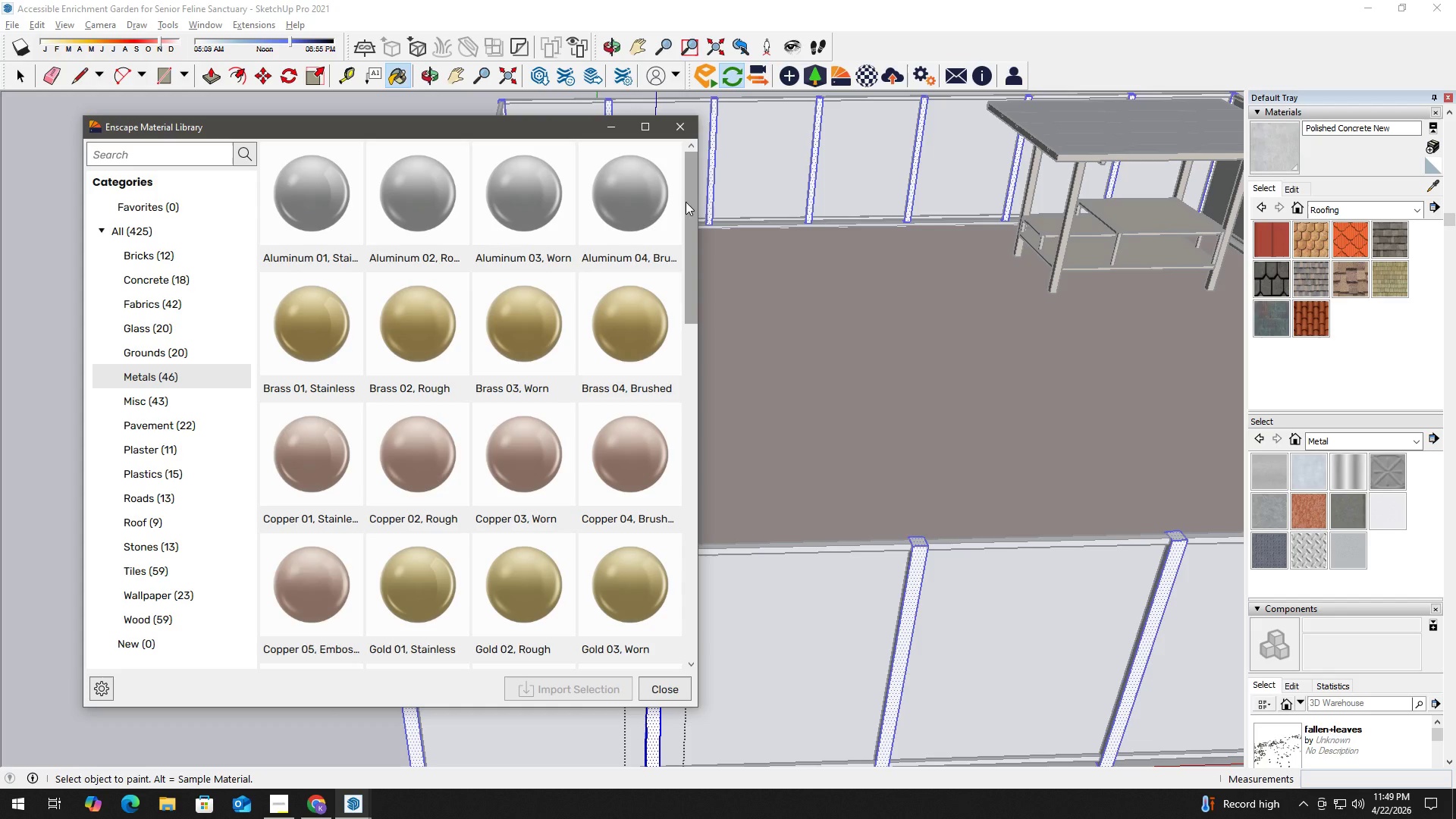 
left_click_drag(start_coordinate=[689, 198], to_coordinate=[680, 397])
 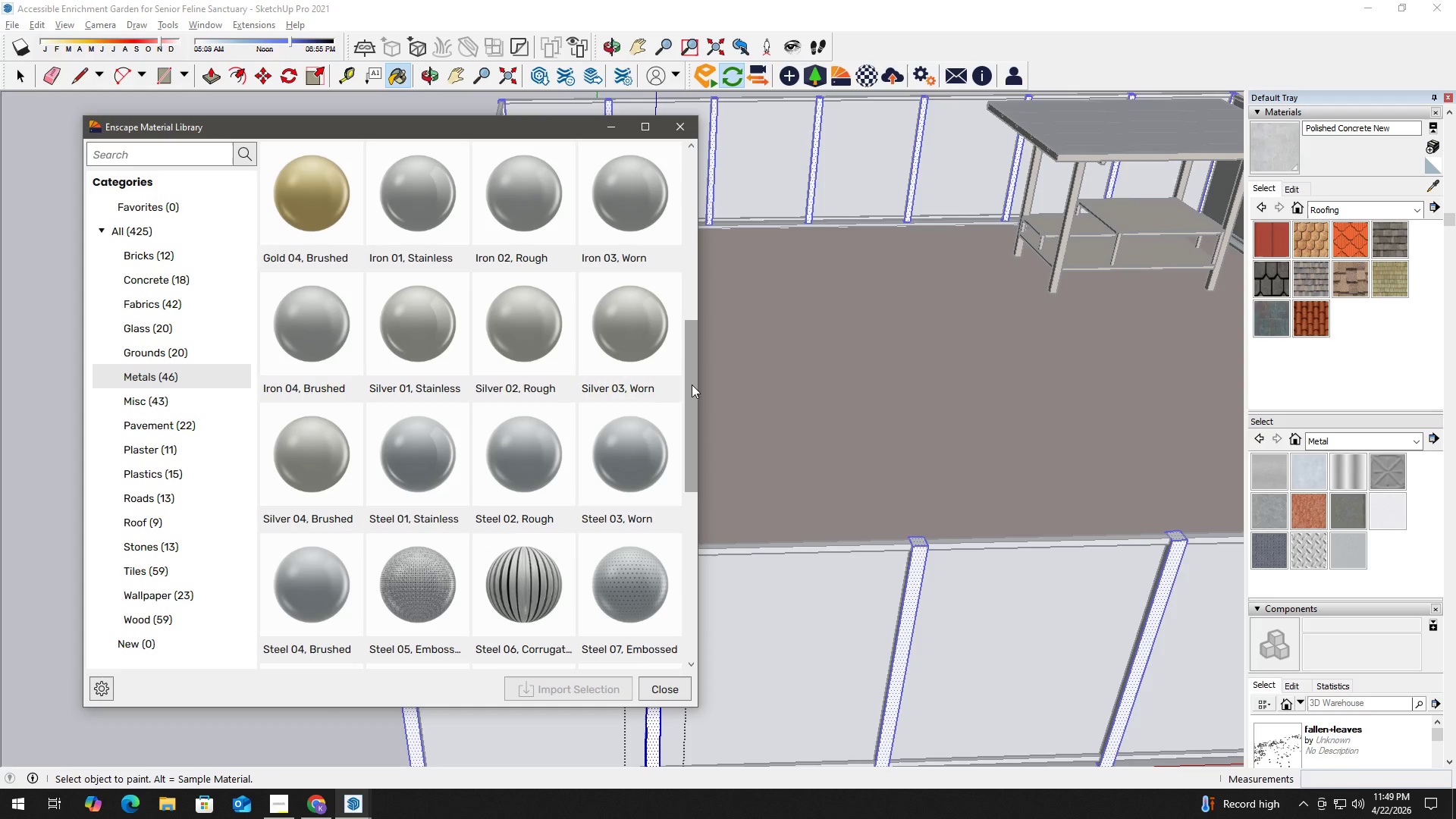 
left_click_drag(start_coordinate=[692, 384], to_coordinate=[692, 297])
 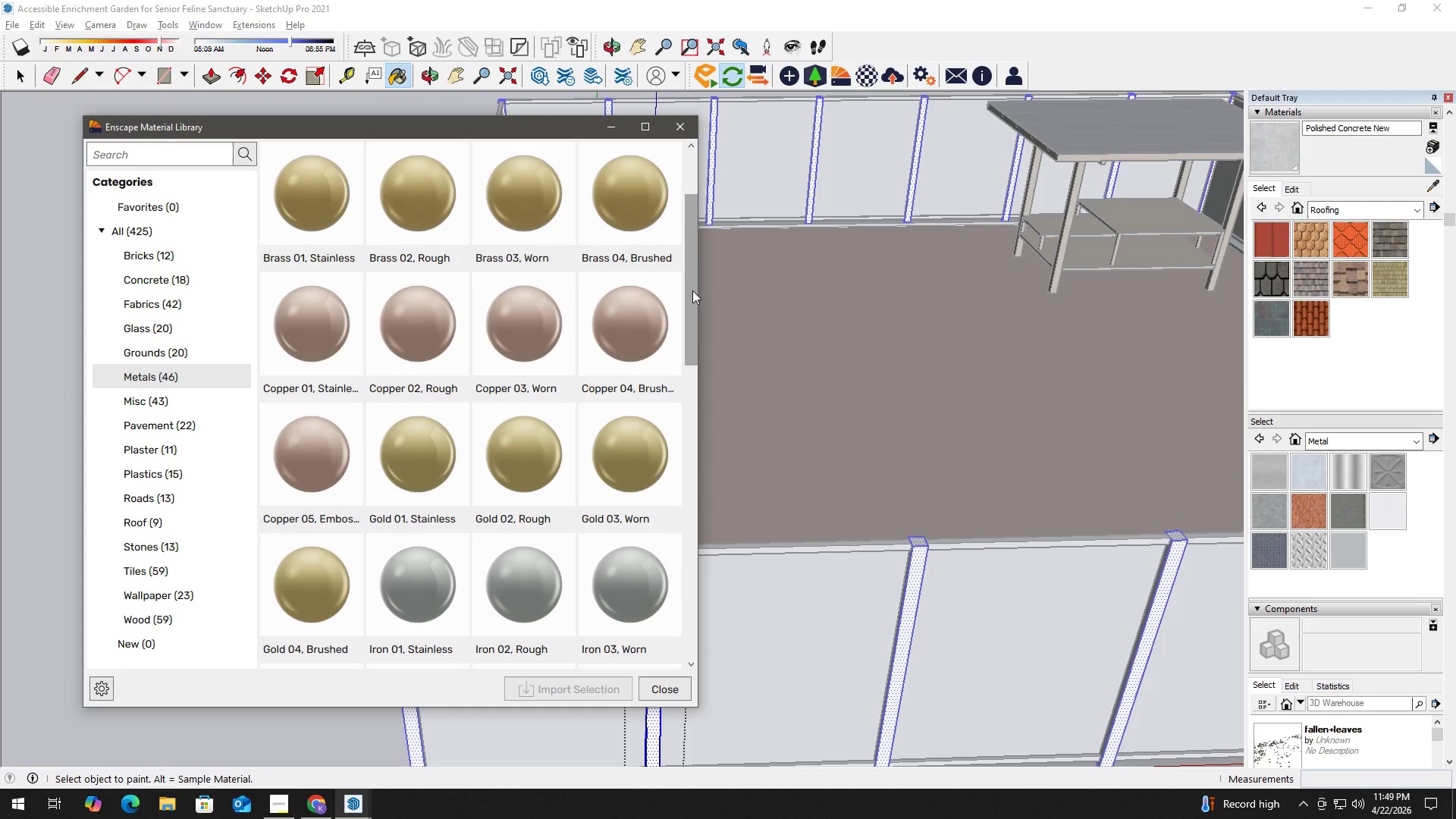 
left_click_drag(start_coordinate=[692, 288], to_coordinate=[694, 260])
 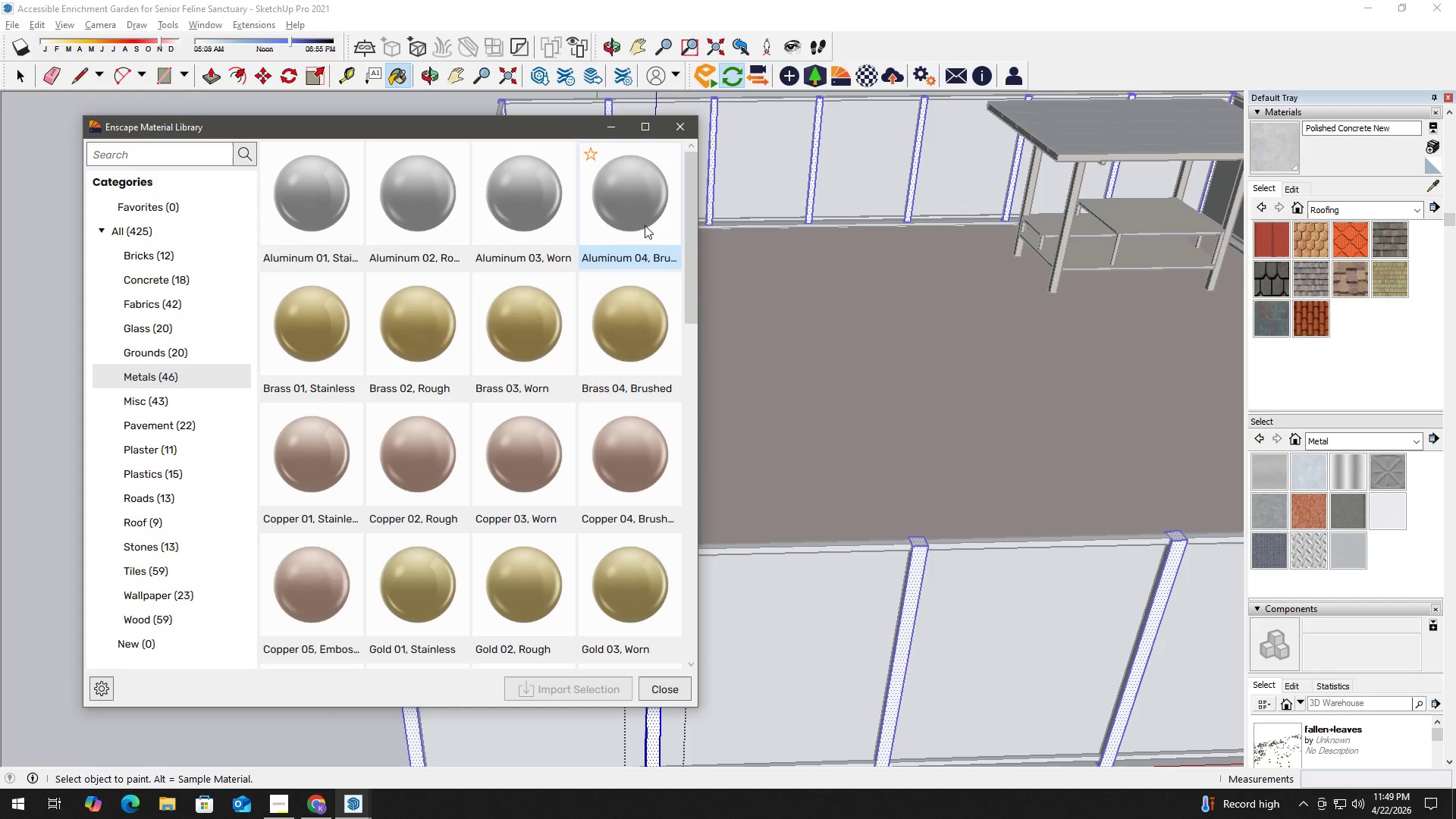 
left_click([642, 223])
 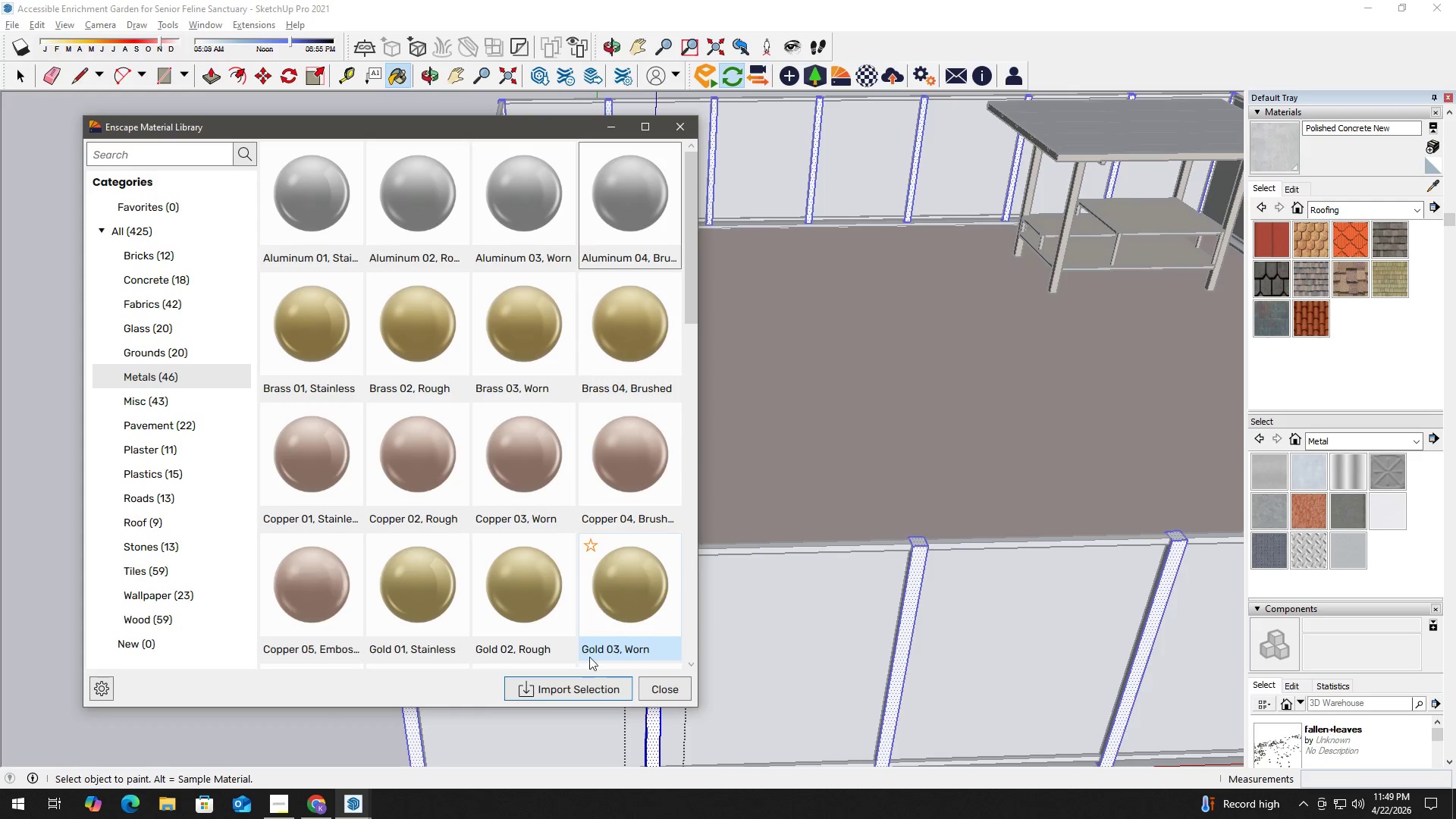 
left_click([588, 682])
 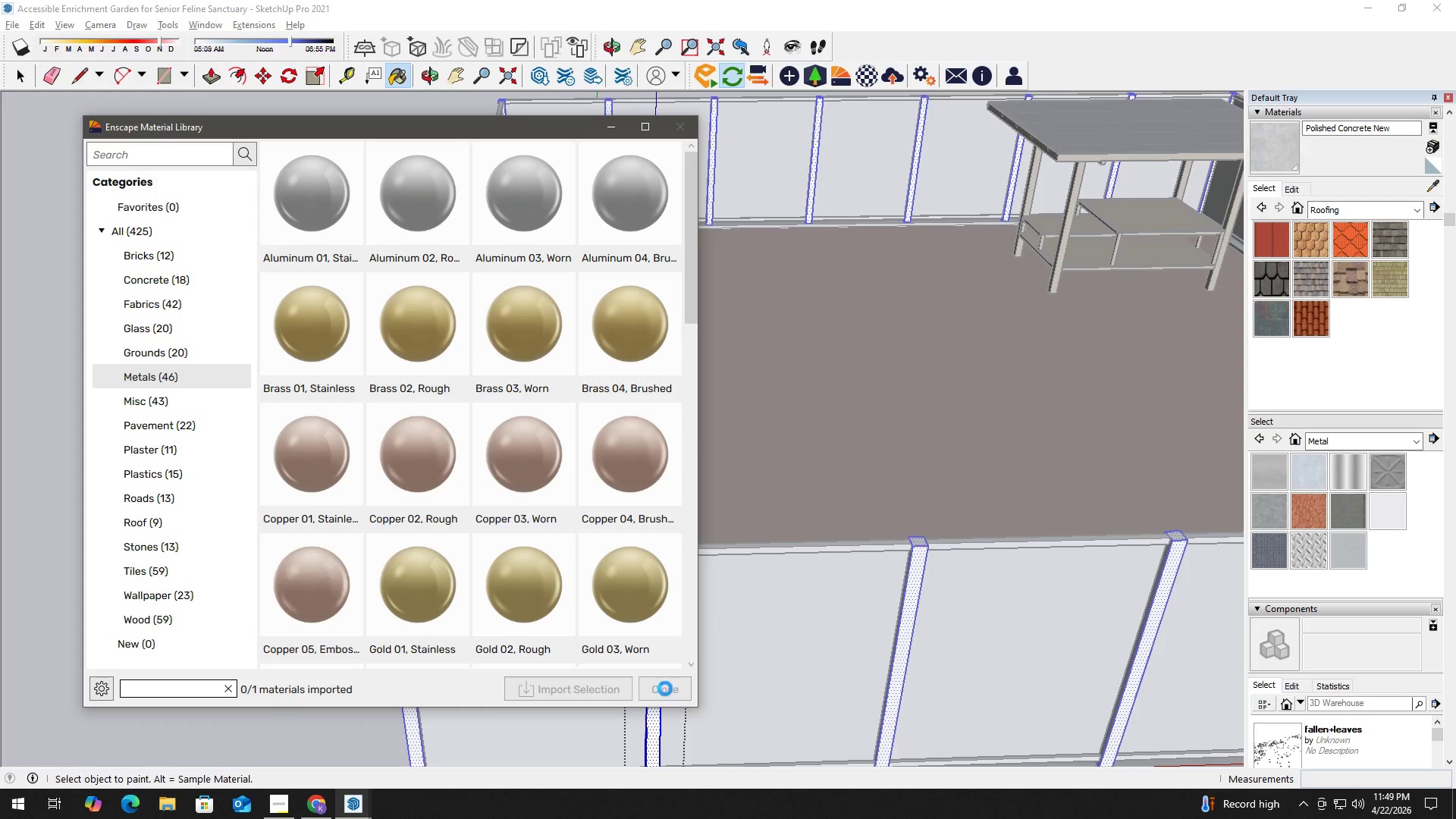 
left_click([667, 685])
 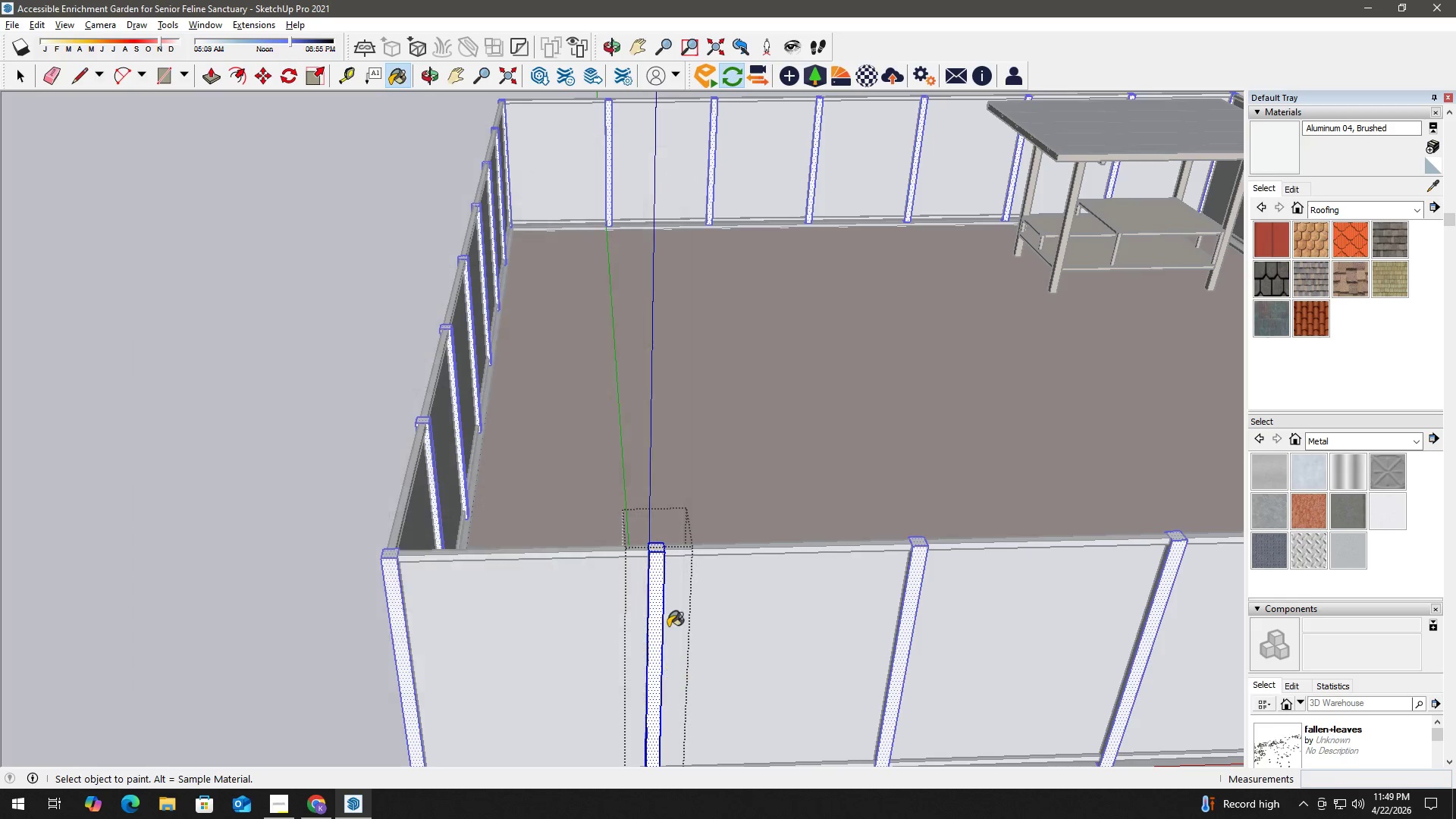 
double_click([656, 561])
 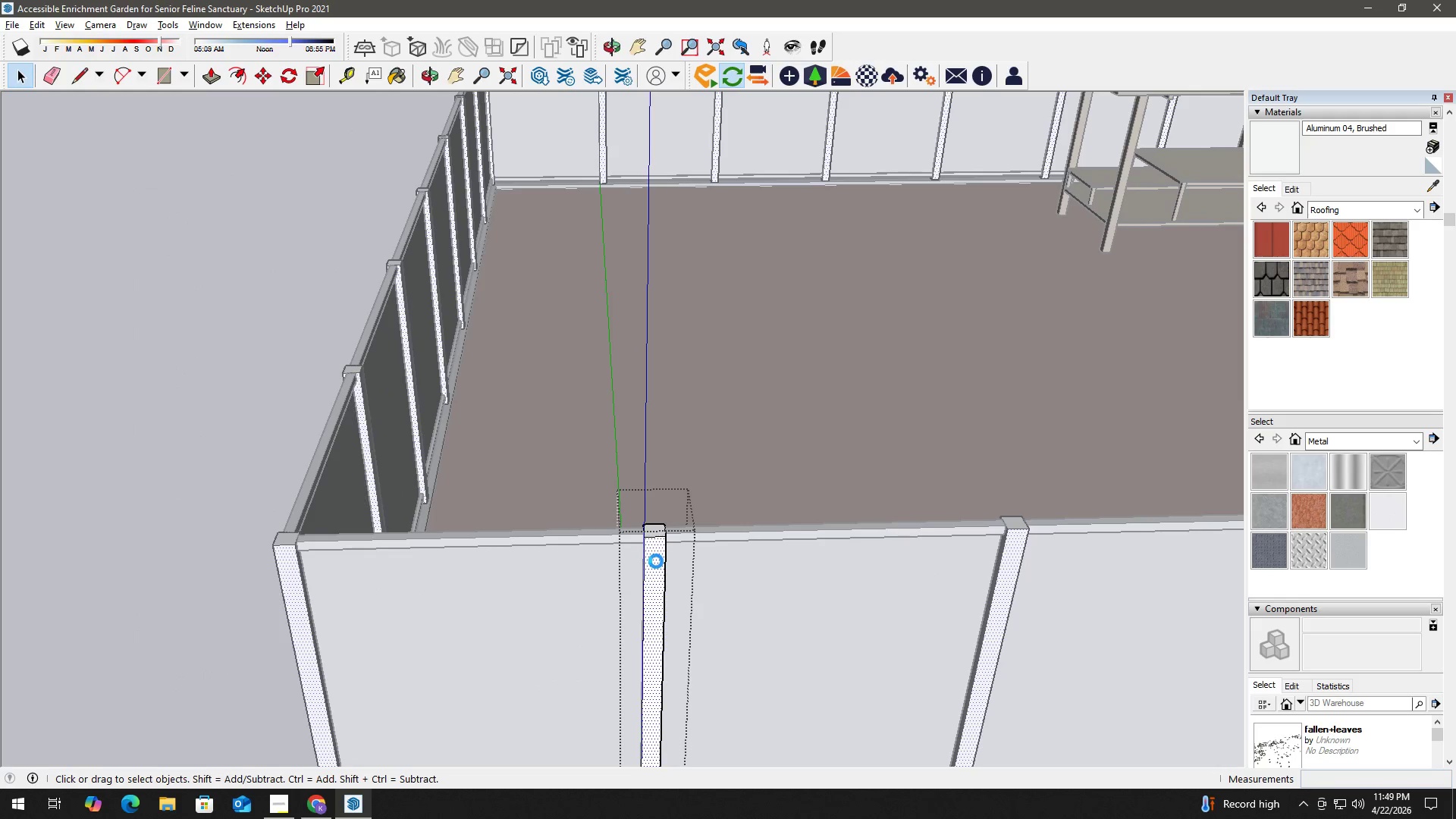 
scroll: coordinate [642, 570], scroll_direction: up, amount: 3.0
 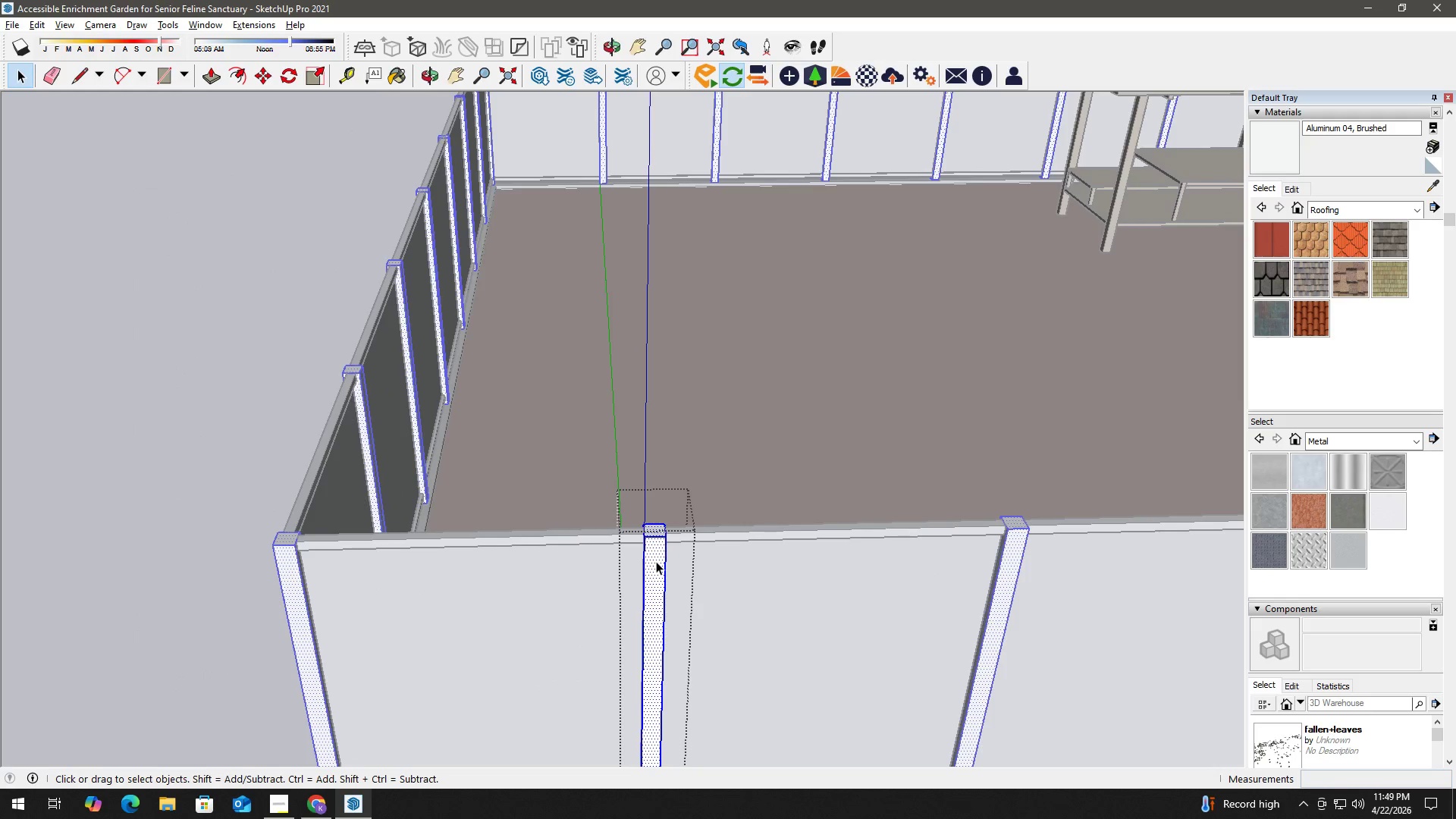 
triple_click([656, 561])
 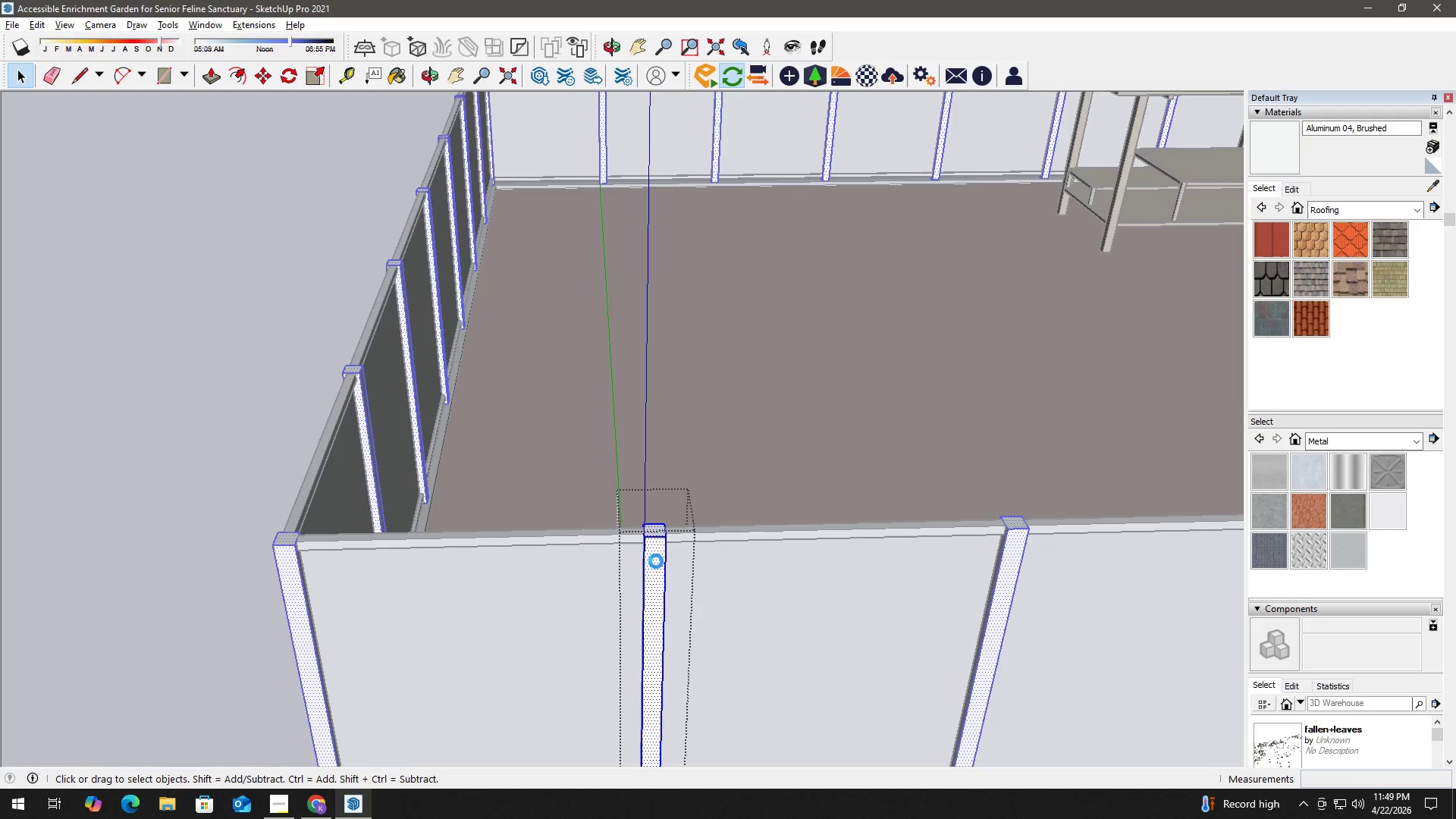 
triple_click([656, 561])
 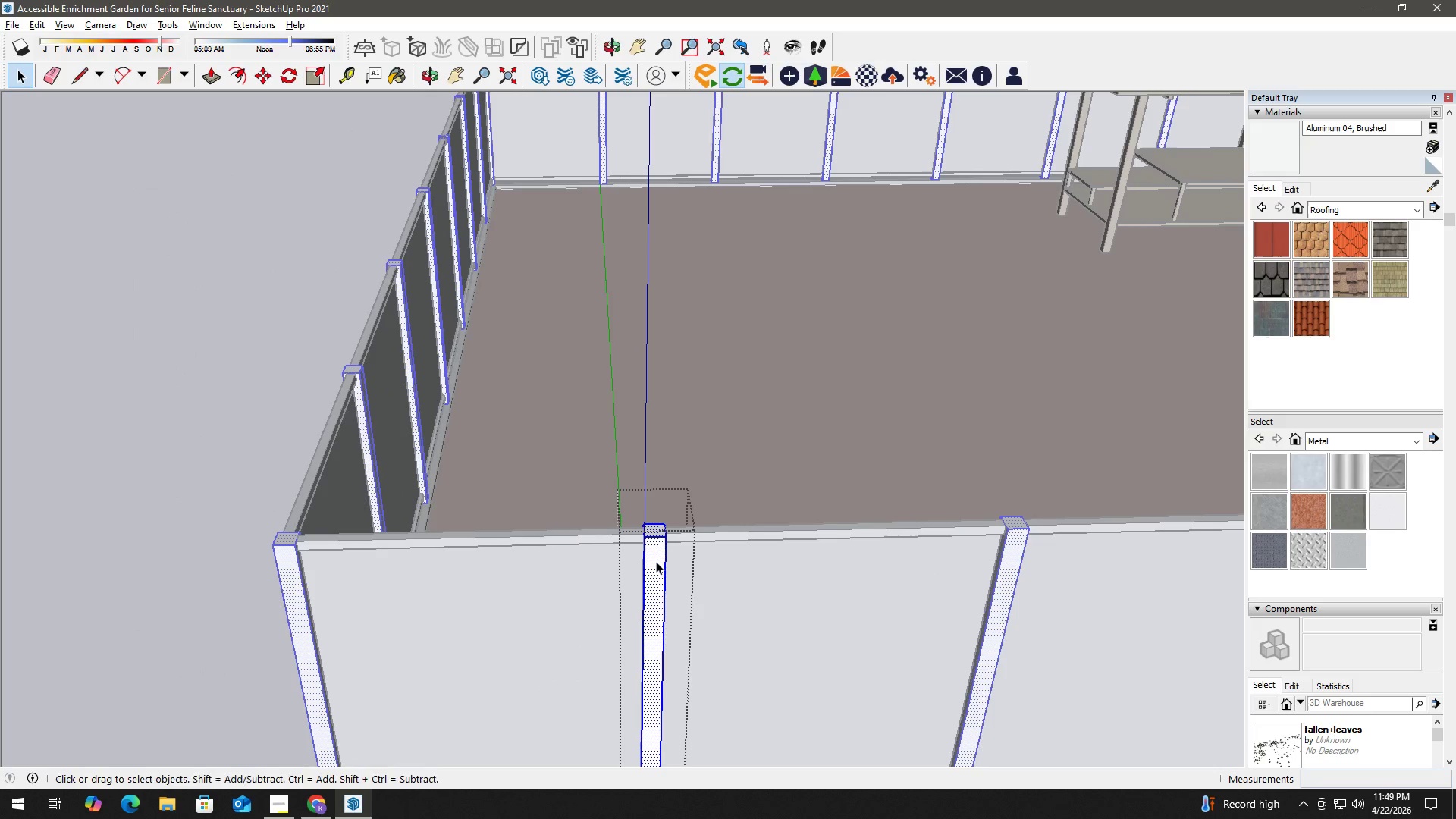 
key(B)
 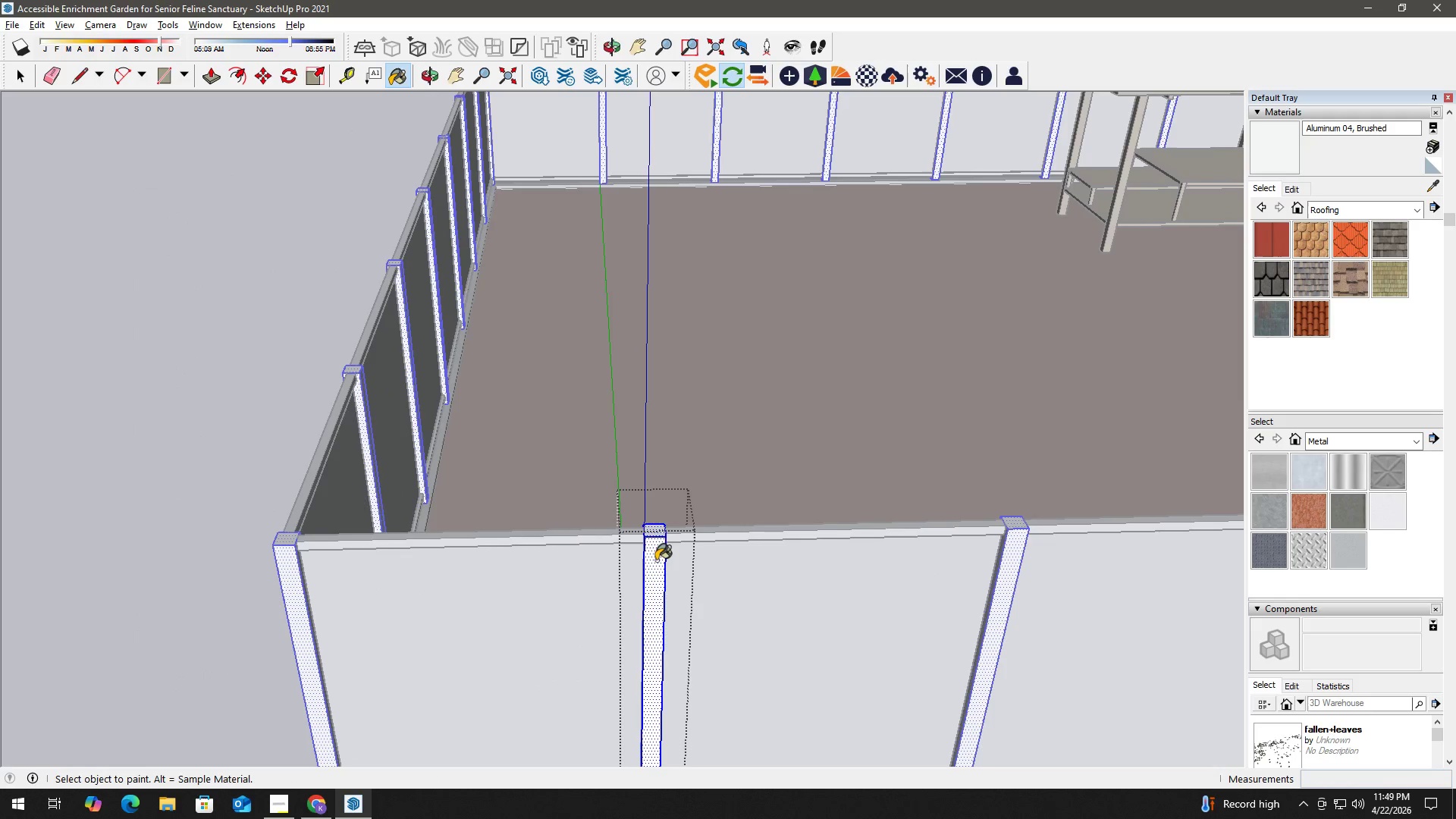 
triple_click([656, 560])
 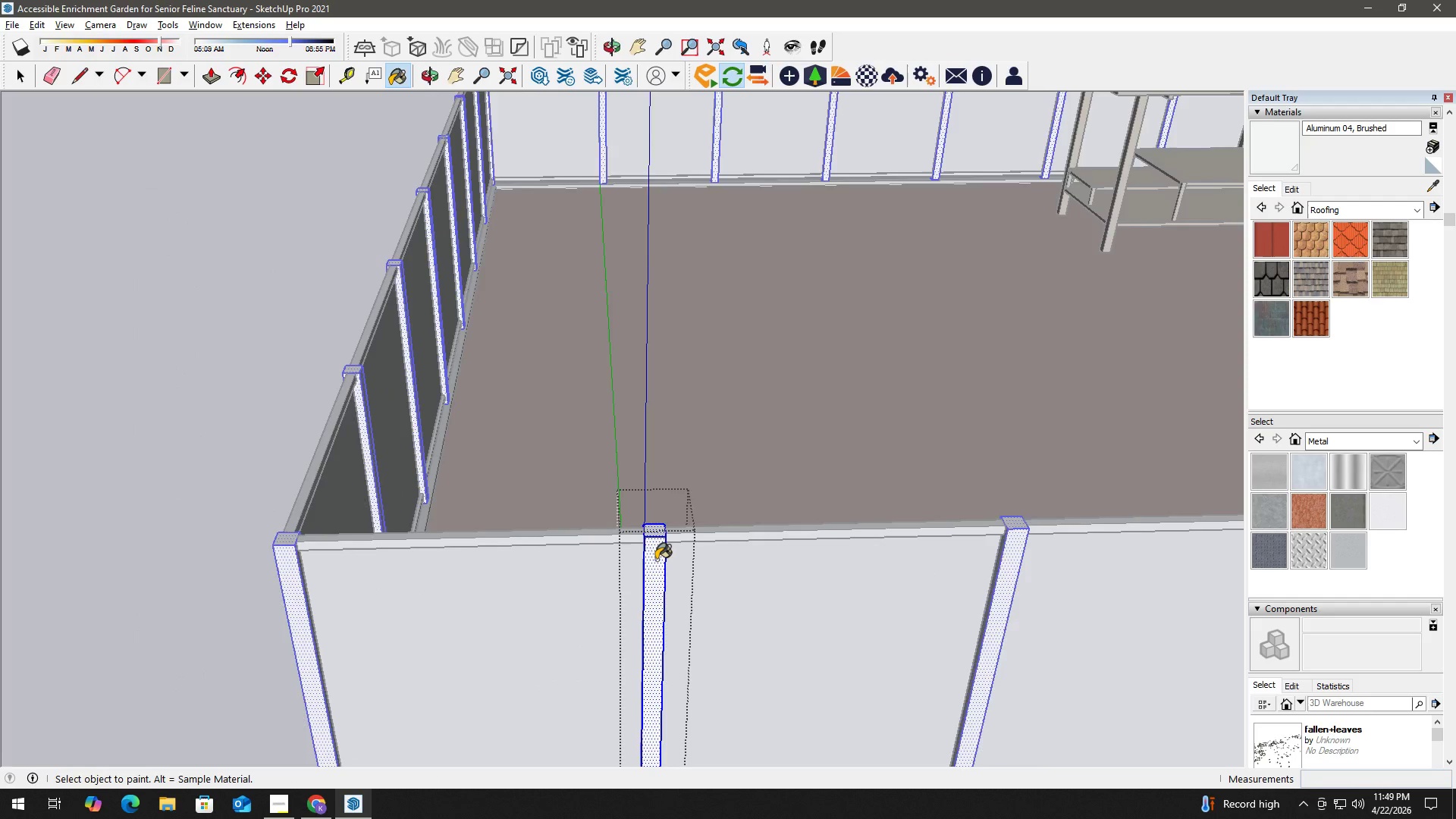 
double_click([651, 560])
 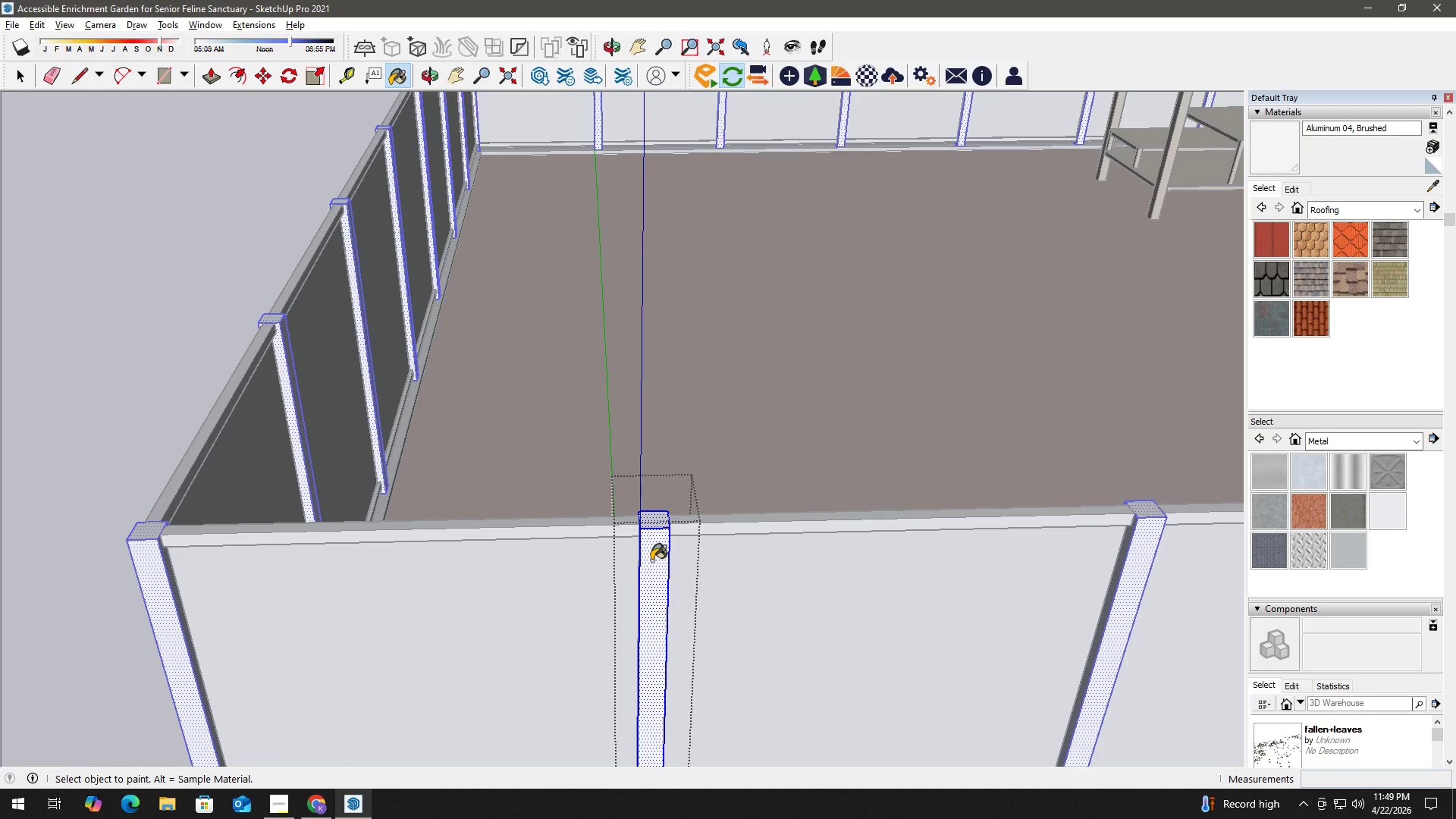 
scroll: coordinate [656, 560], scroll_direction: up, amount: 3.0
 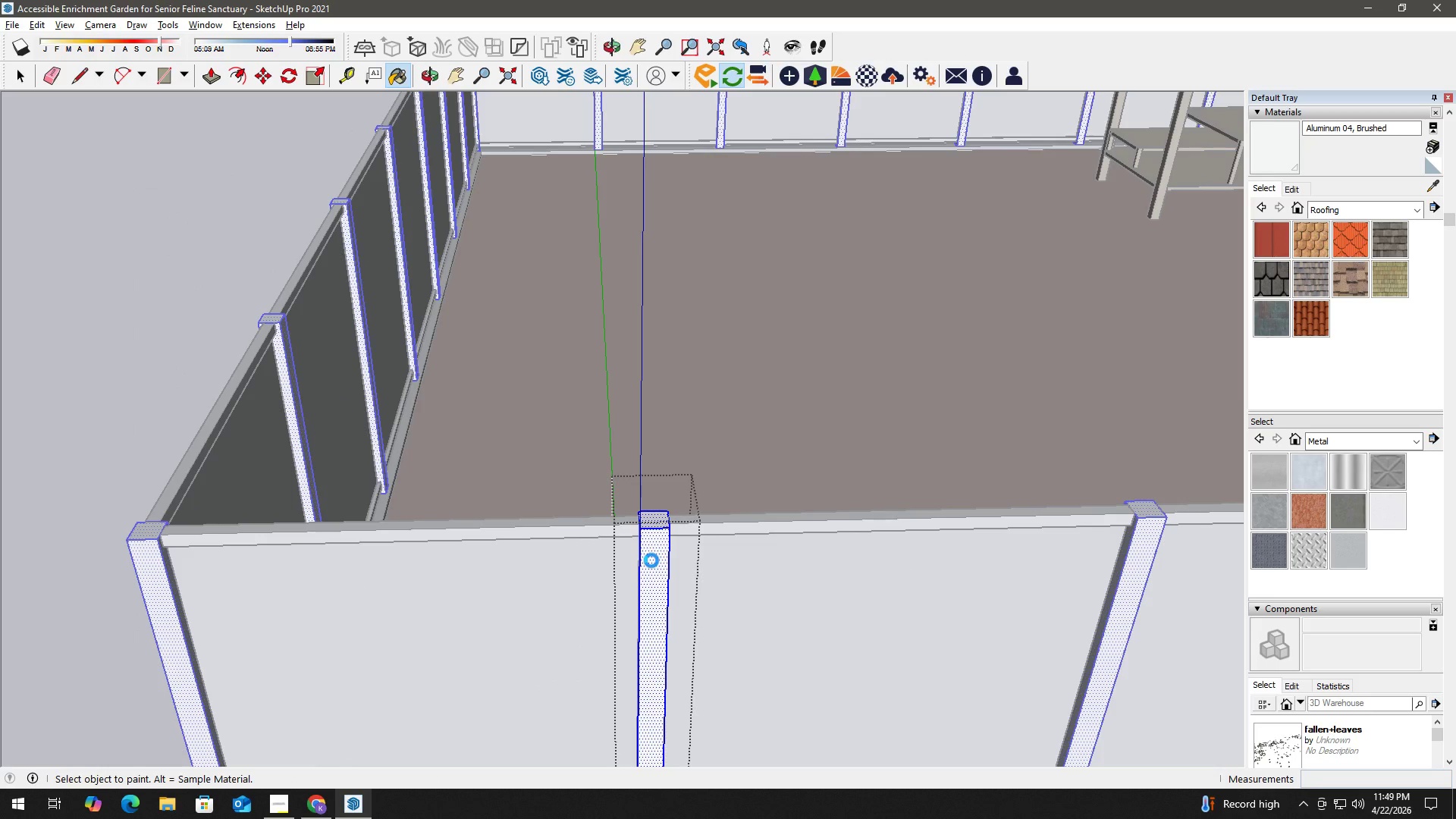 
triple_click([651, 560])
 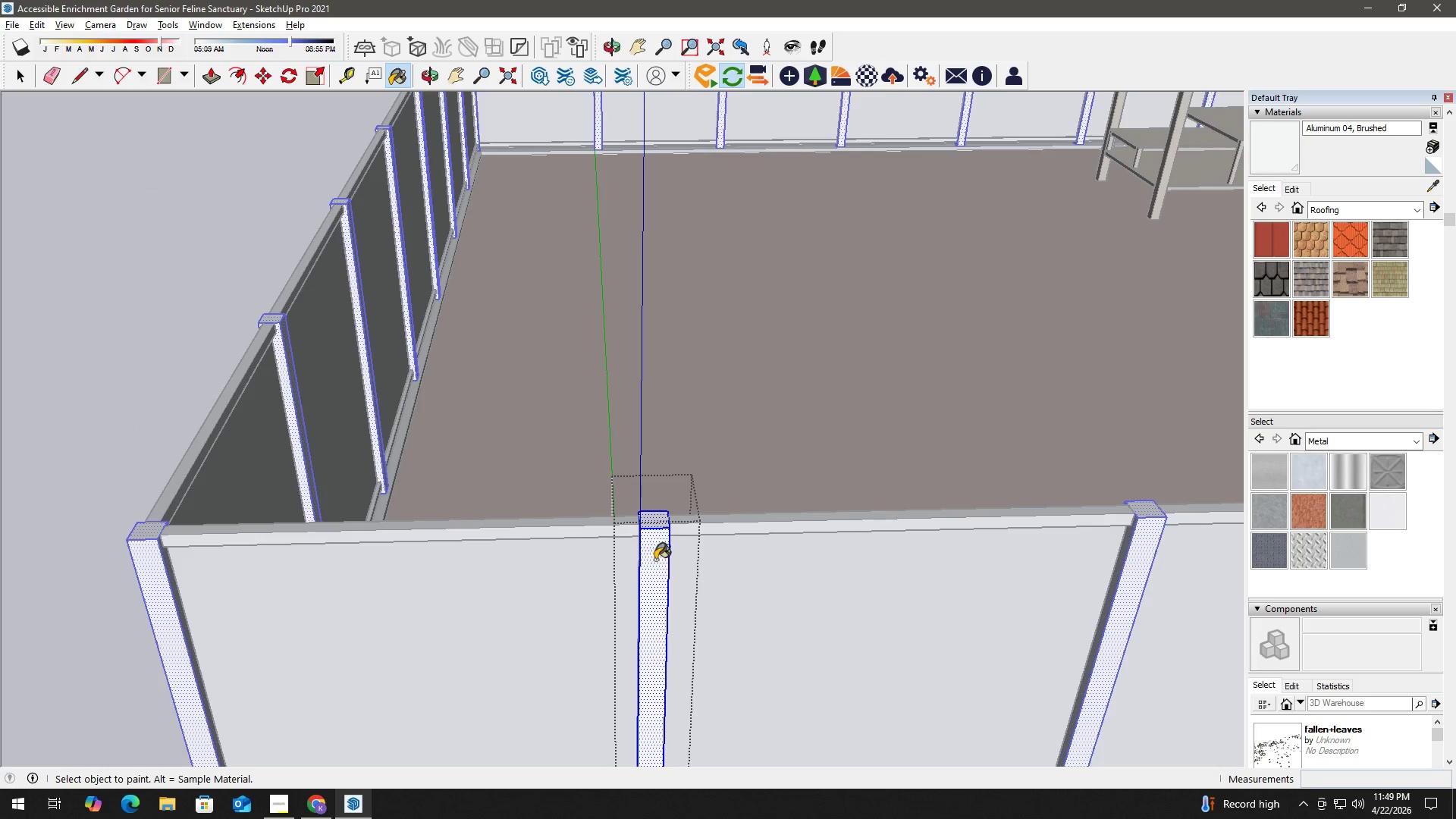 
double_click([655, 560])
 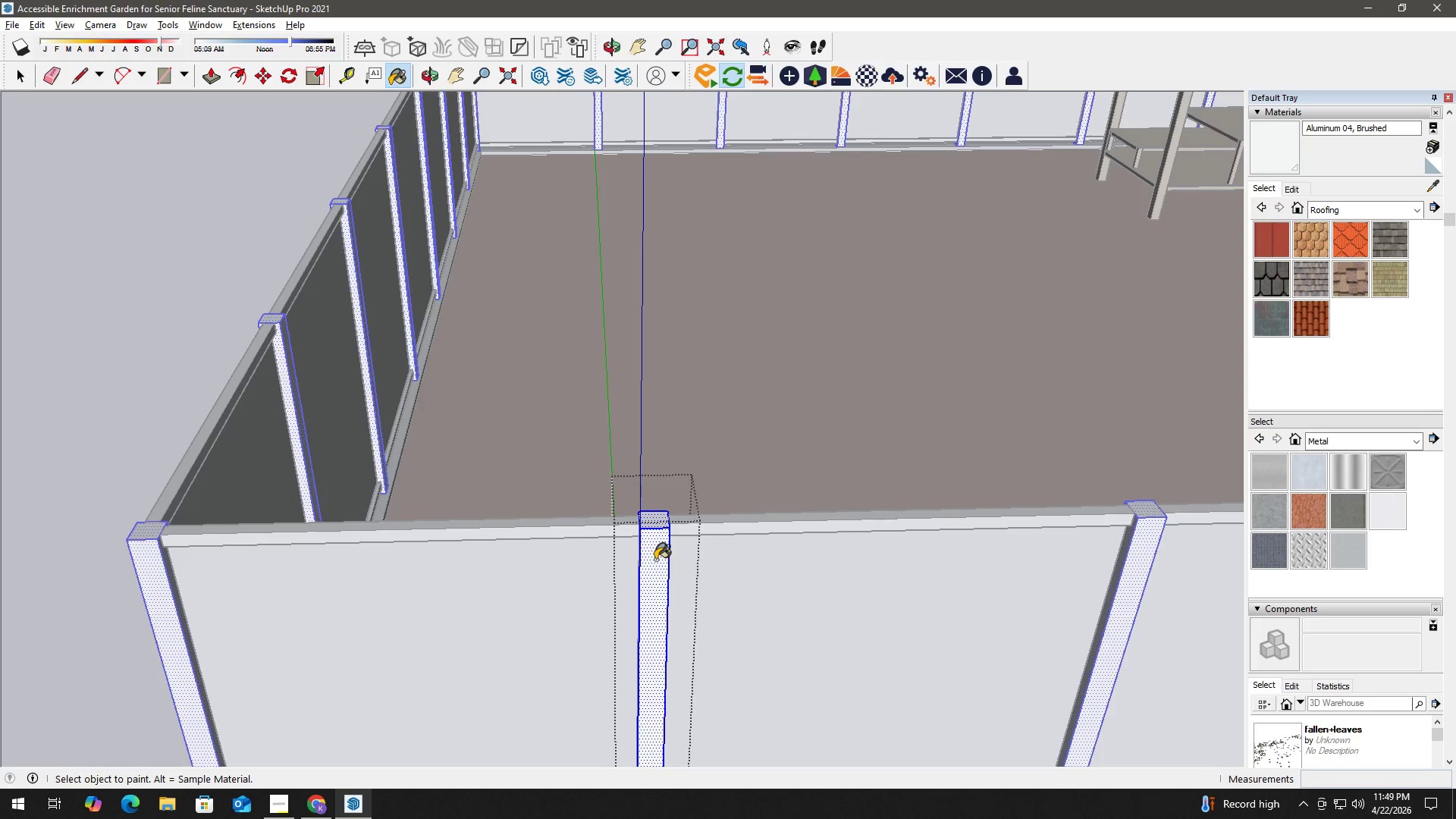 
triple_click([655, 560])
 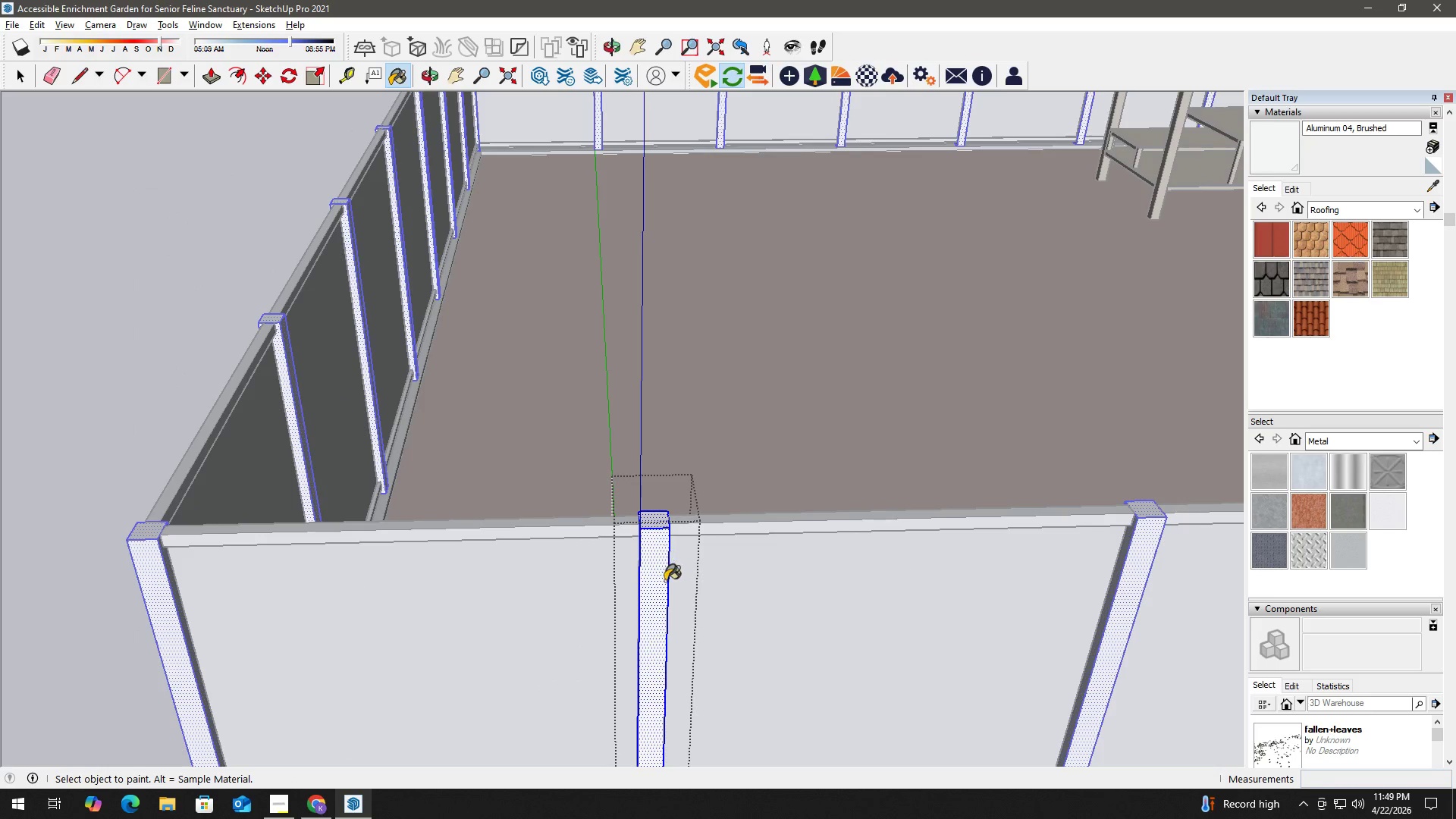 
key(Alt+Tab)
 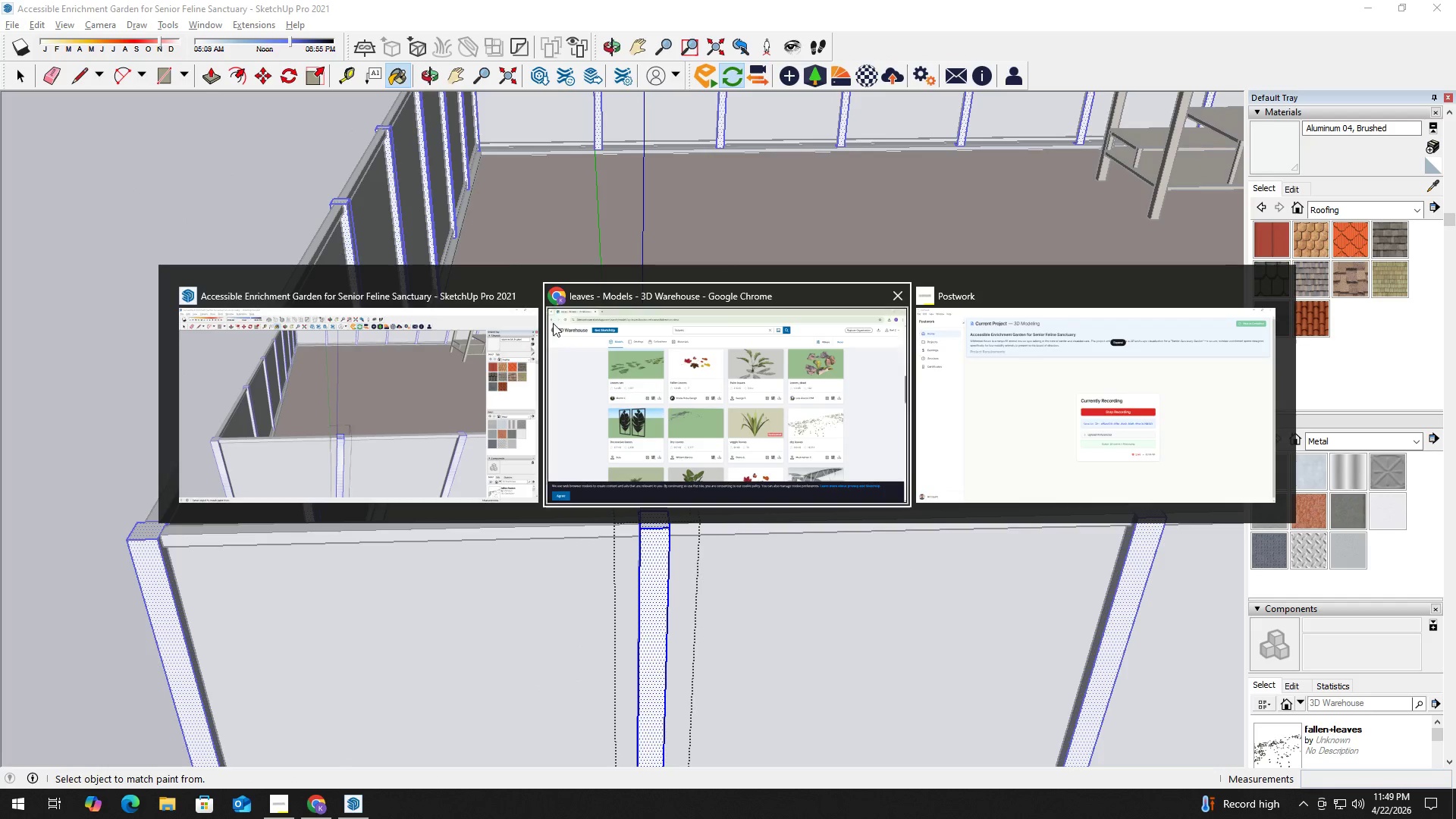 
left_click([416, 359])
 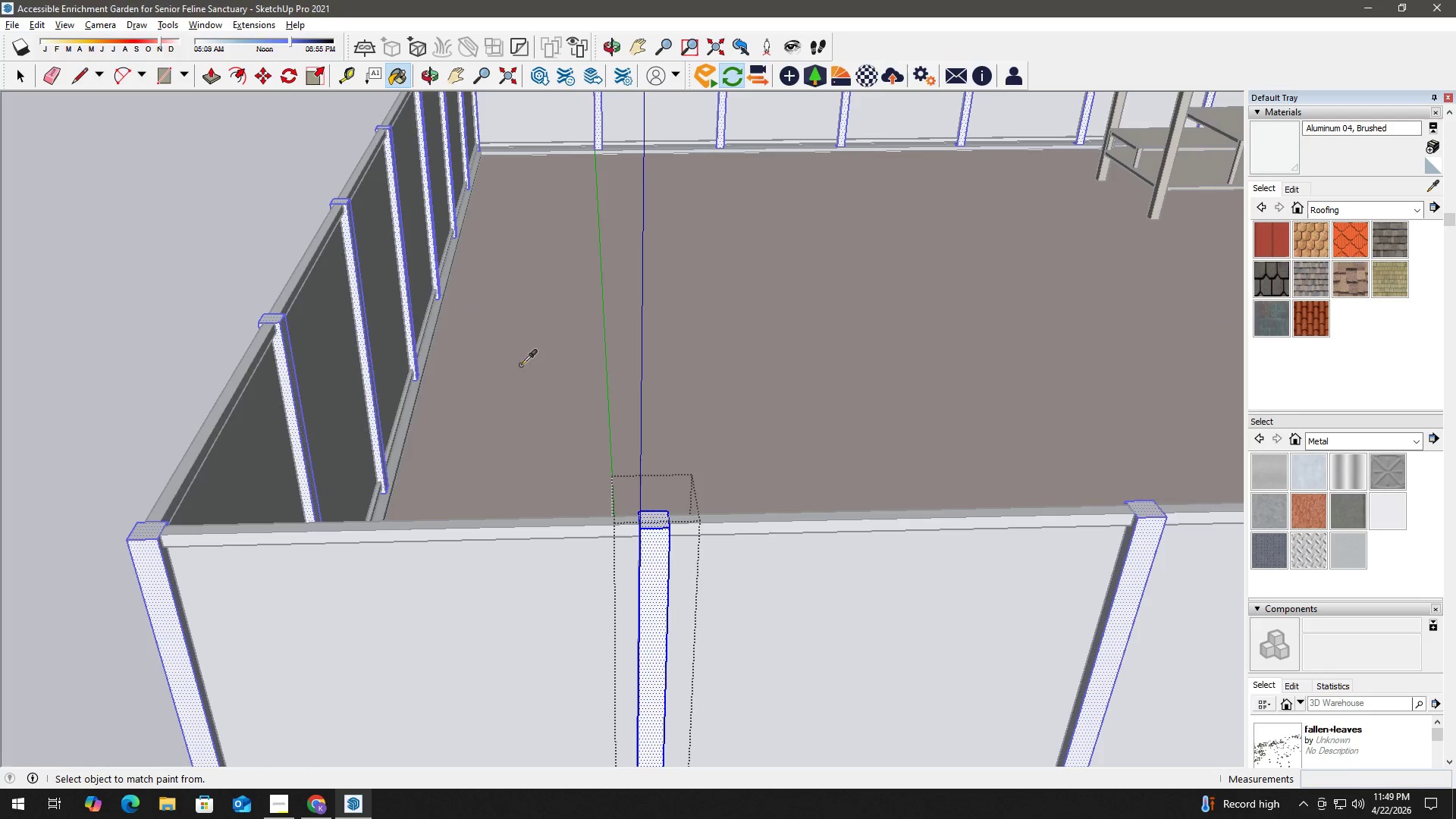 
key(Alt+Tab)
 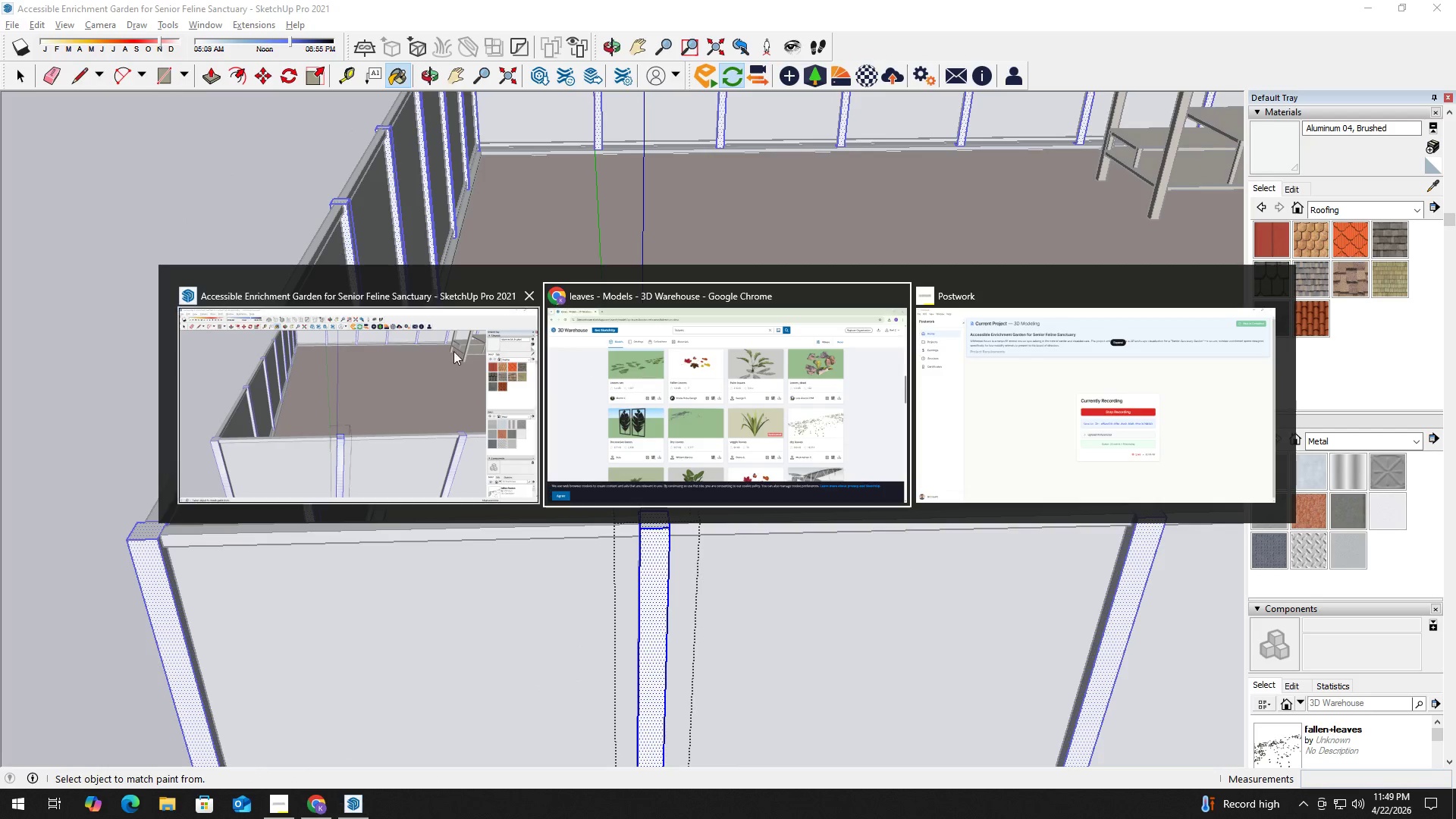 
left_click([422, 353])
 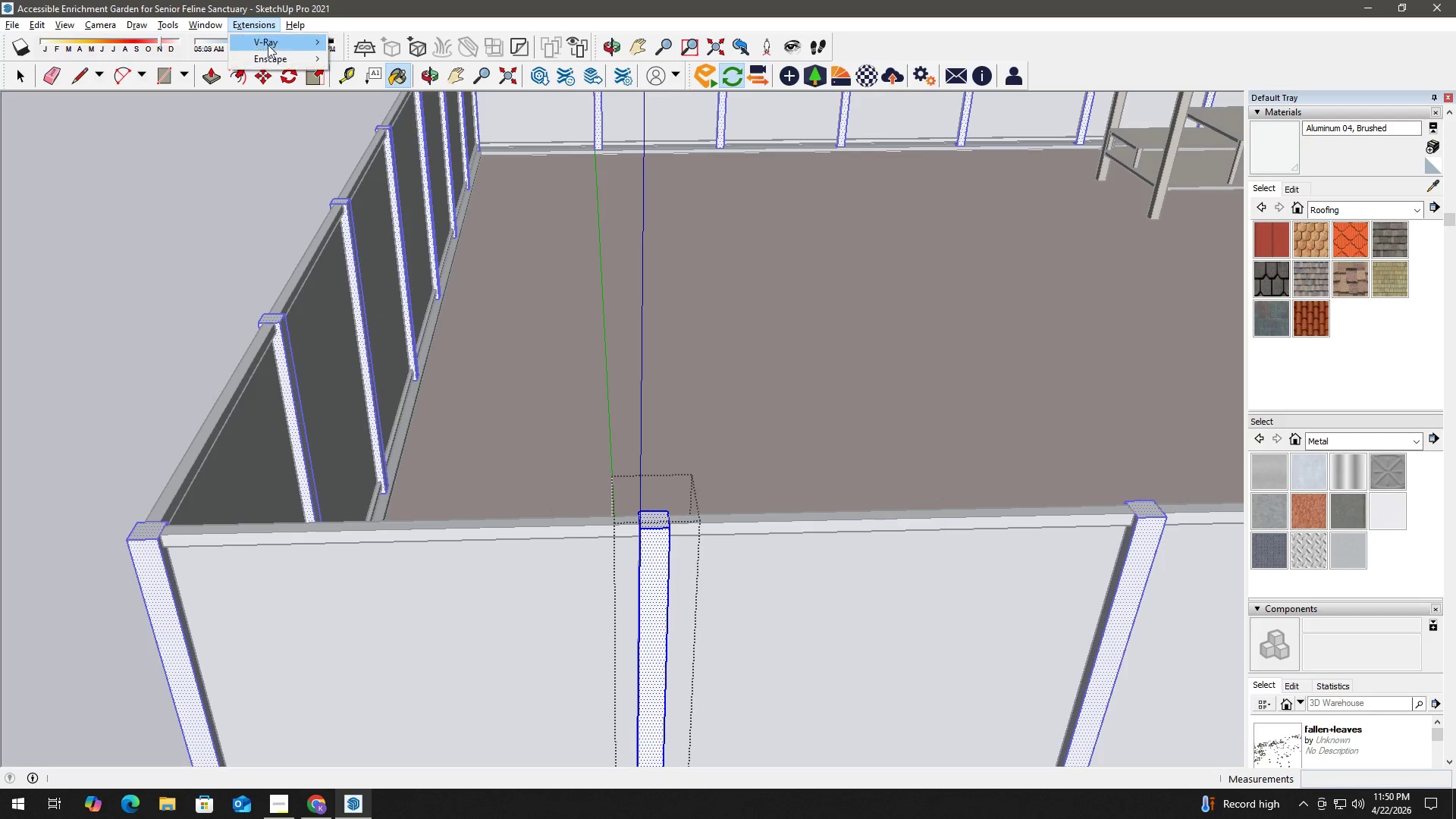 
double_click([287, 58])
 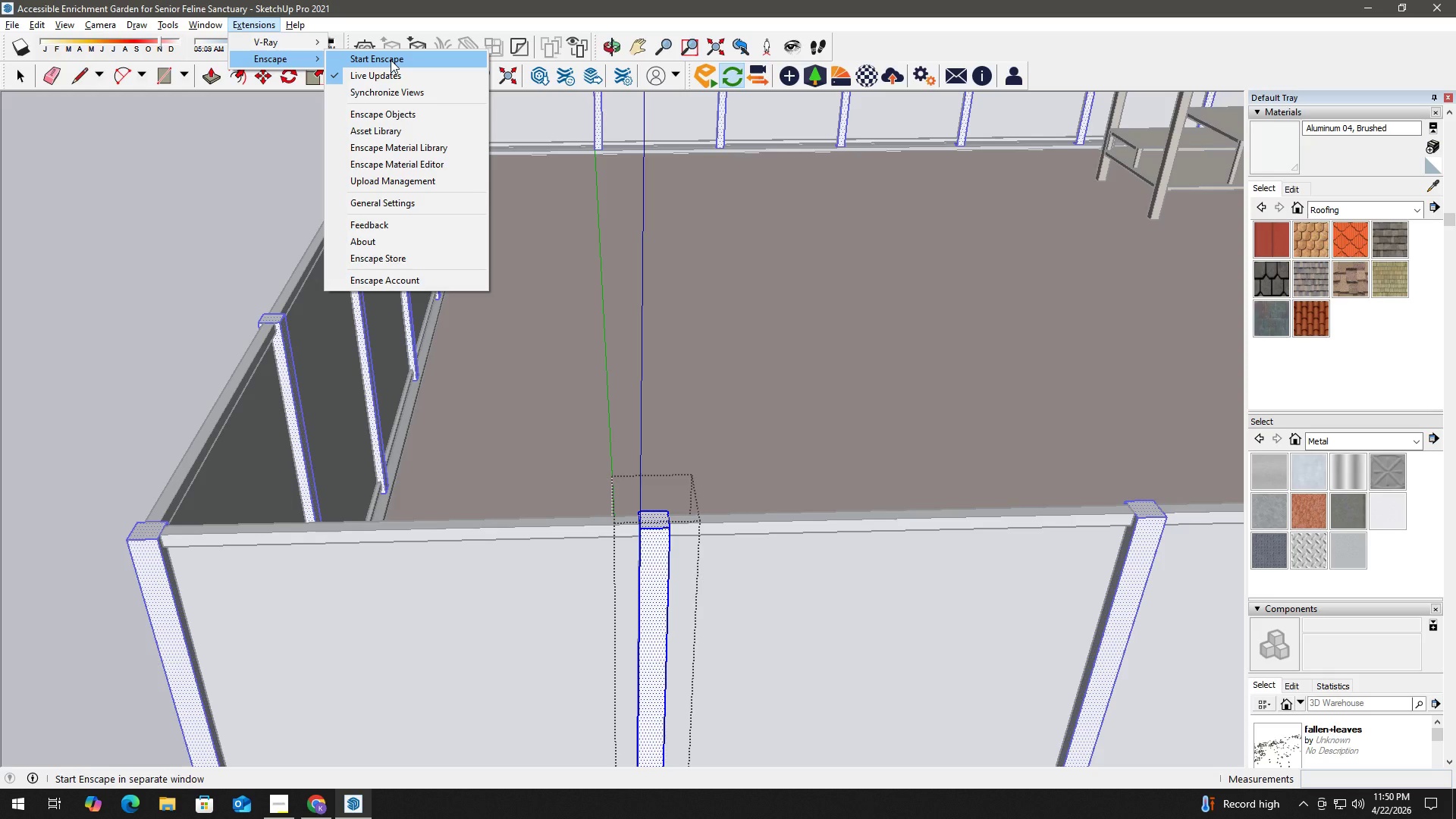 
left_click([391, 60])
 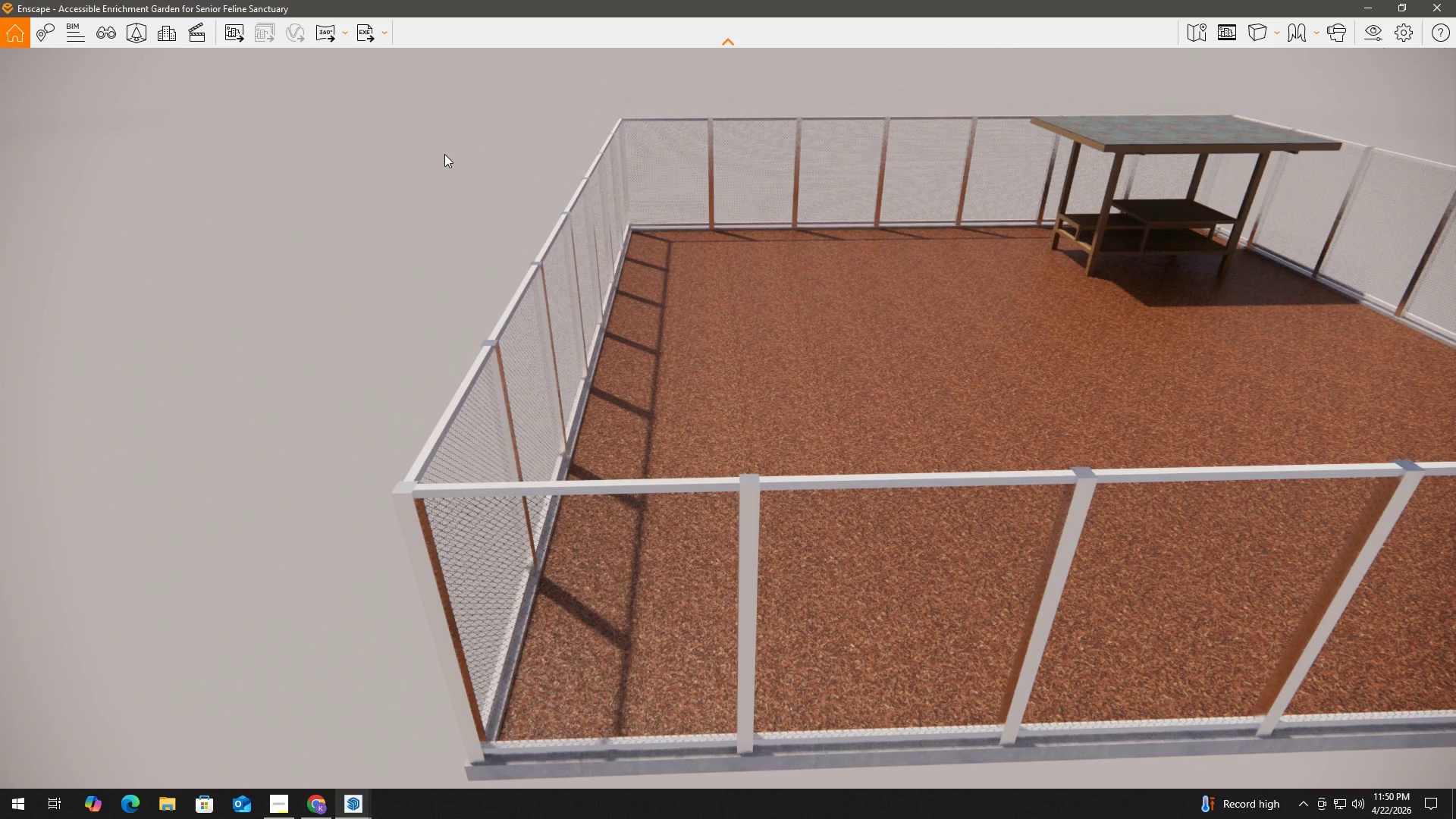 
wait(19.48)
 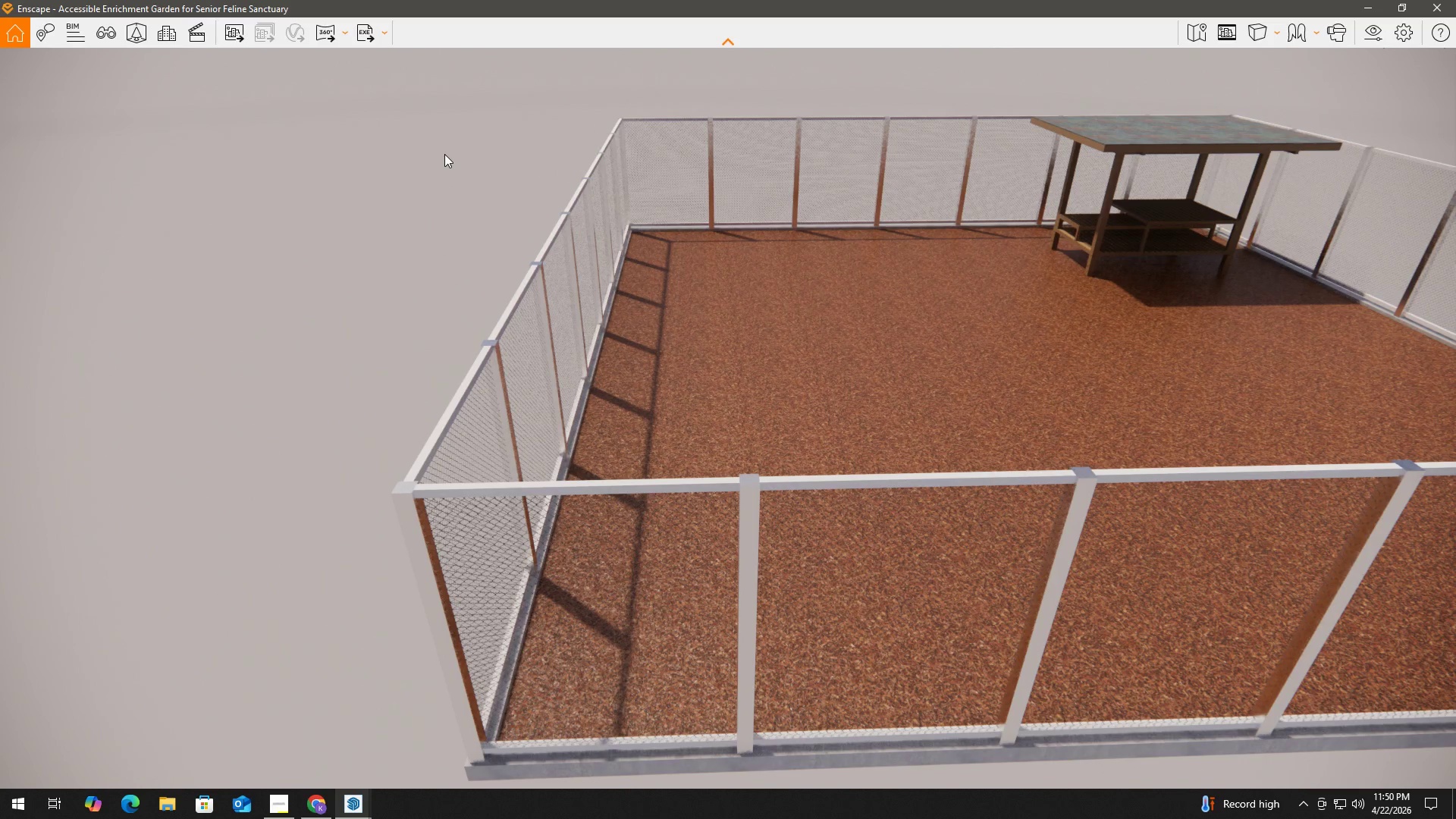 
key(Alt+Tab)
 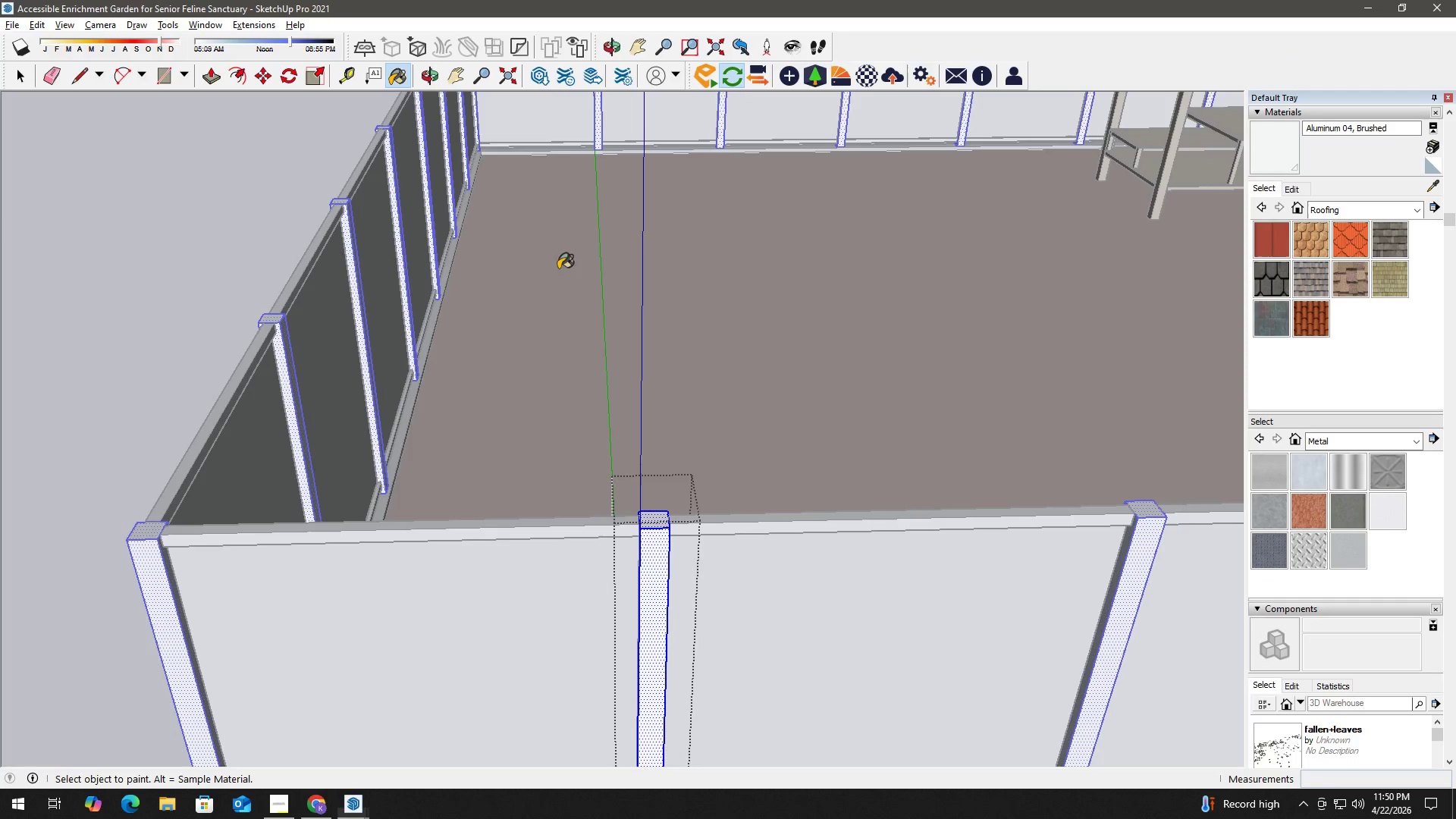 
key(Space)
 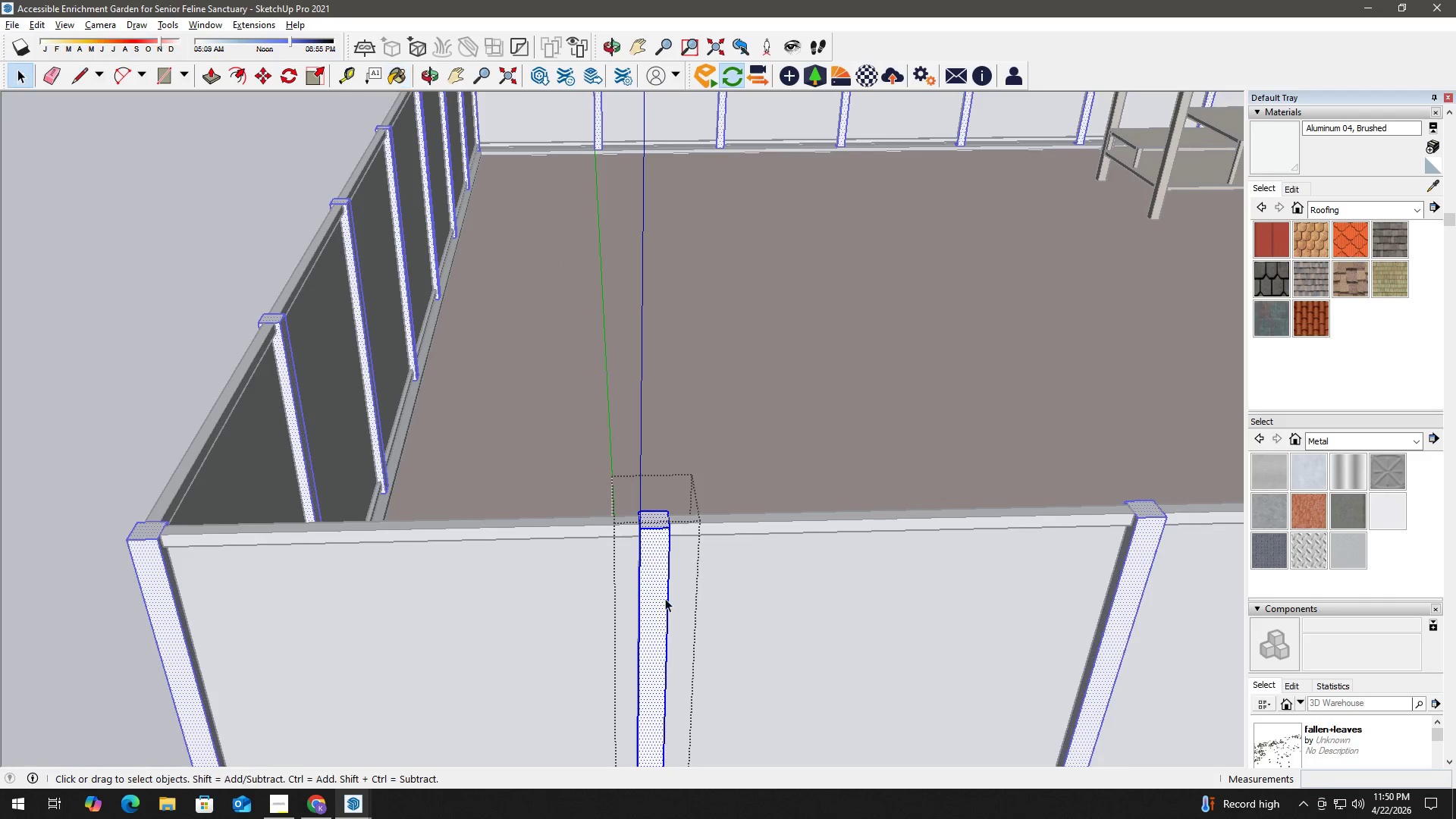 
scroll: coordinate [661, 598], scroll_direction: up, amount: 3.0
 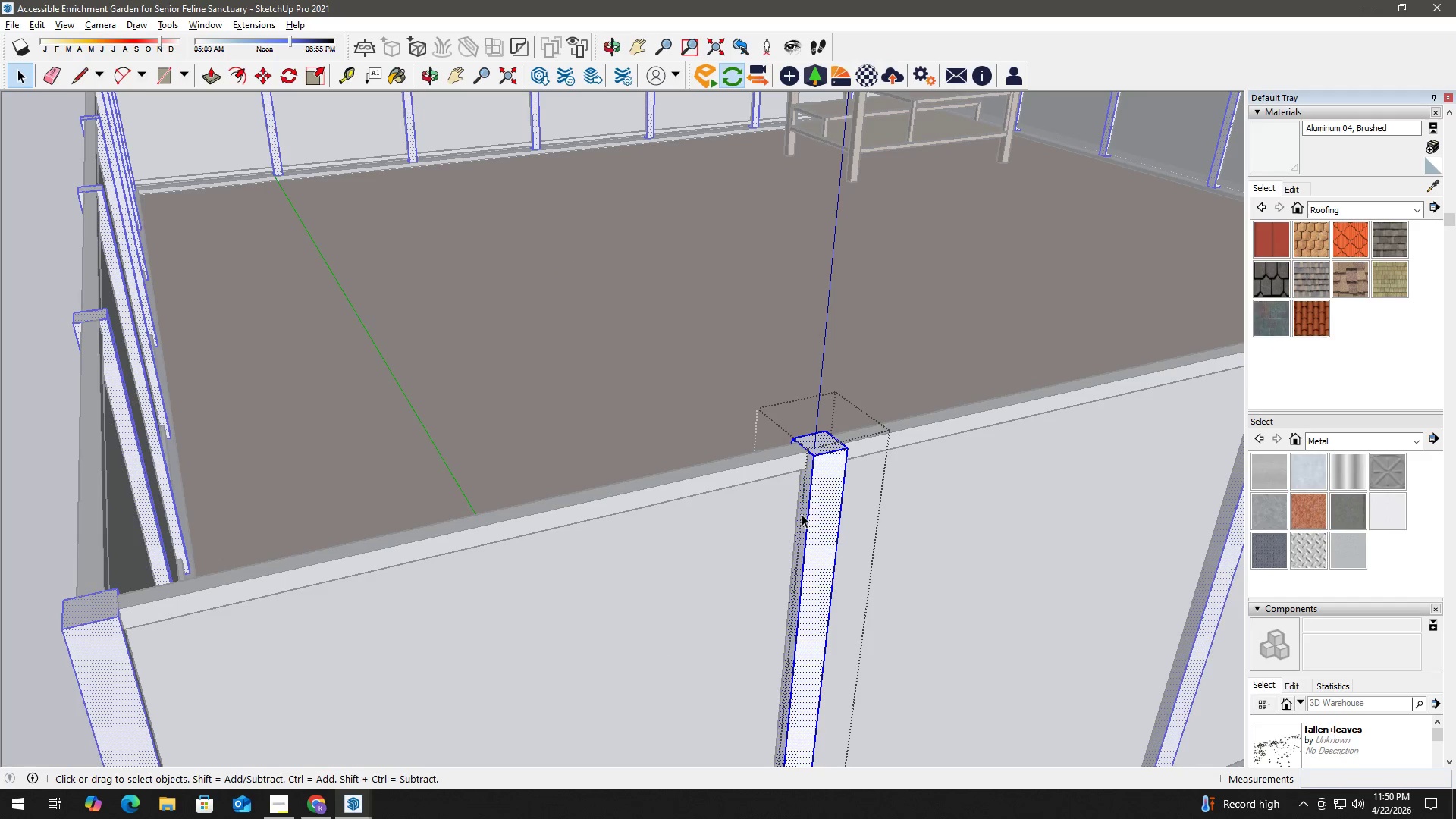 
double_click([814, 510])
 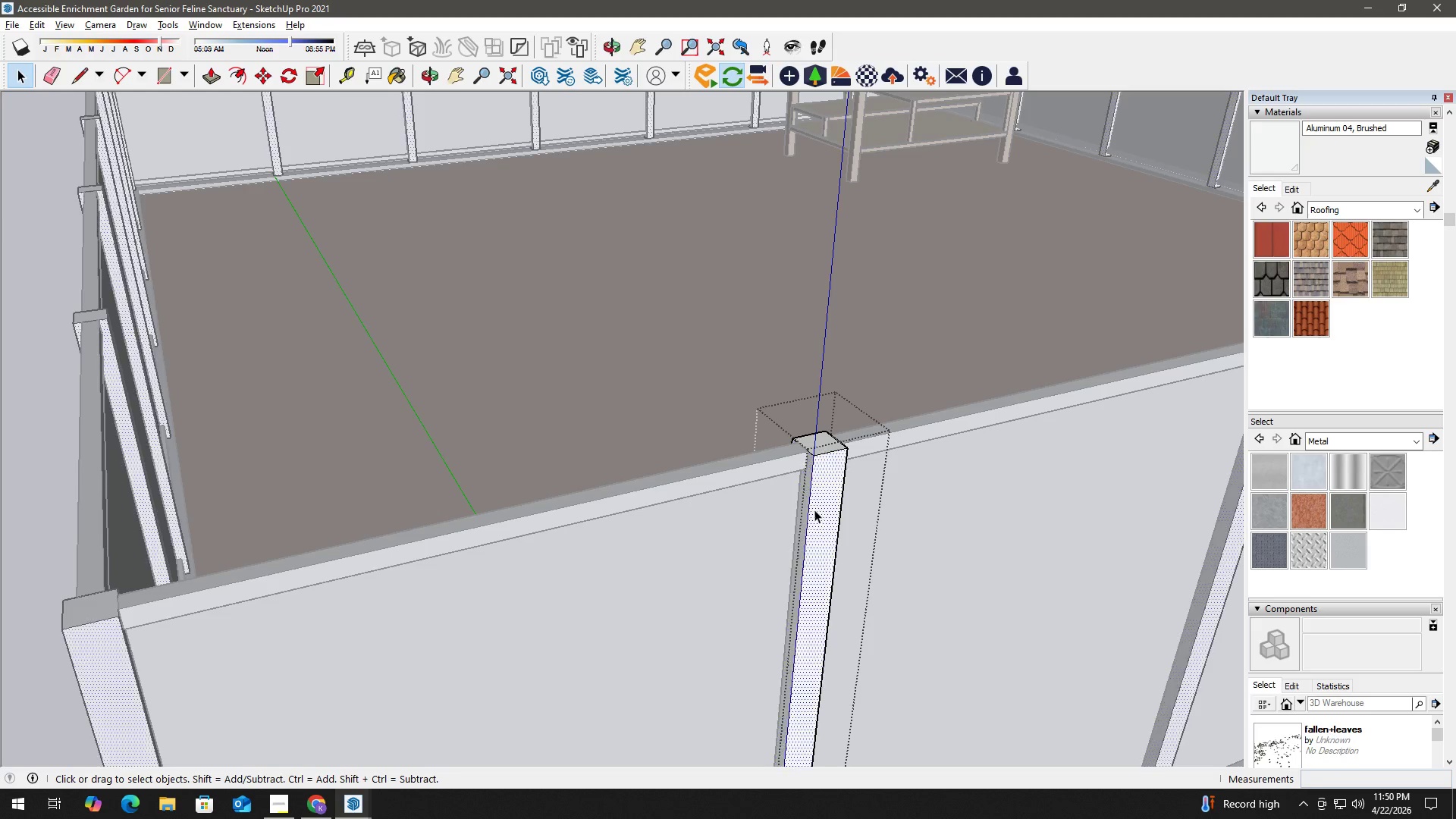 
triple_click([814, 510])
 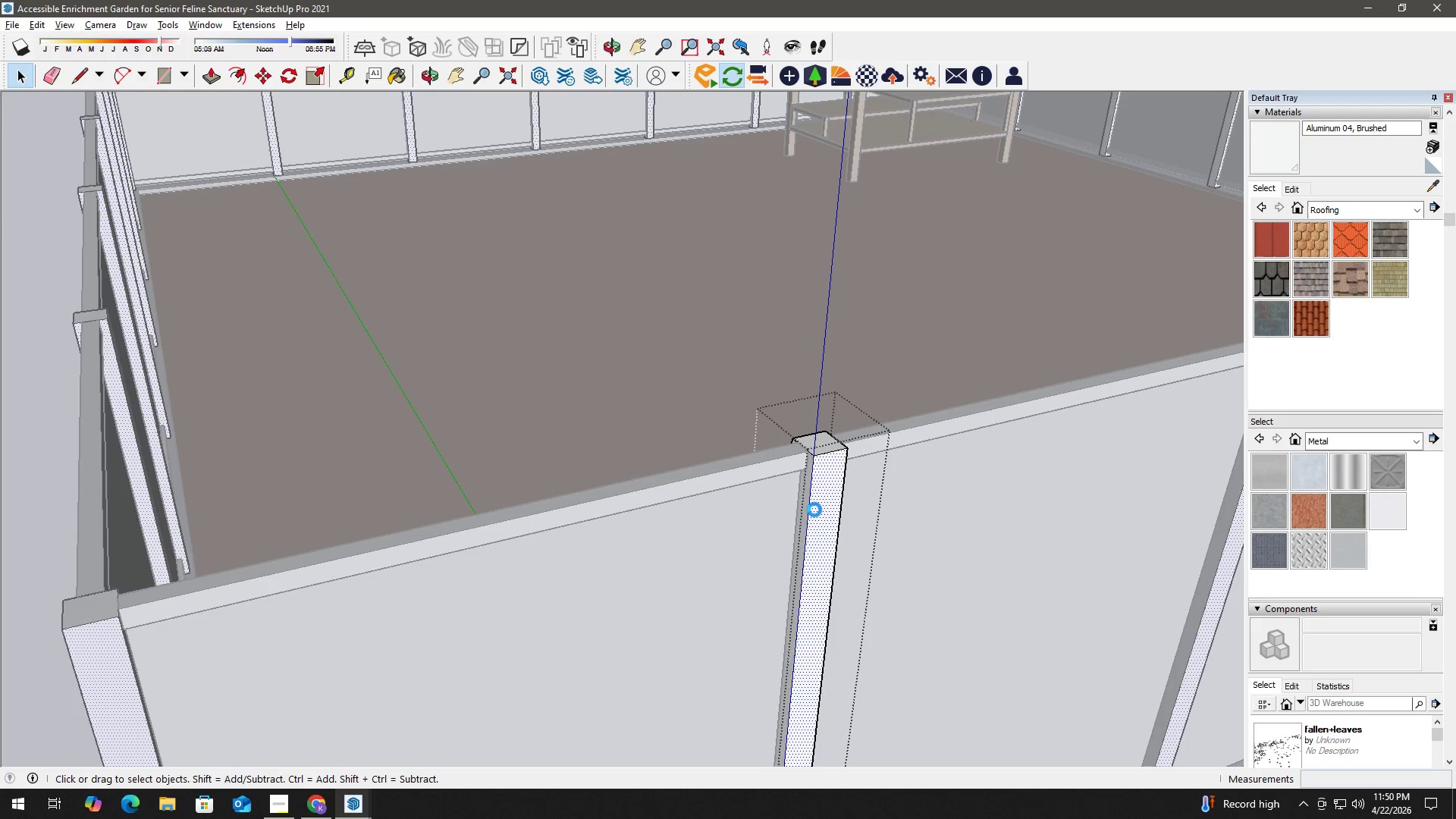 
triple_click([814, 510])
 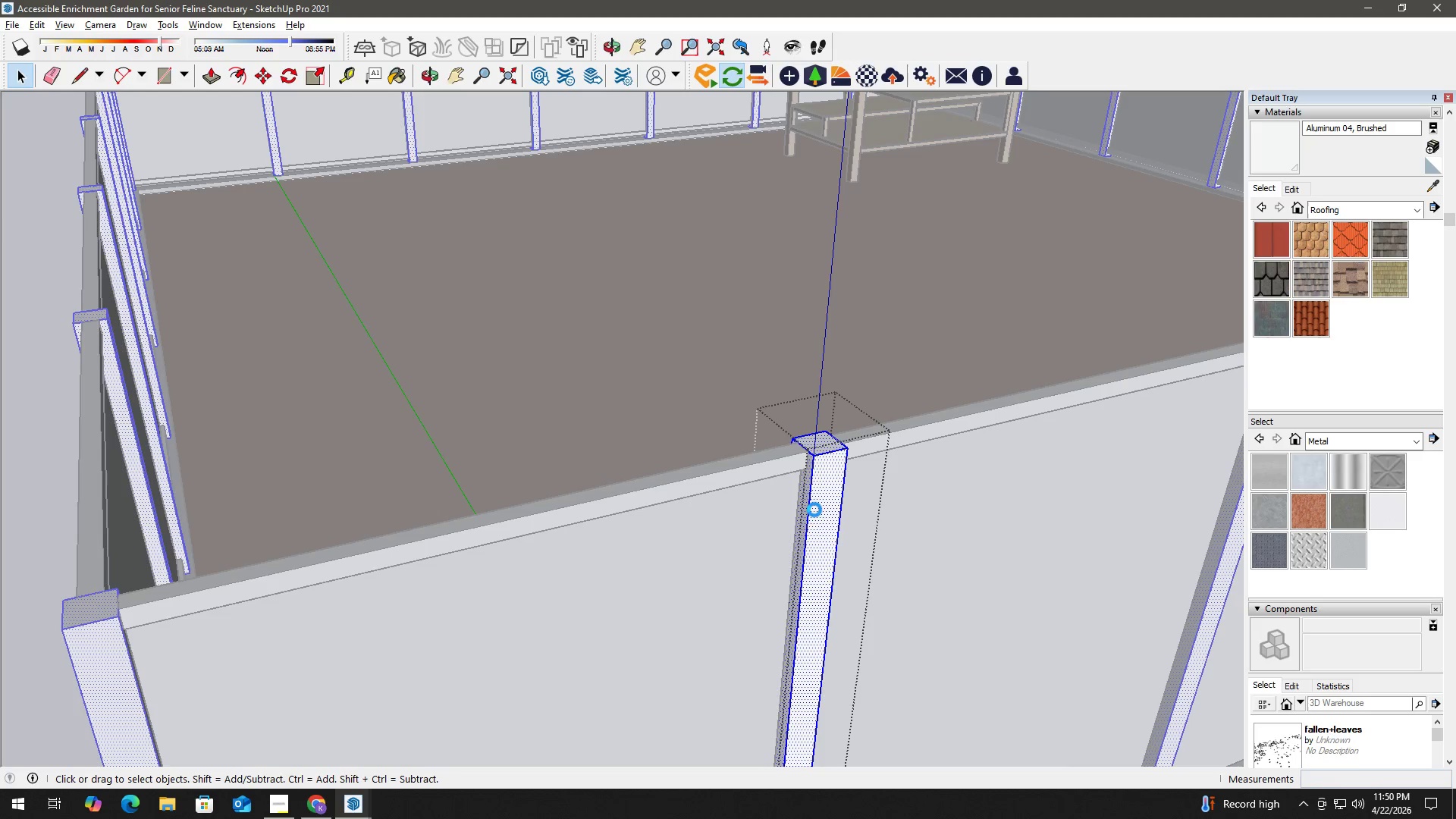 
triple_click([814, 510])
 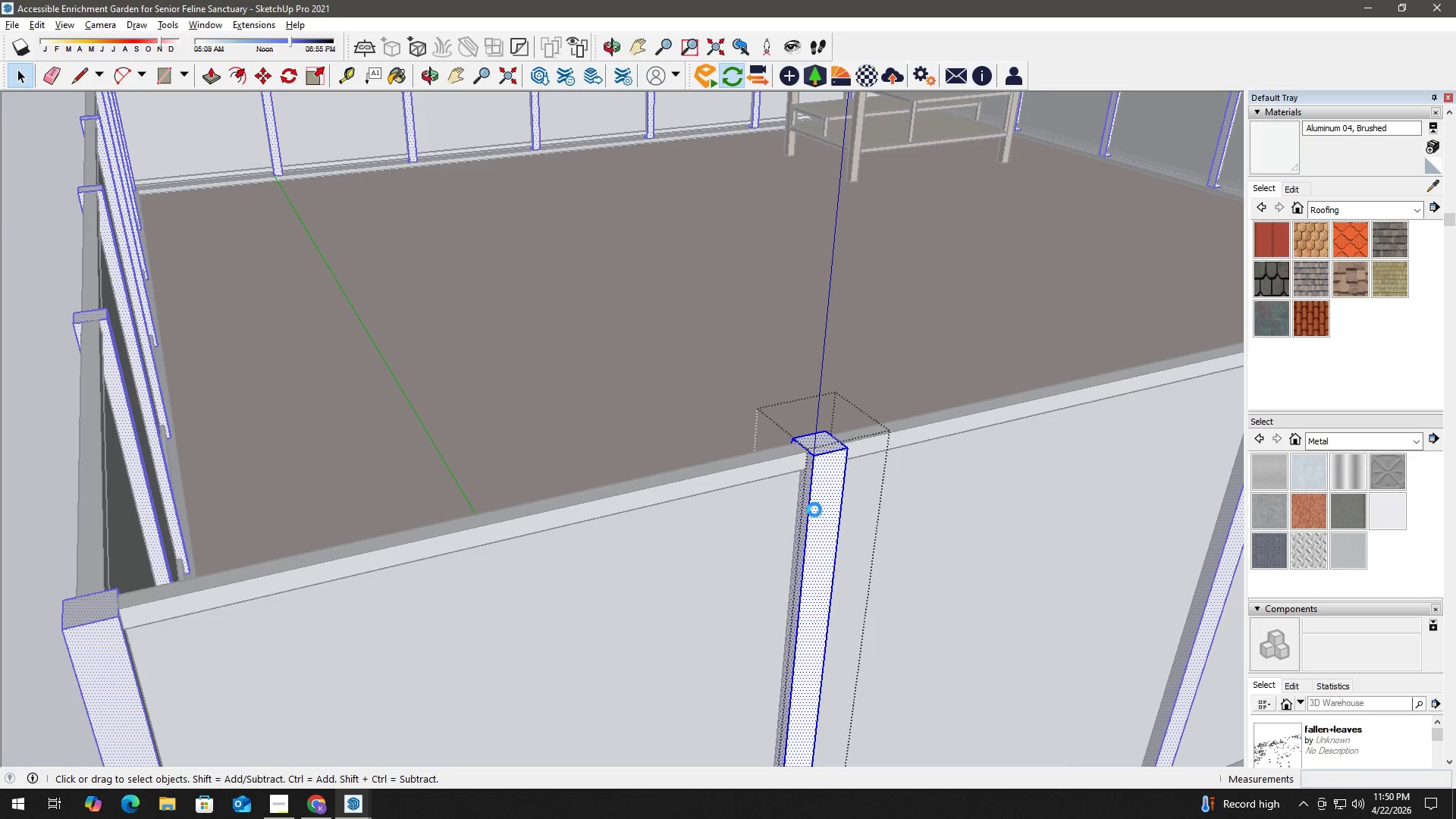 
triple_click([814, 510])
 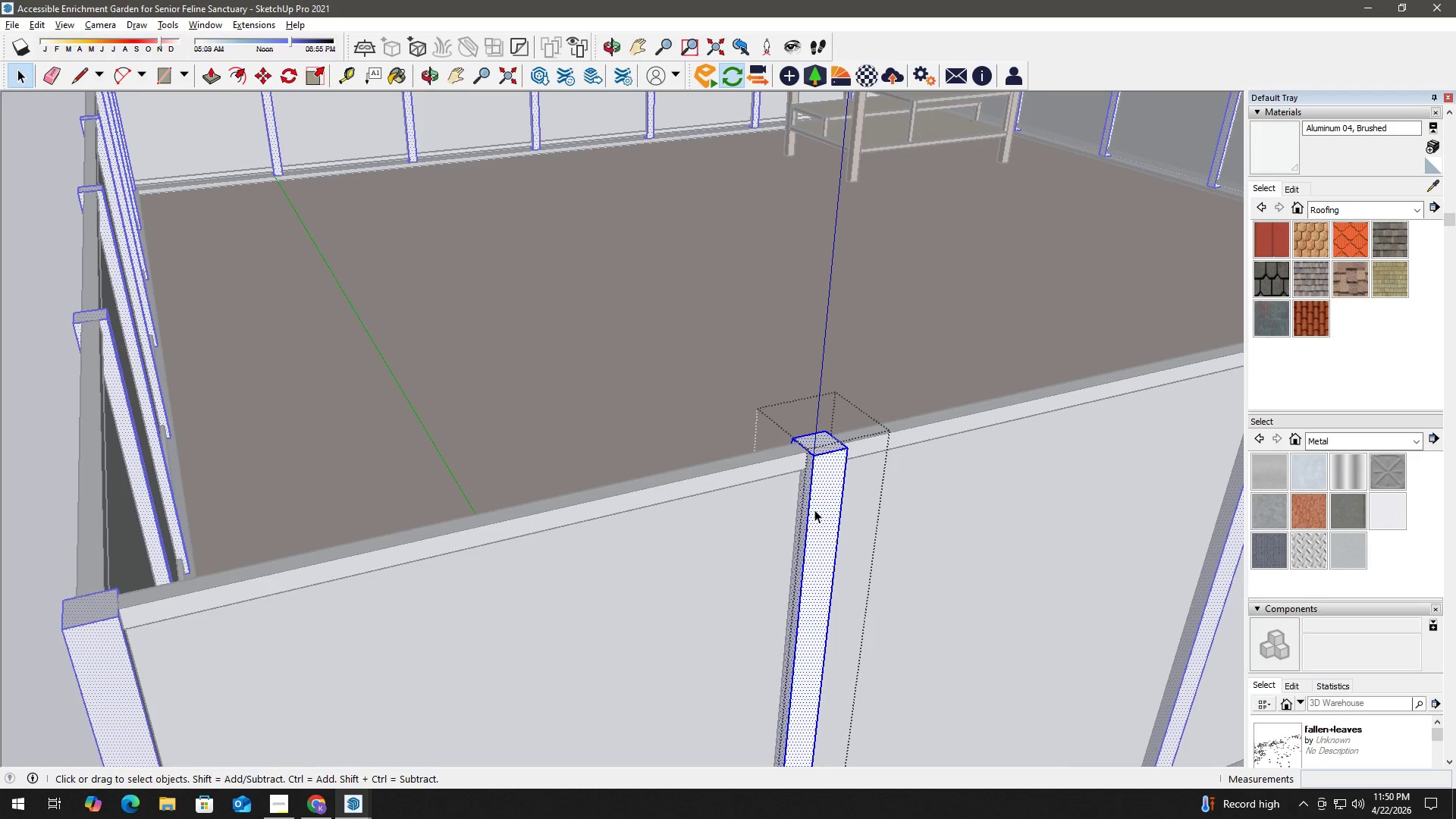 
key(B)
 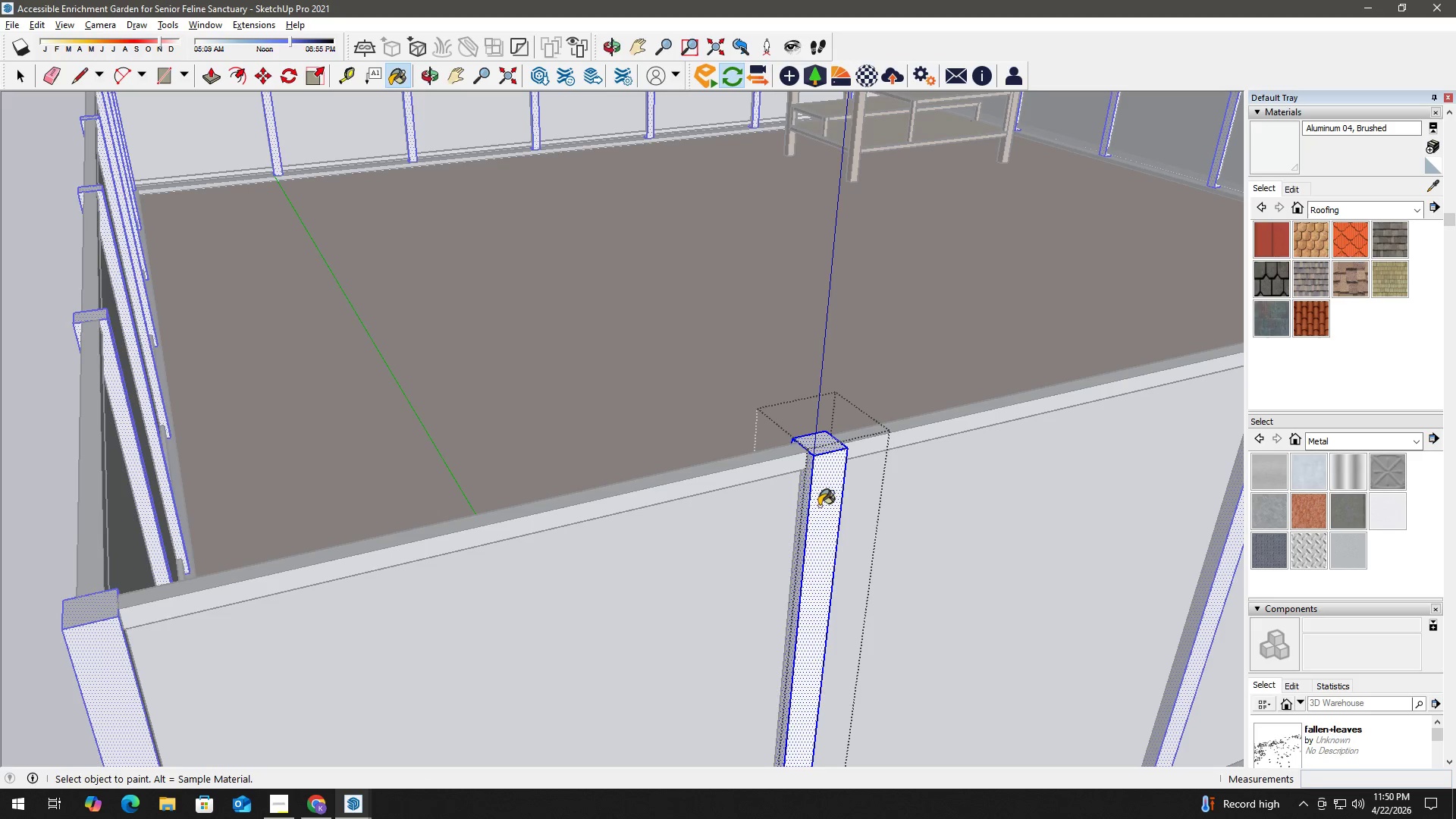 
triple_click([819, 506])
 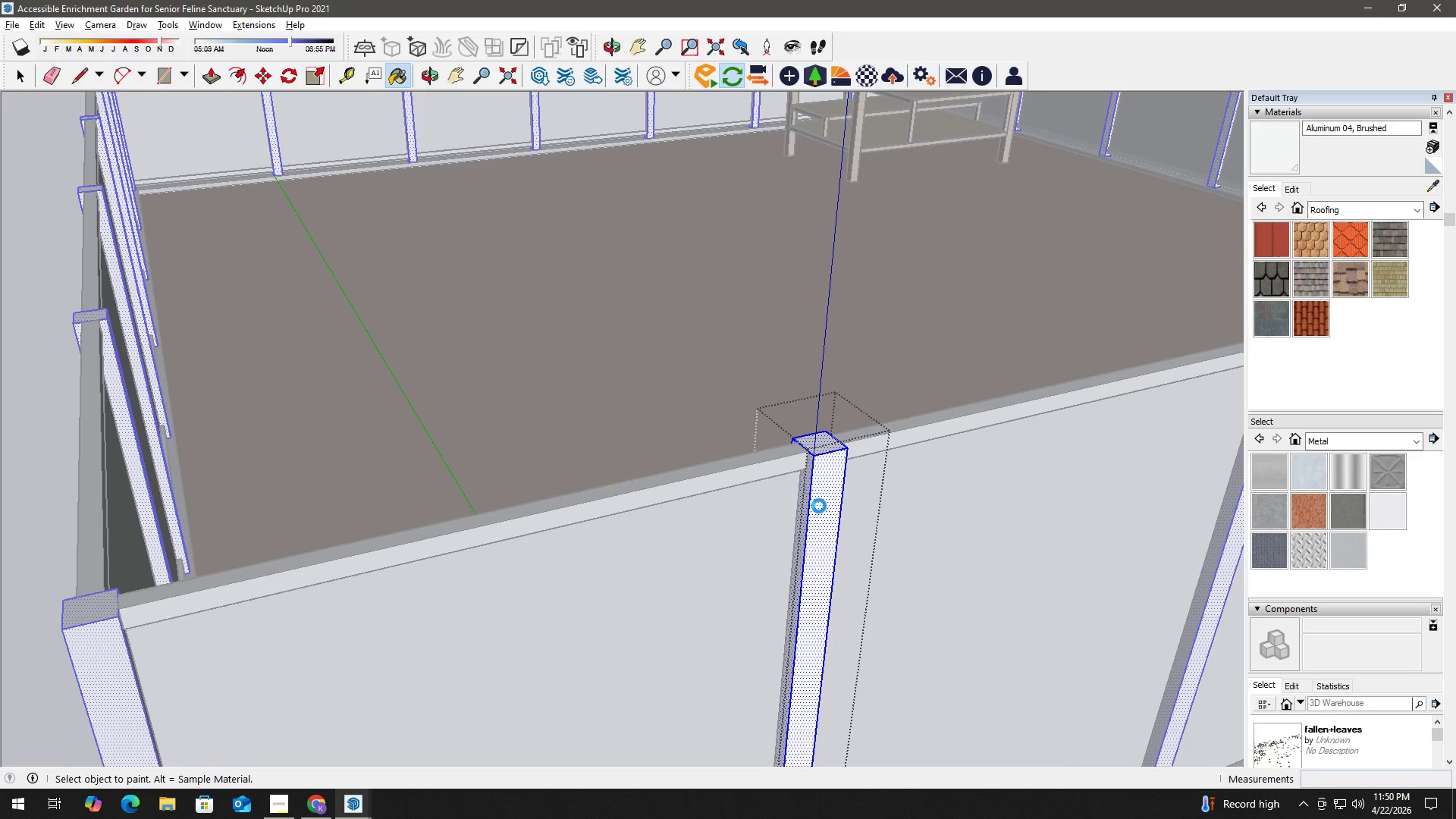 
triple_click([819, 506])
 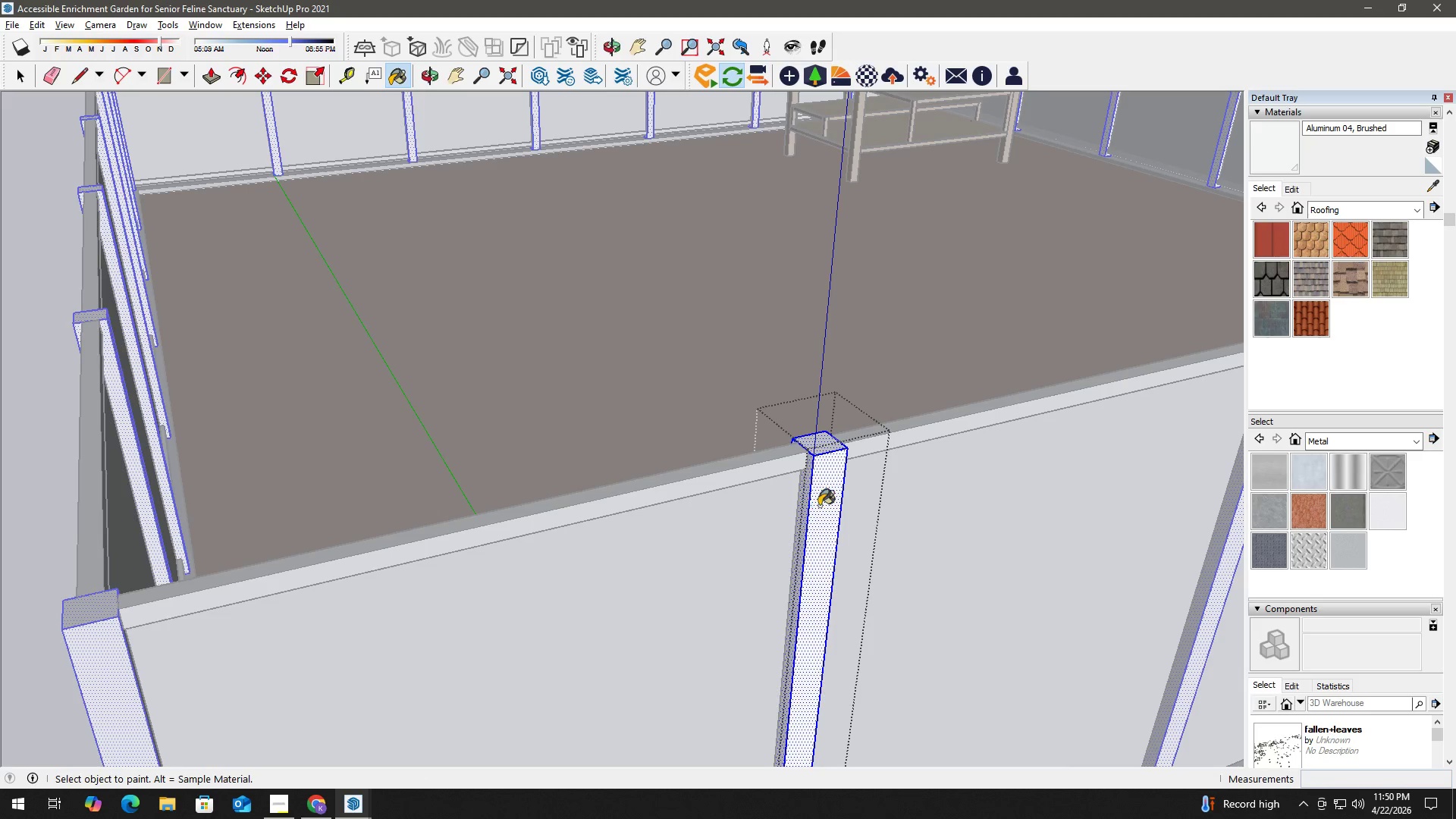 
triple_click([819, 506])
 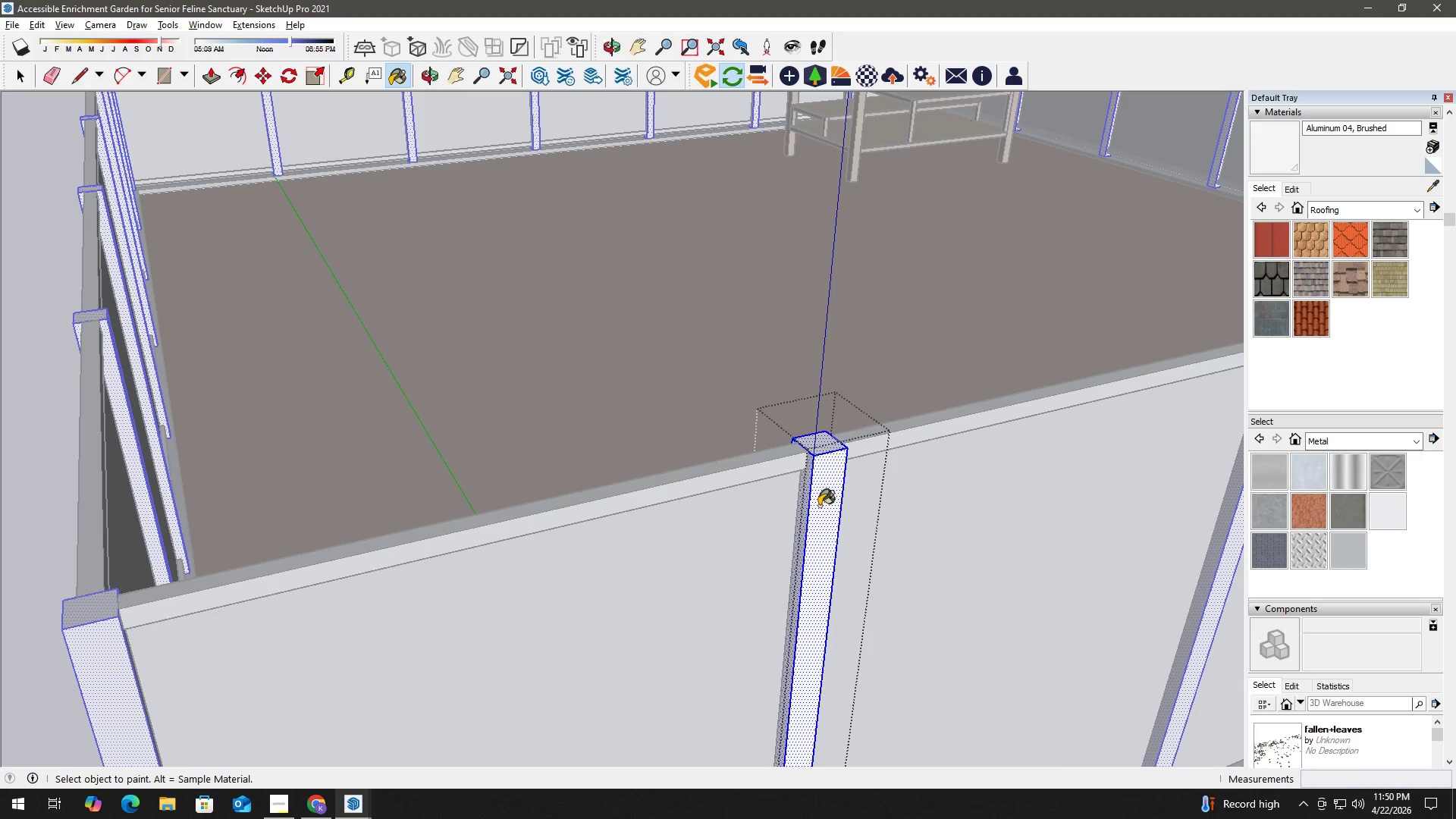 
triple_click([819, 506])
 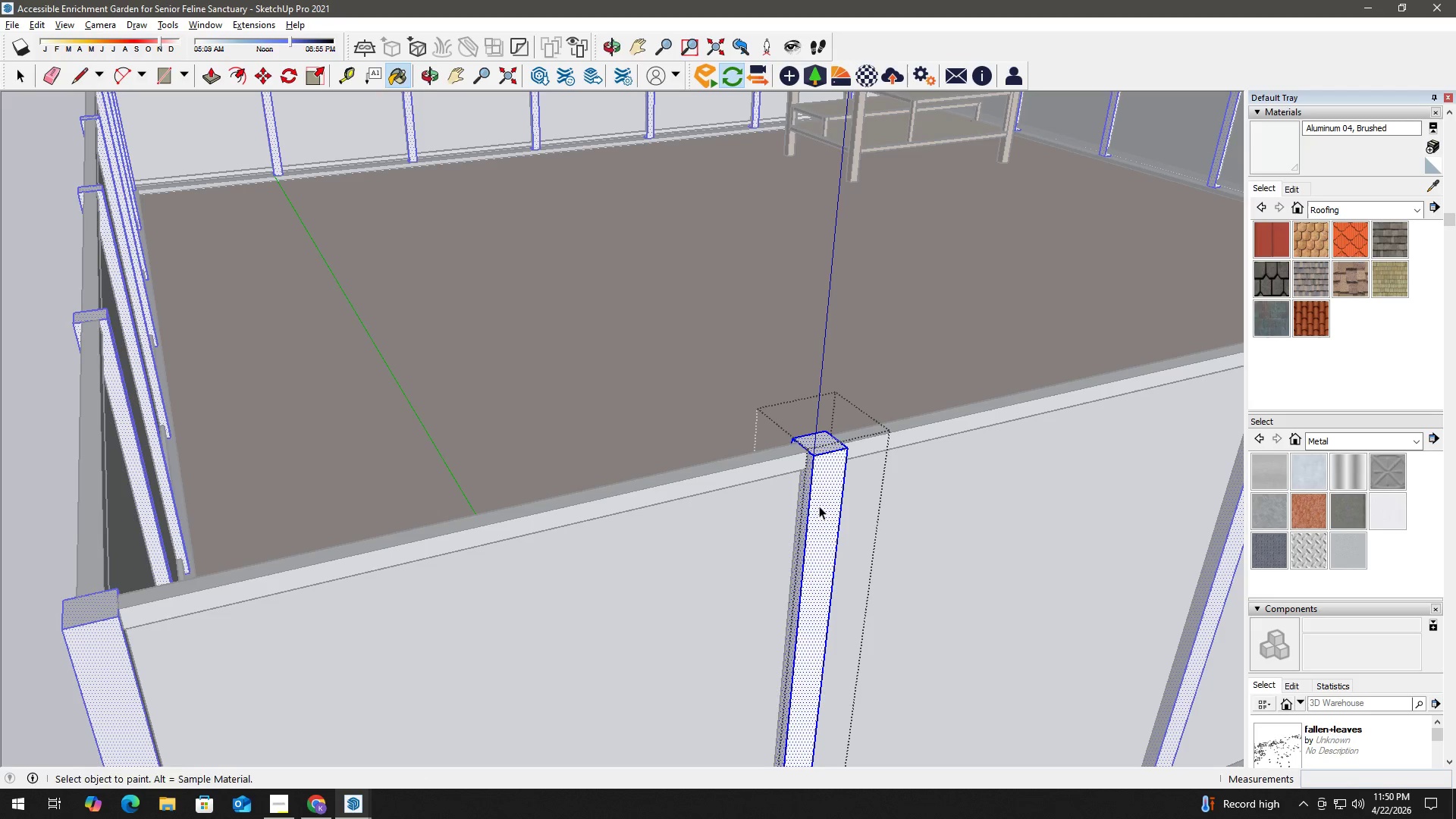 
key(Space)
 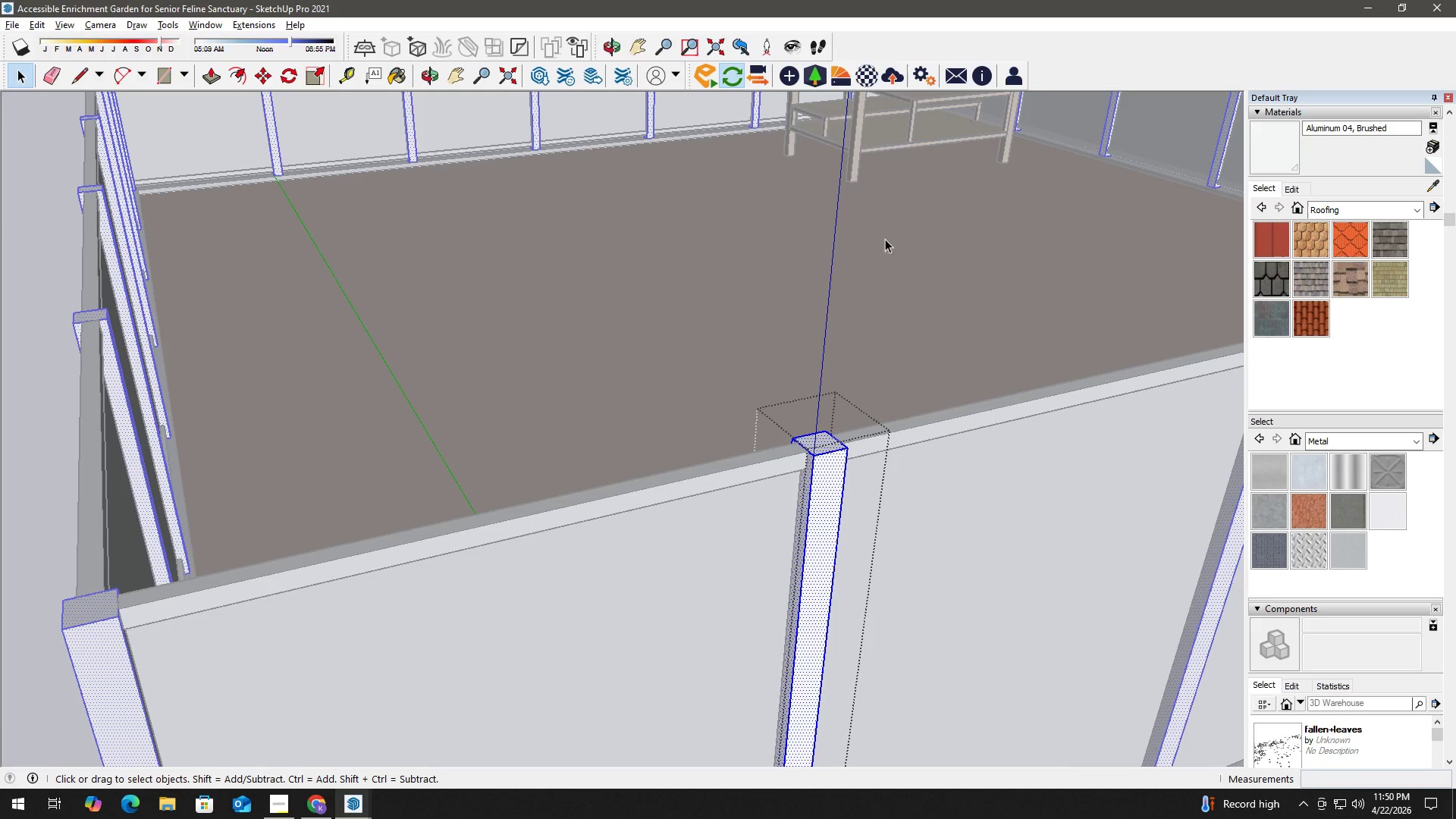 
key(Alt+Tab)
 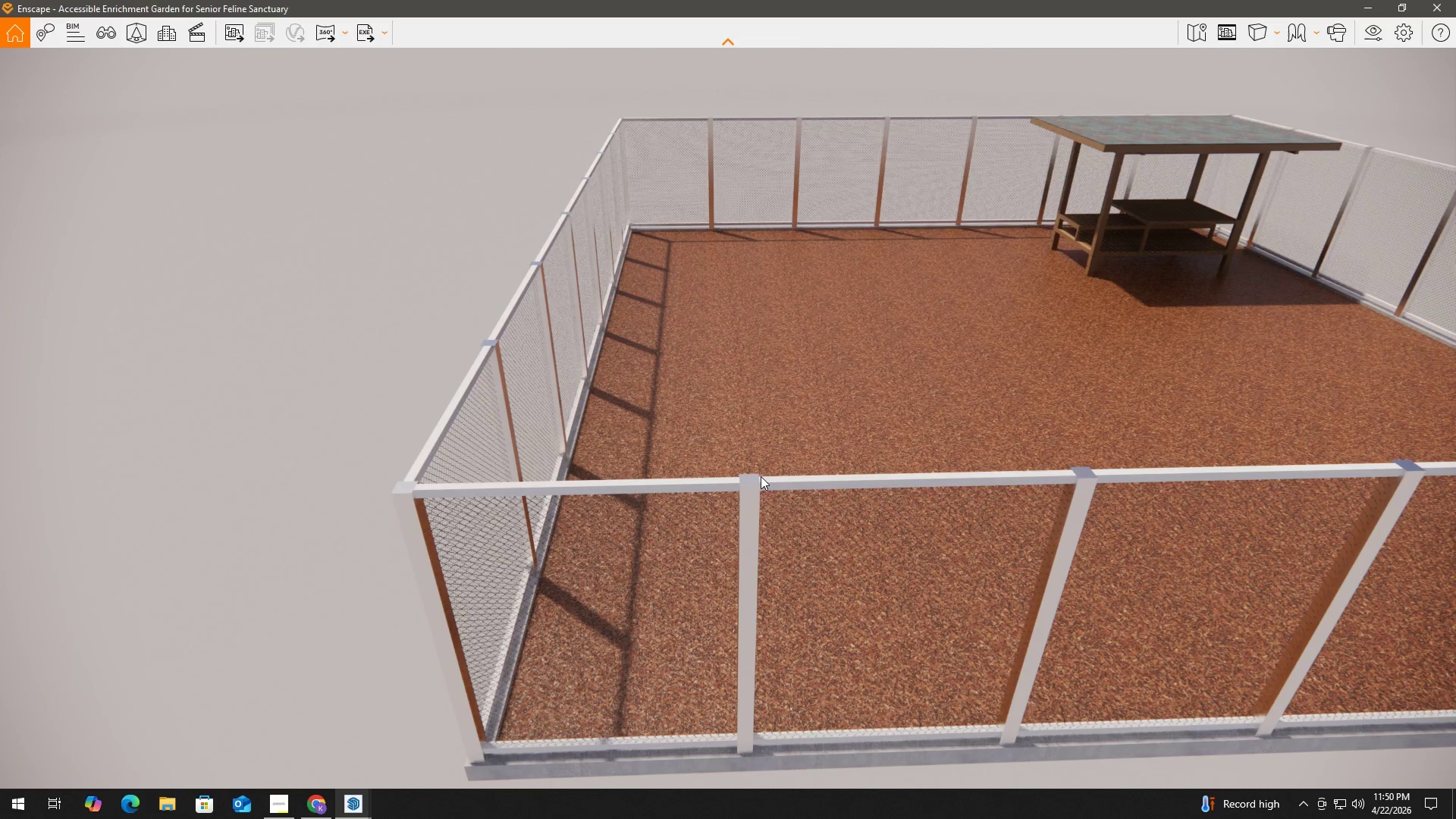 
left_click_drag(start_coordinate=[832, 578], to_coordinate=[836, 578])
 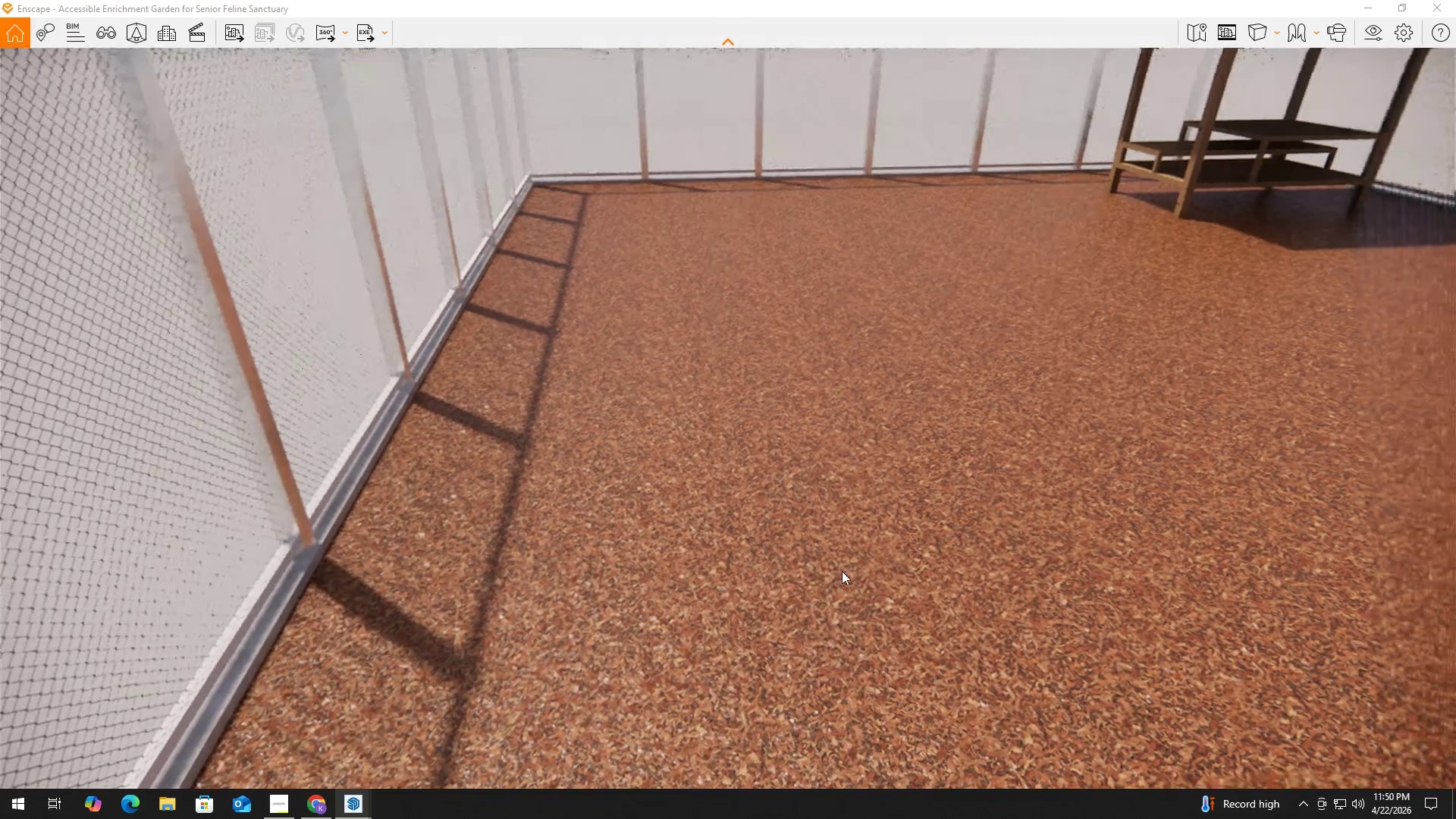 
scroll: coordinate [821, 574], scroll_direction: up, amount: 7.0
 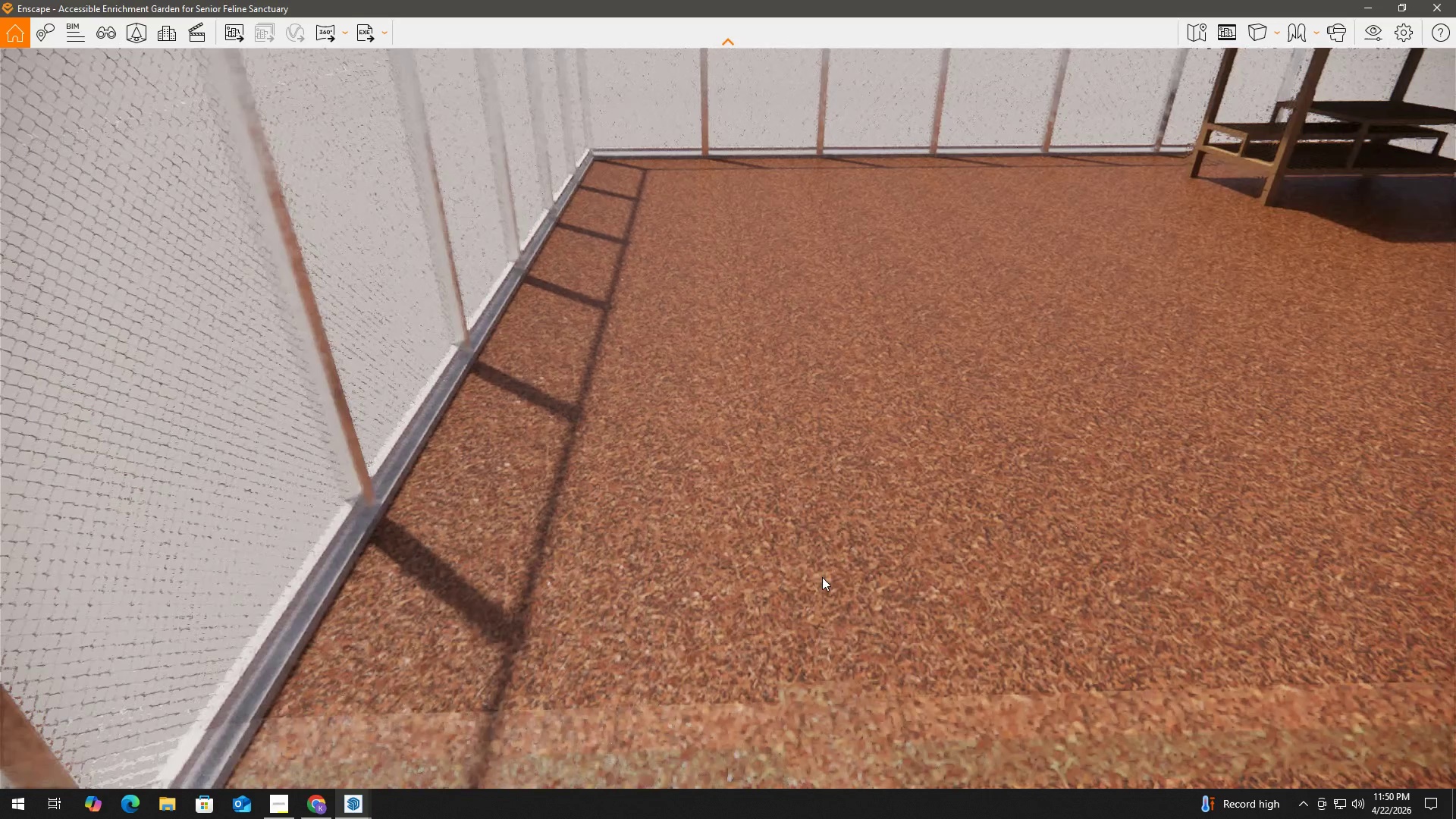 
scroll: coordinate [850, 569], scroll_direction: down, amount: 3.0
 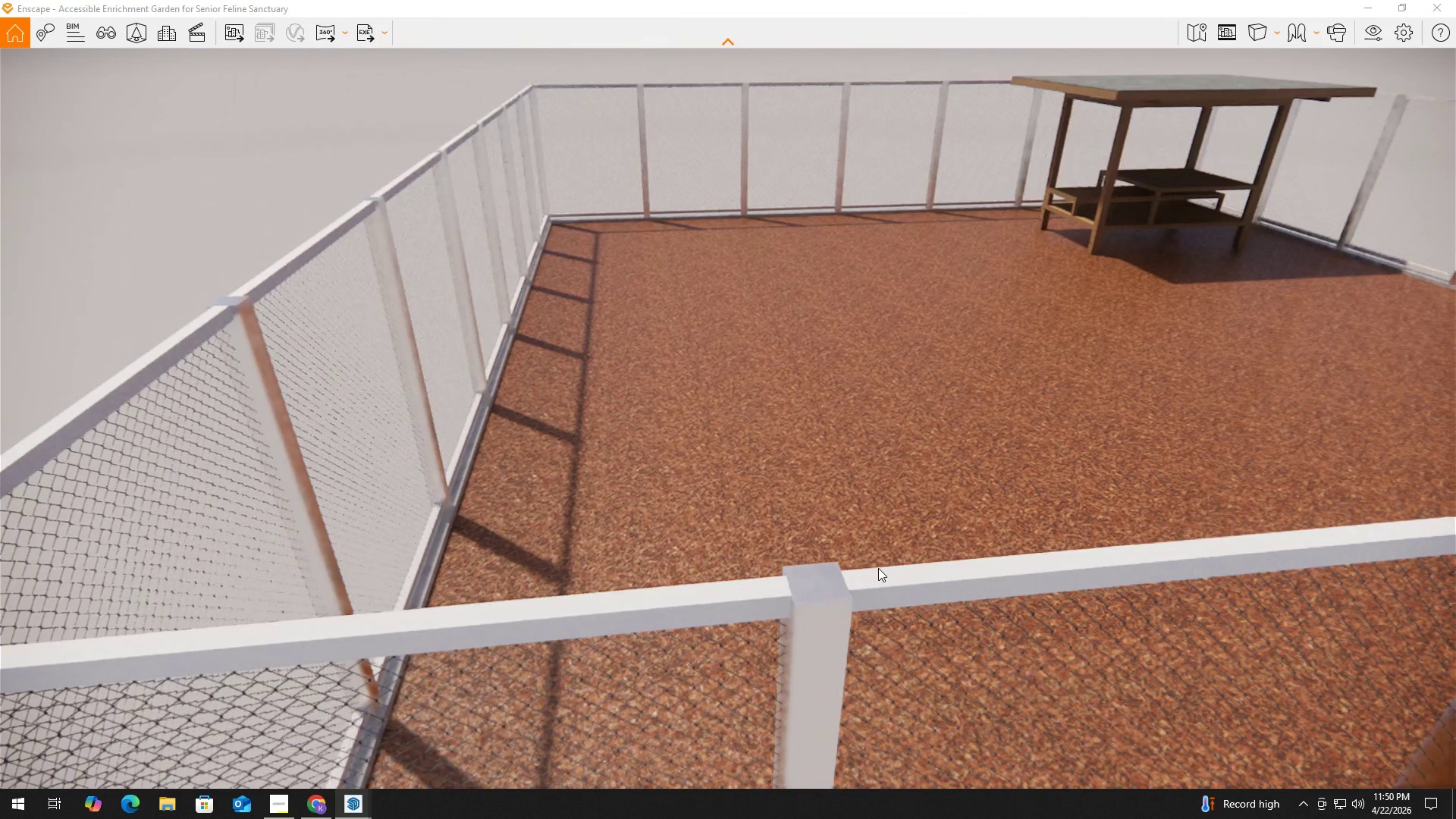 
key(Alt+Tab)
 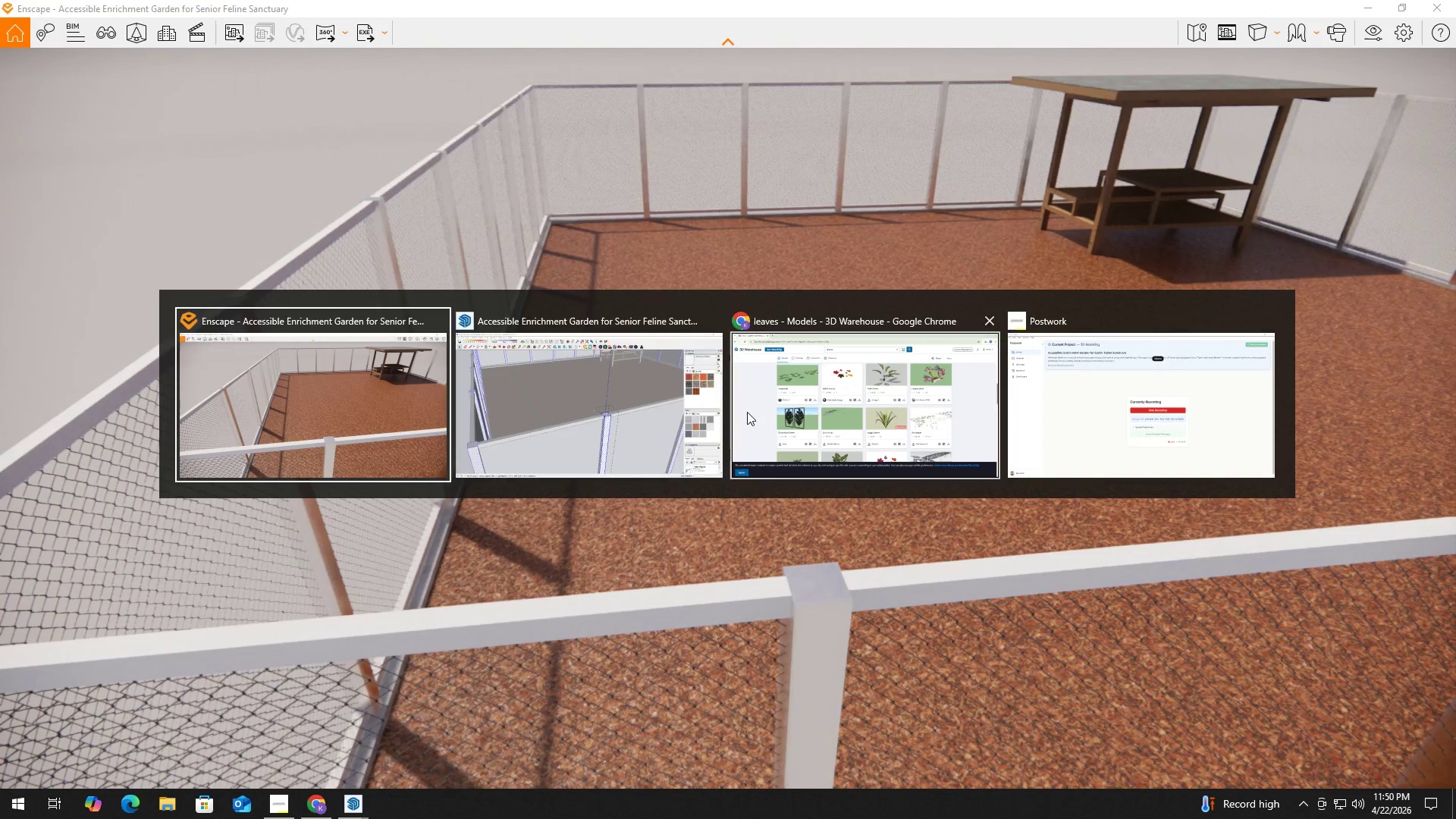 
left_click([683, 388])
 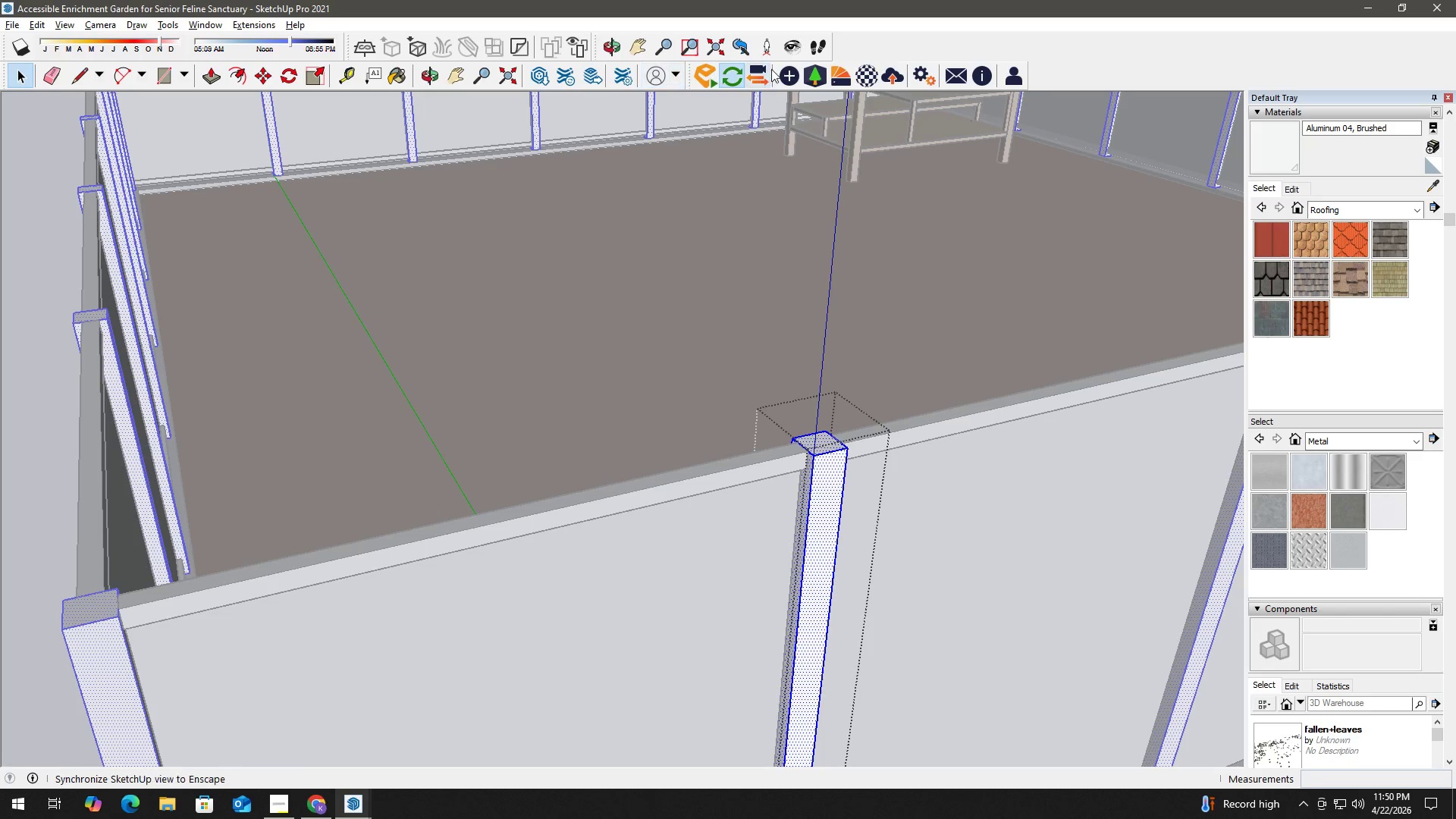 
left_click([838, 79])
 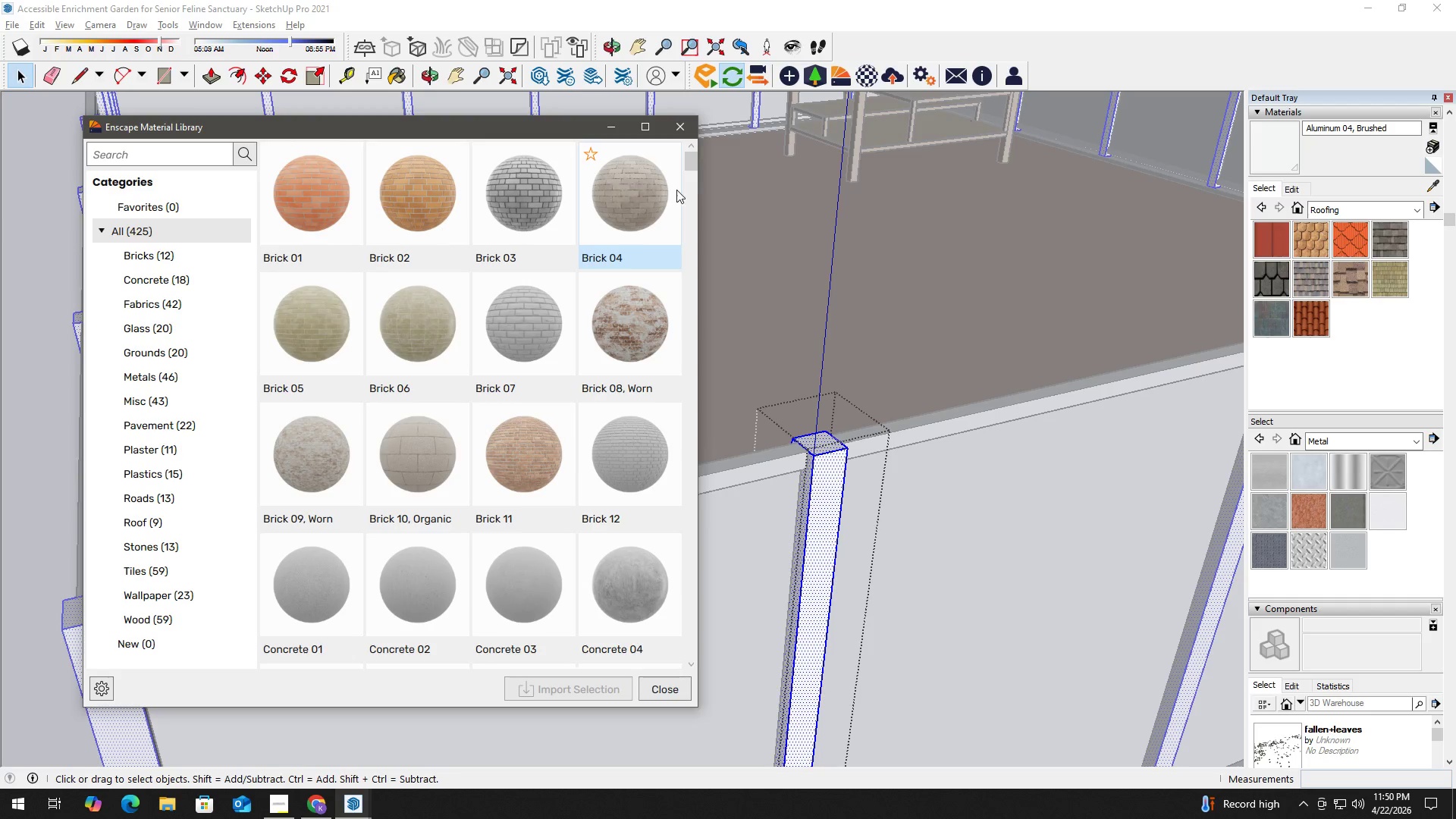 
left_click_drag(start_coordinate=[691, 165], to_coordinate=[693, 218])
 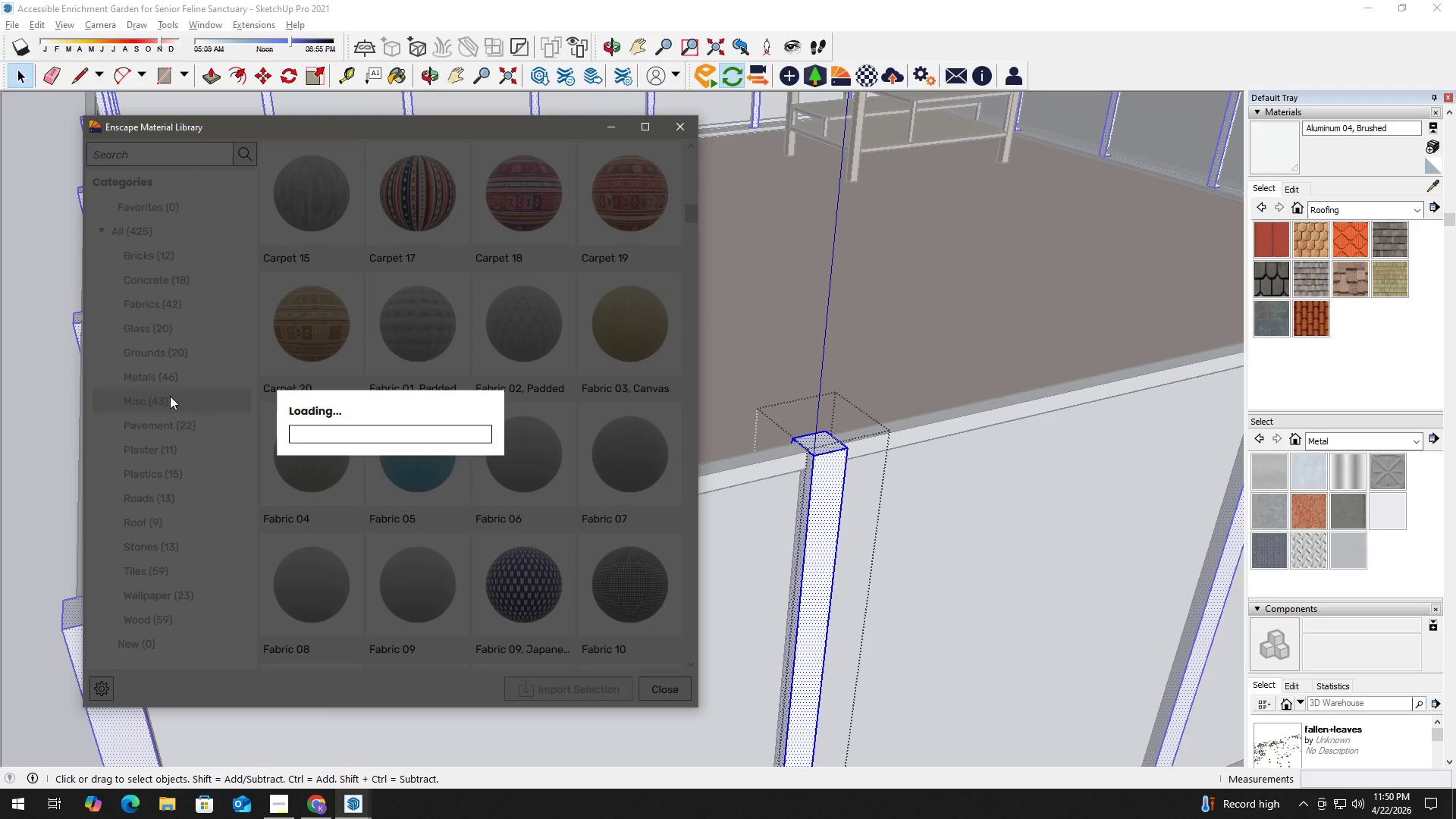 
double_click([169, 374])
 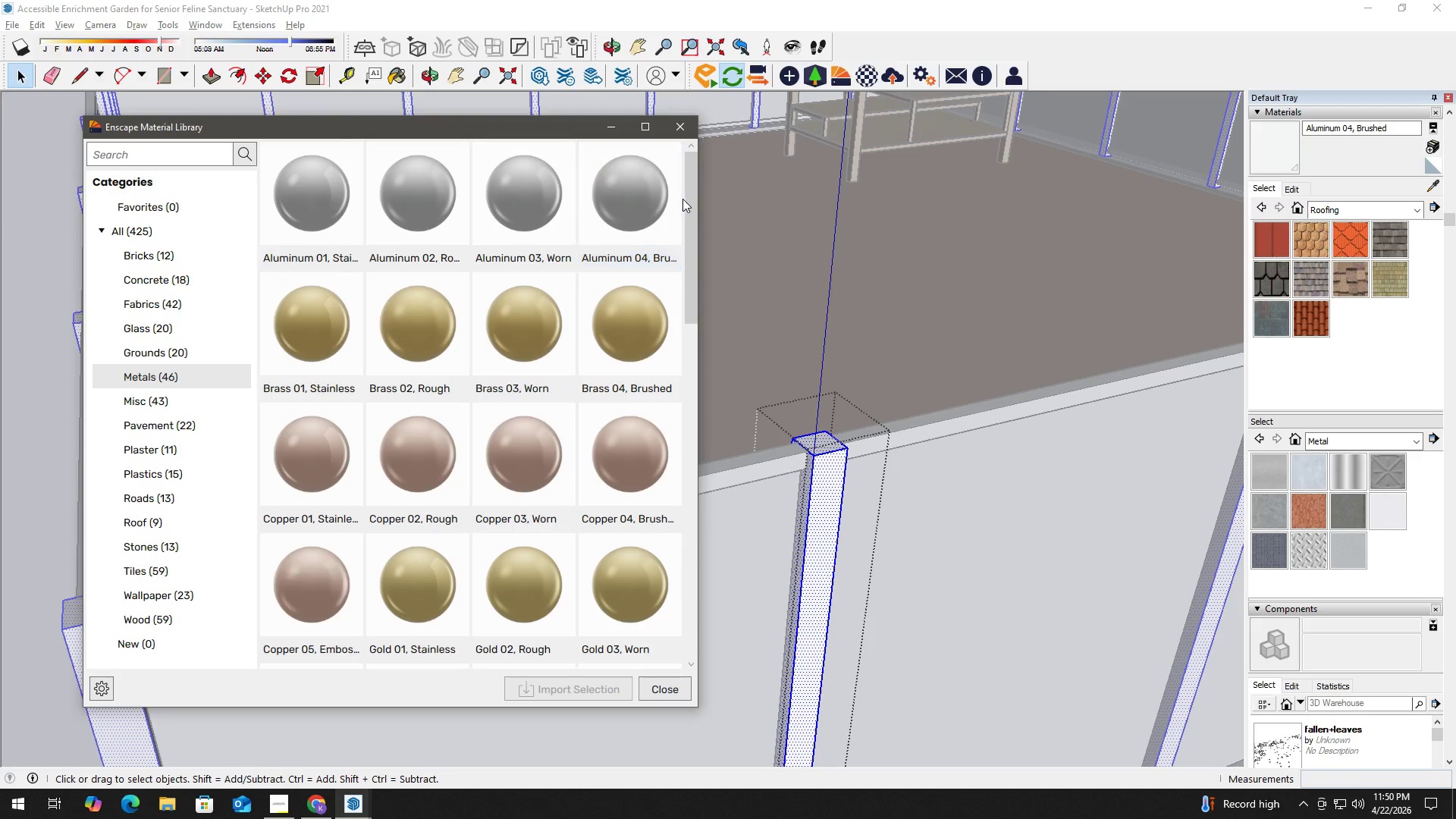 
left_click_drag(start_coordinate=[689, 194], to_coordinate=[690, 337])
 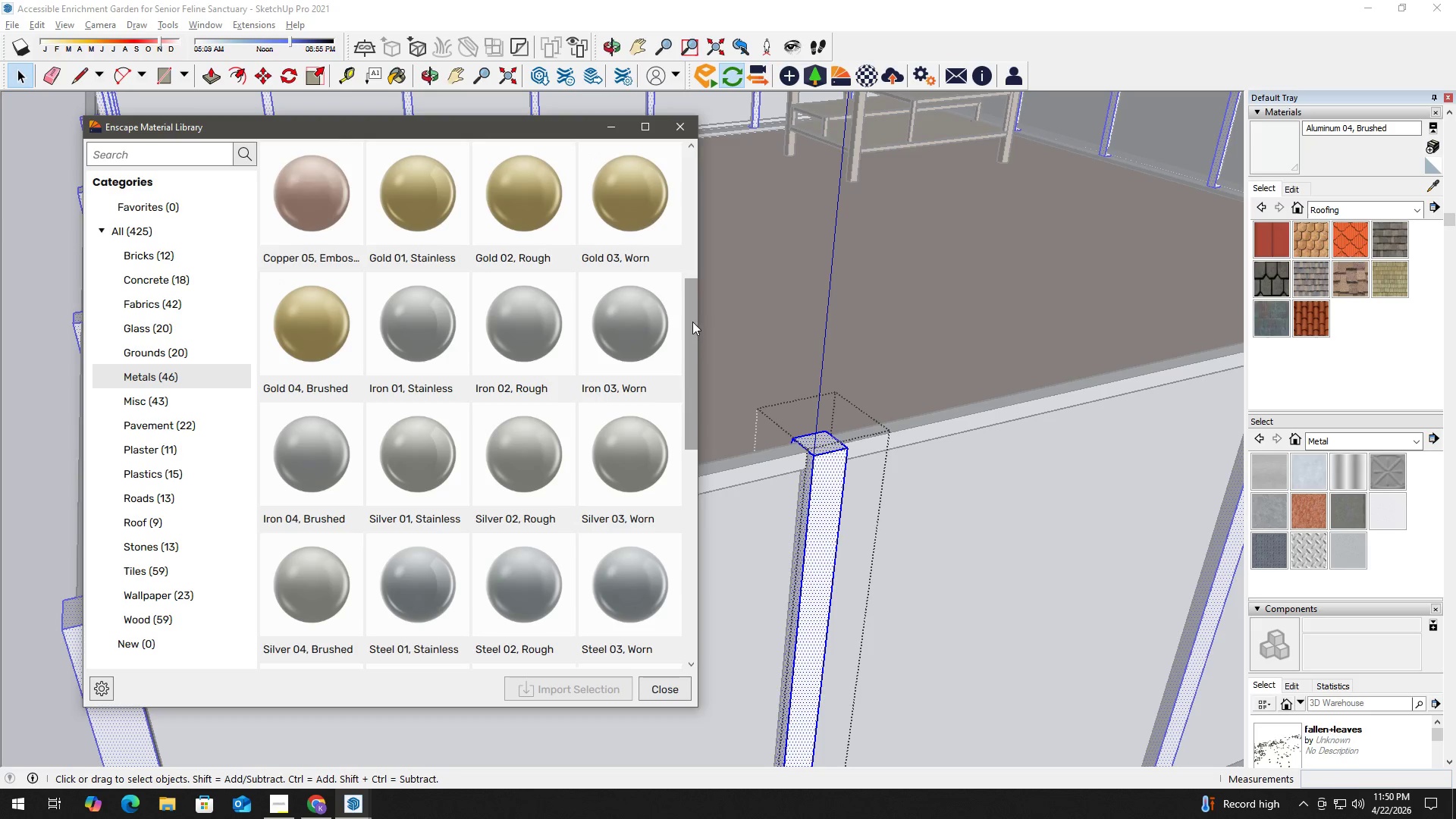 
left_click_drag(start_coordinate=[692, 322], to_coordinate=[696, 381])
 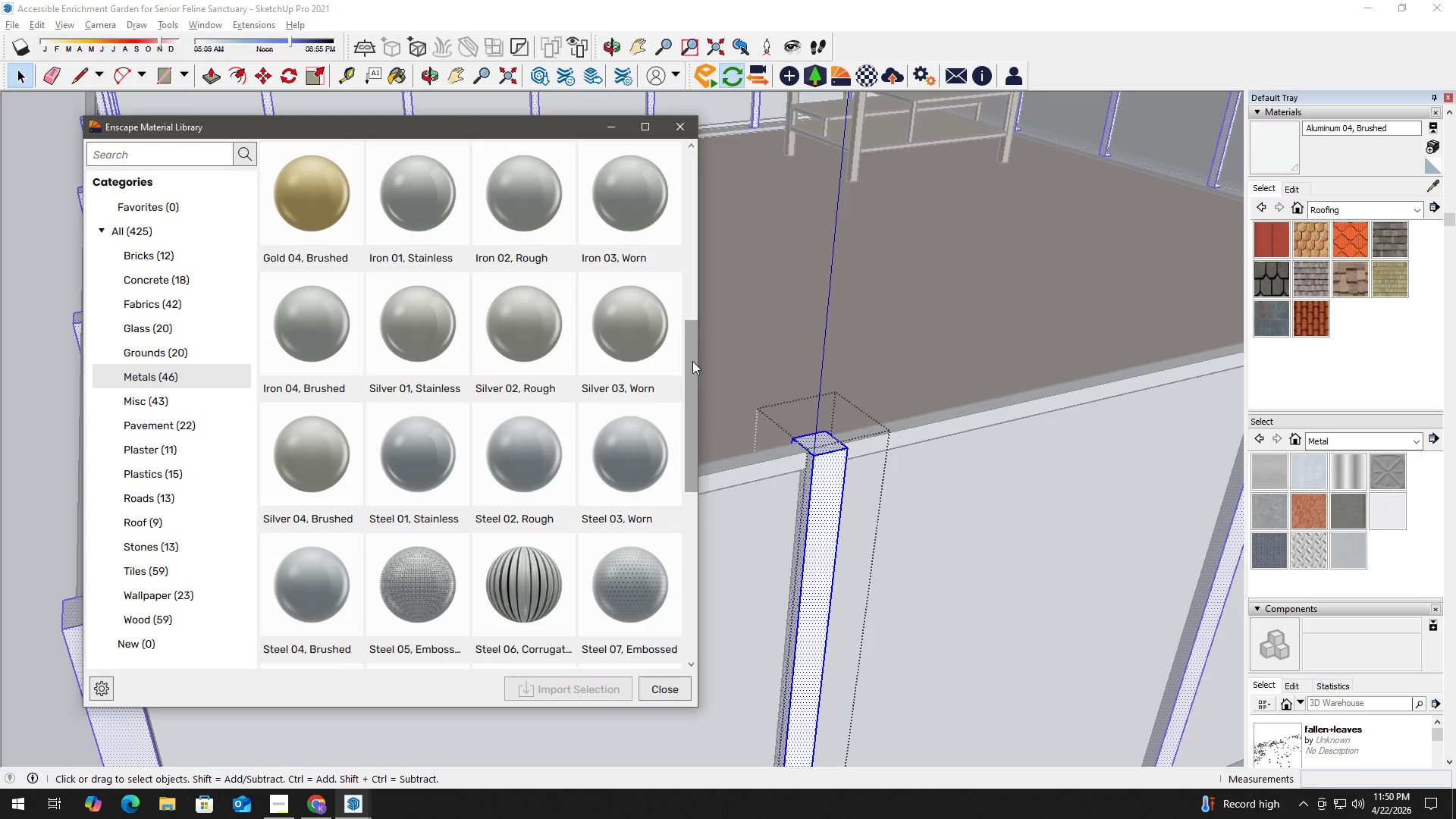 
left_click_drag(start_coordinate=[693, 353], to_coordinate=[695, 393])
 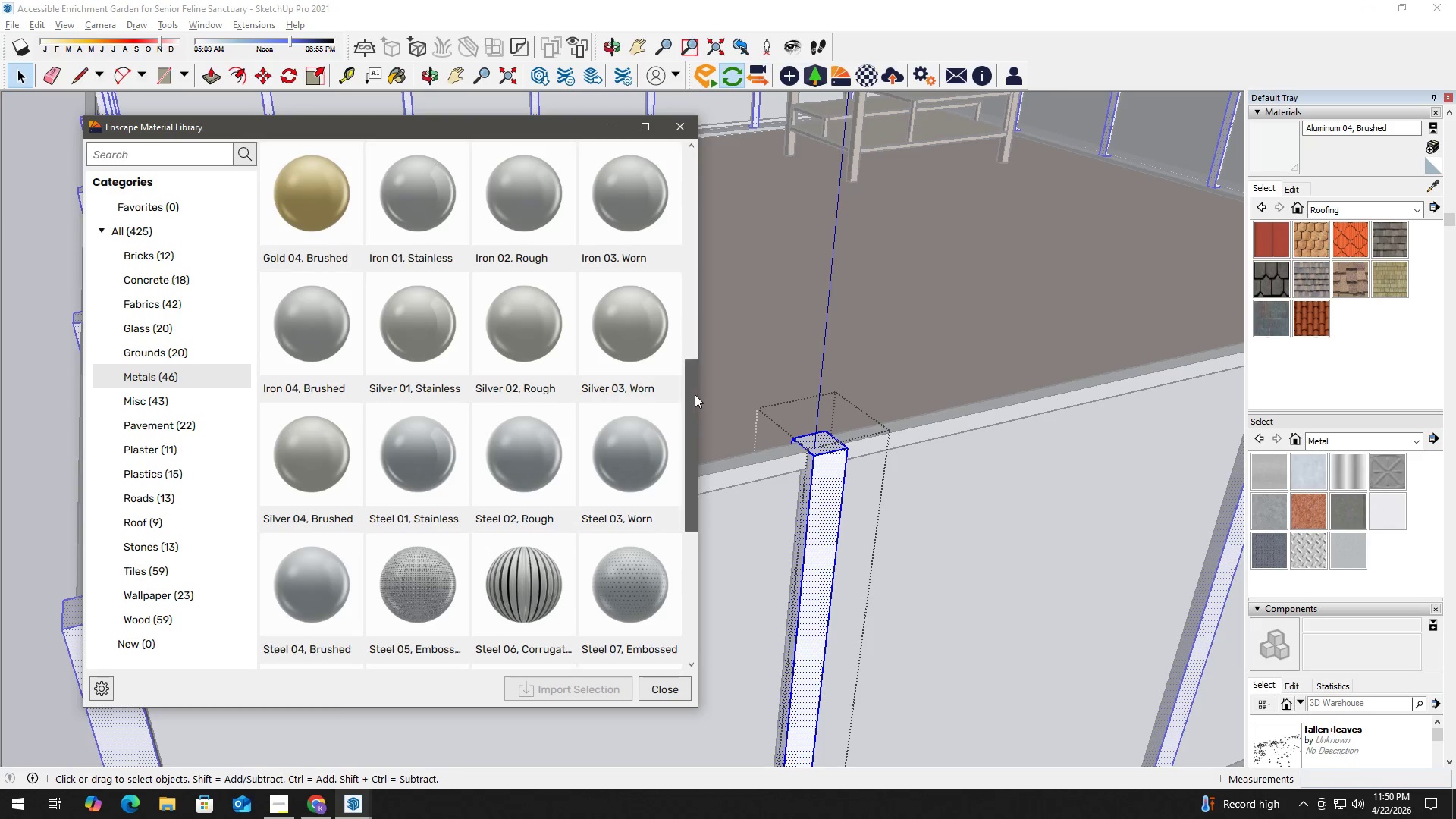 
left_click_drag(start_coordinate=[695, 393], to_coordinate=[698, 428])
 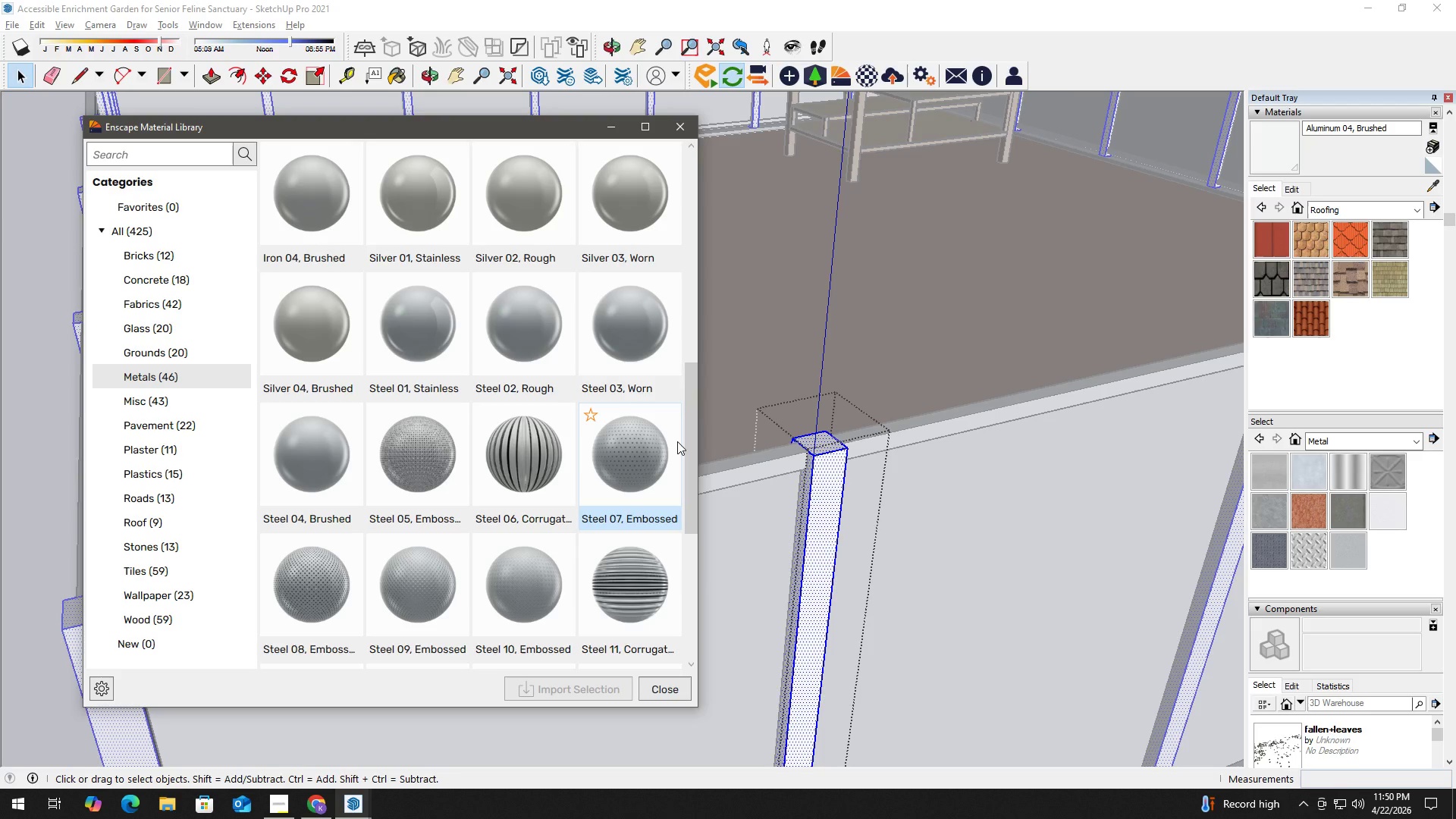 
wait(8.38)
 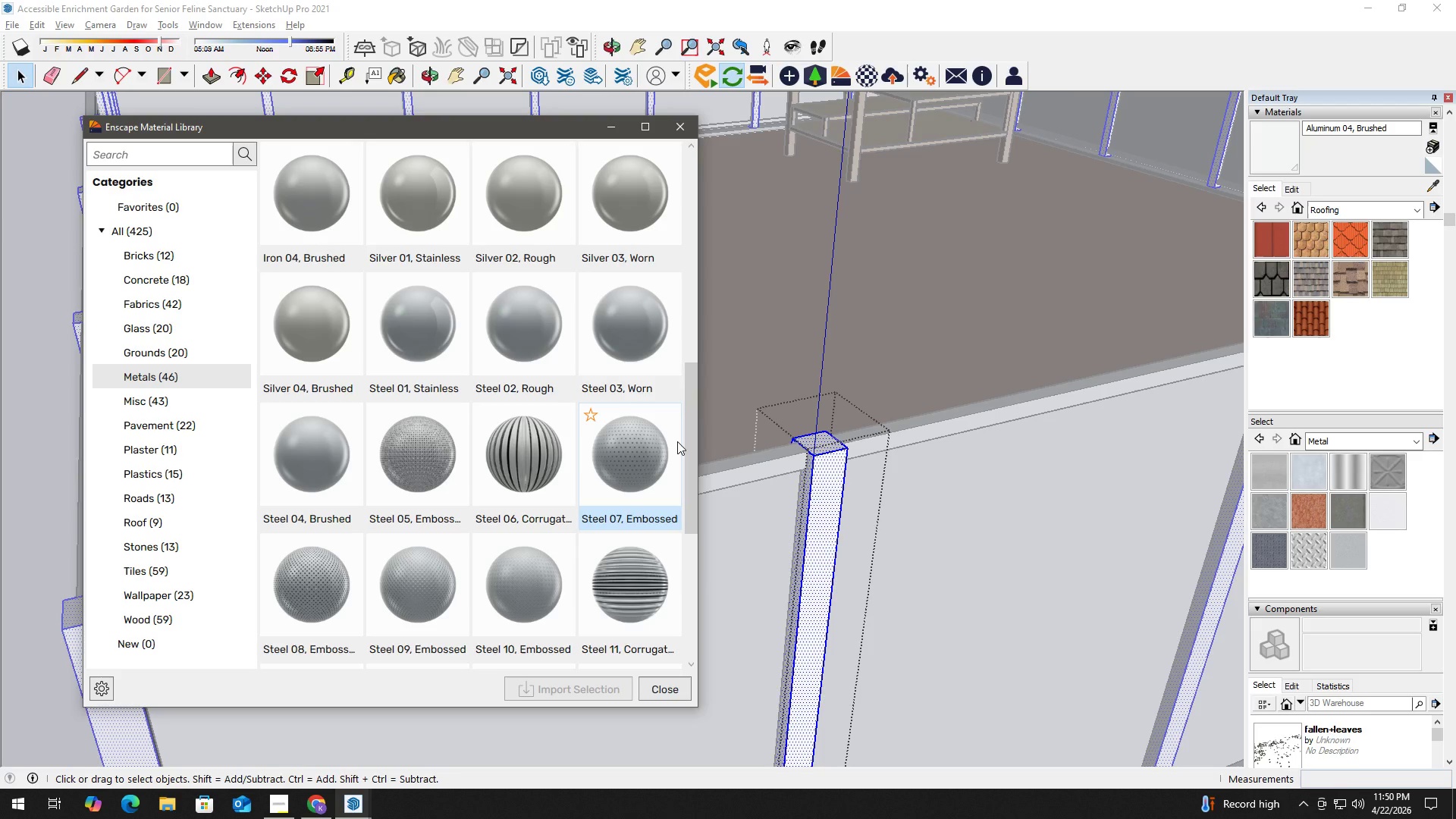 
scroll: coordinate [632, 450], scroll_direction: down, amount: 3.0
 